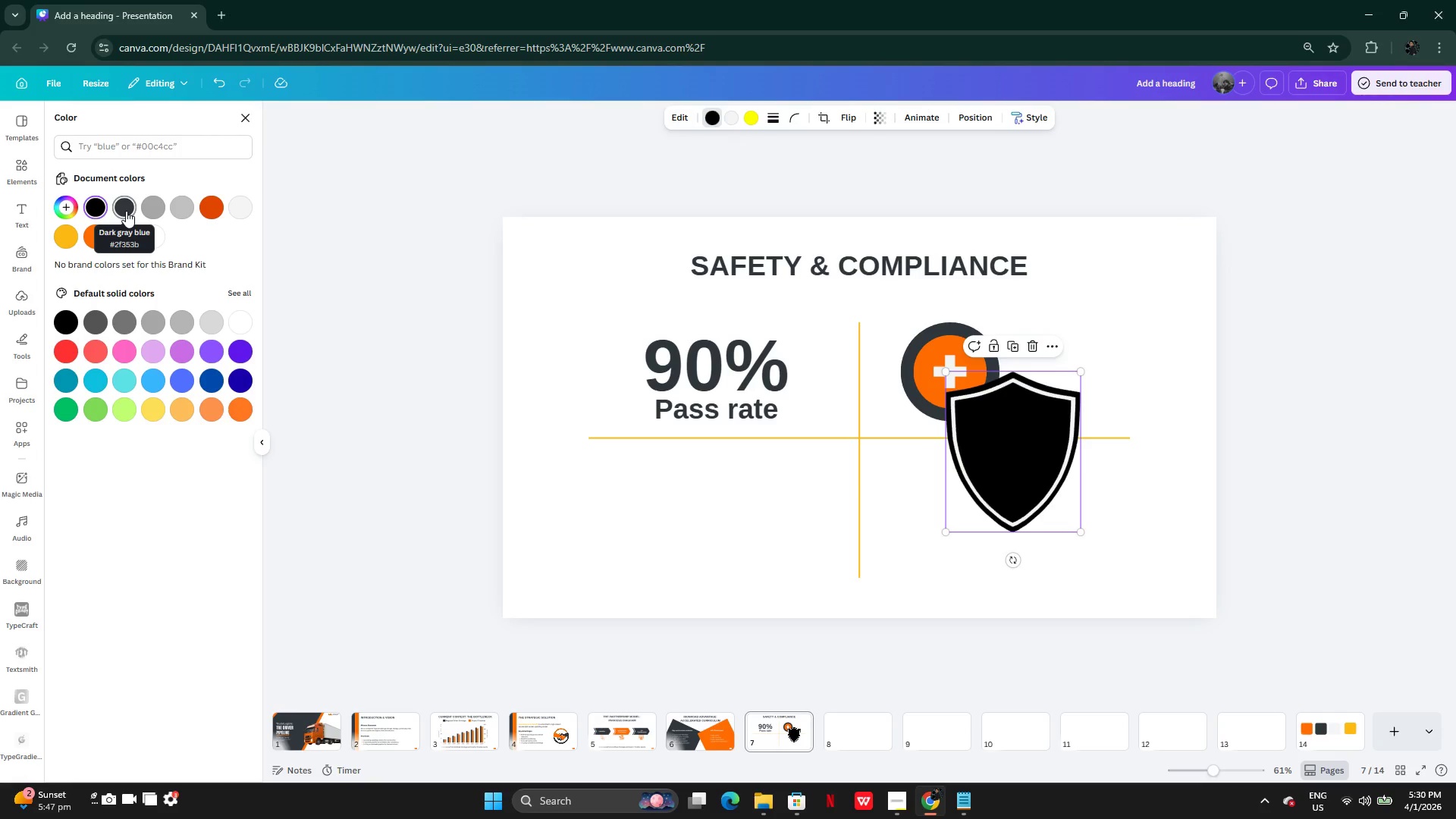 
wait(6.73)
 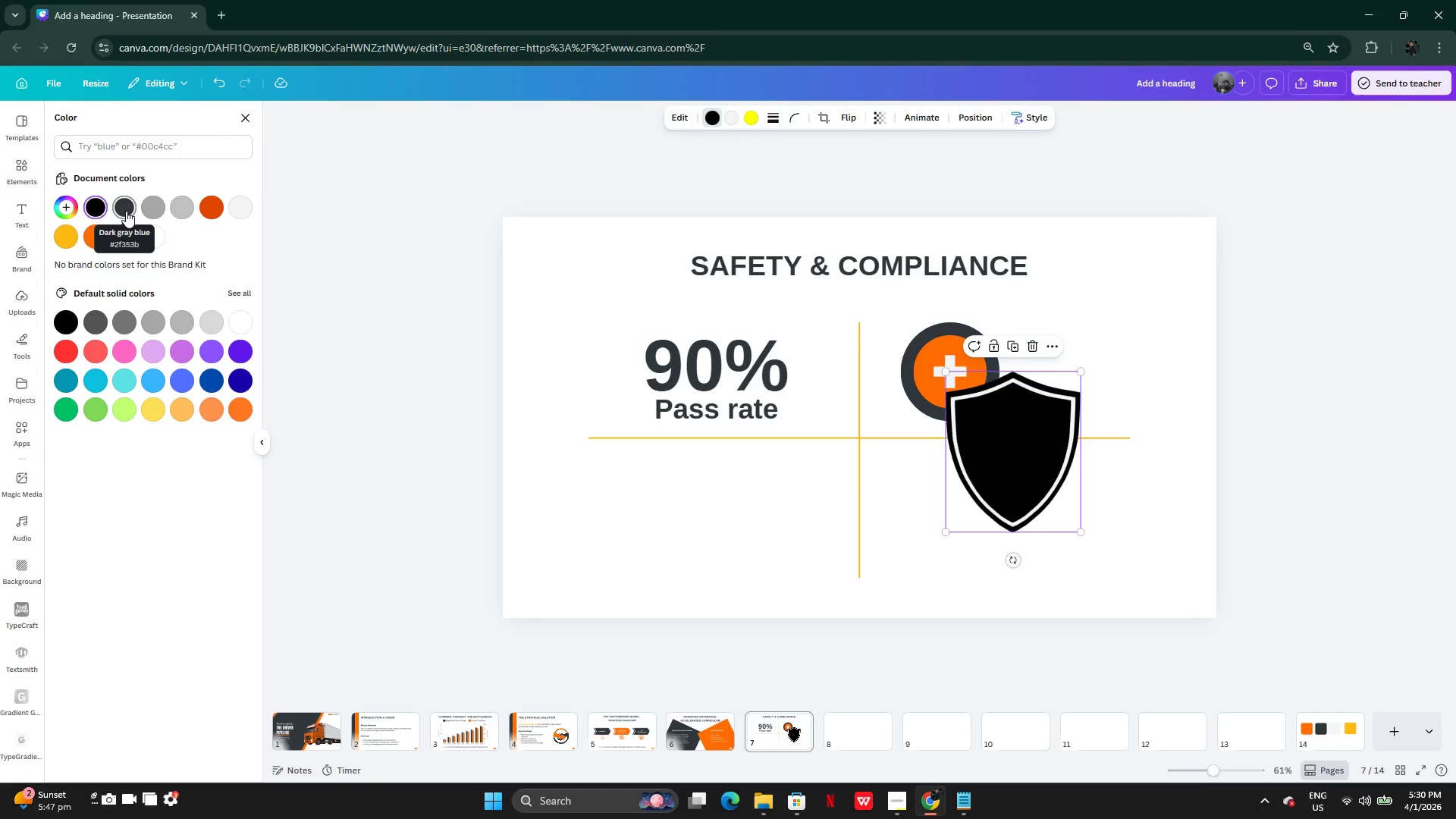 
left_click([129, 210])
 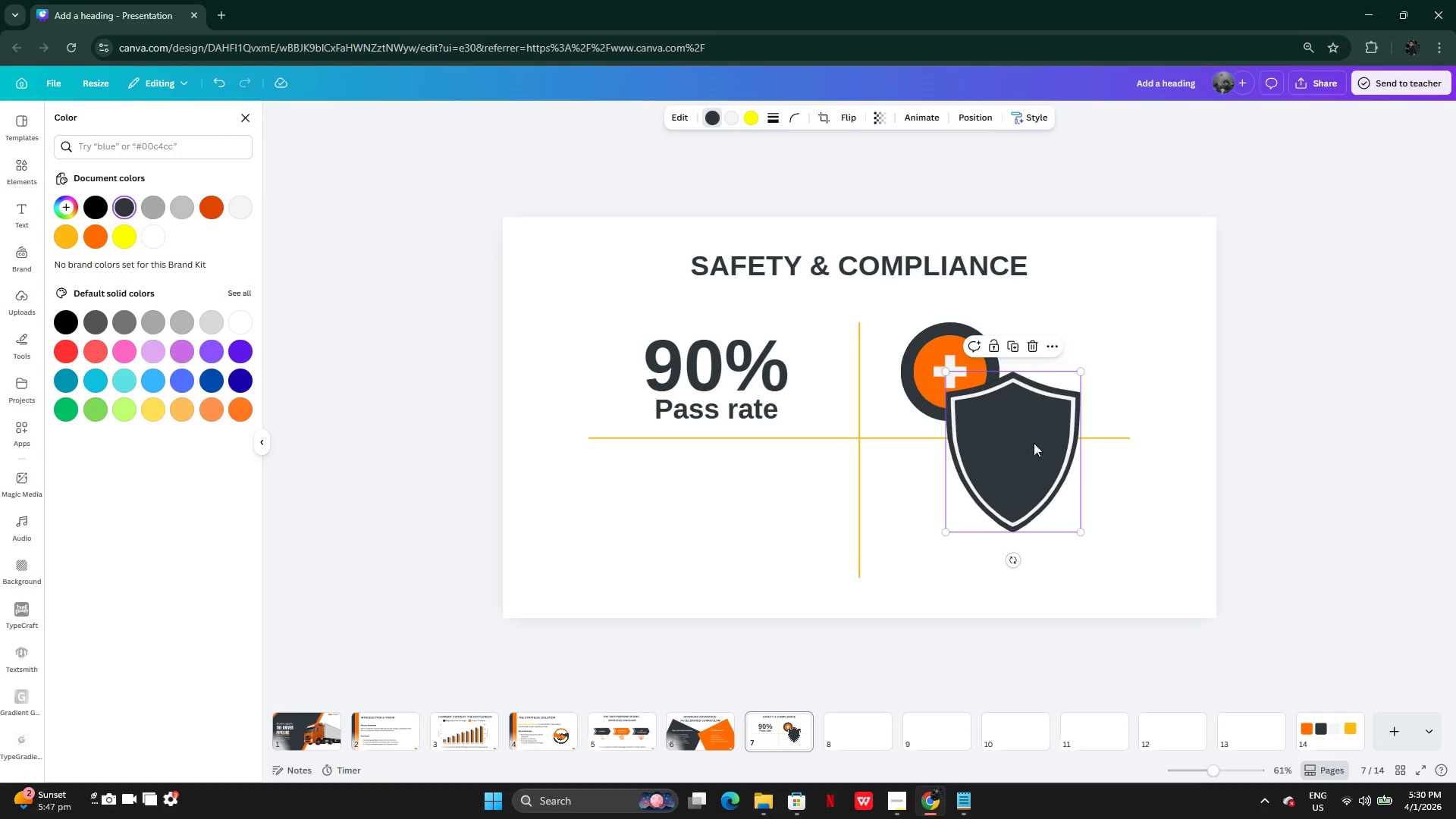 
left_click_drag(start_coordinate=[1029, 455], to_coordinate=[1090, 345])
 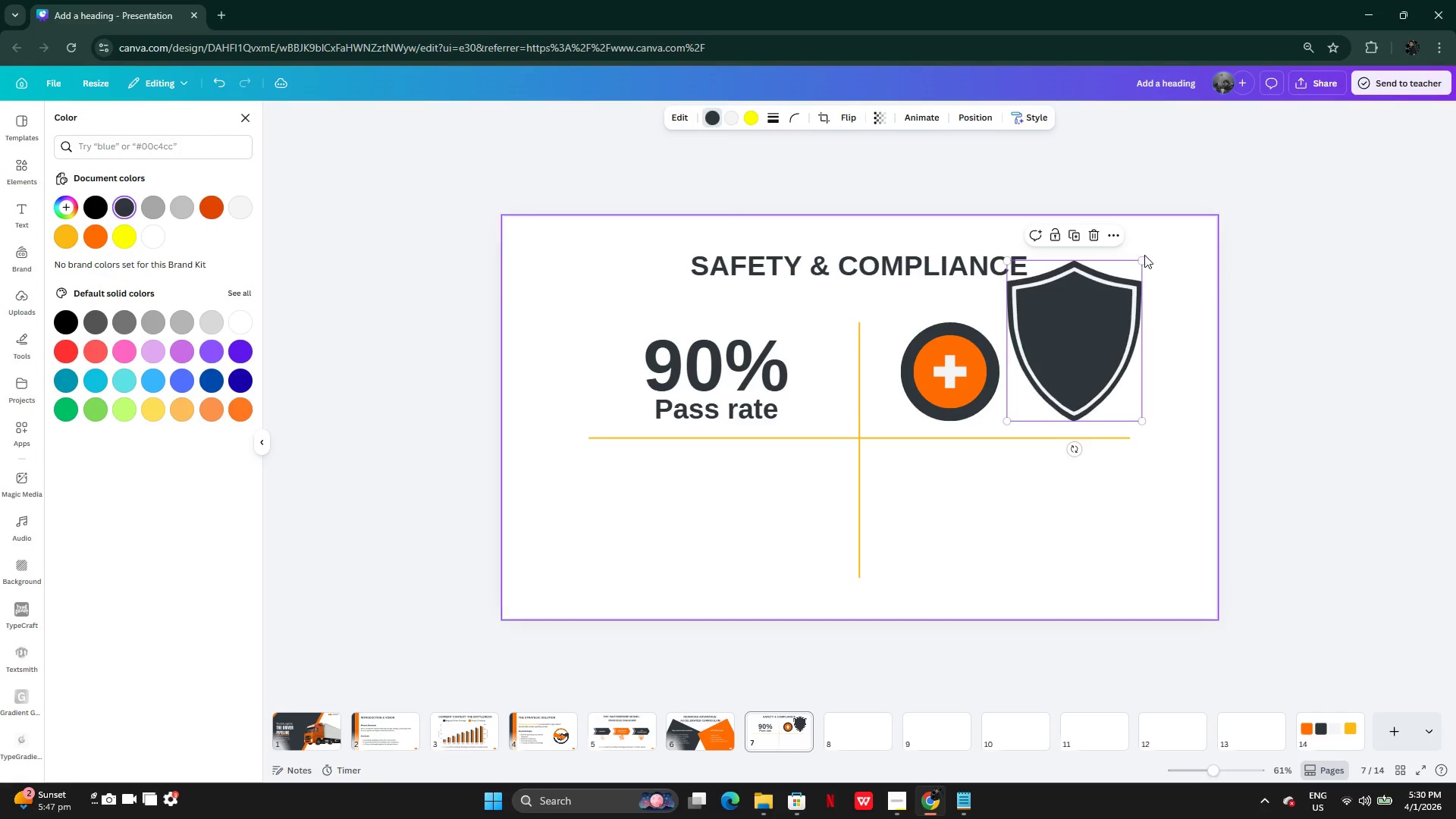 
left_click_drag(start_coordinate=[1144, 255], to_coordinate=[1140, 261])
 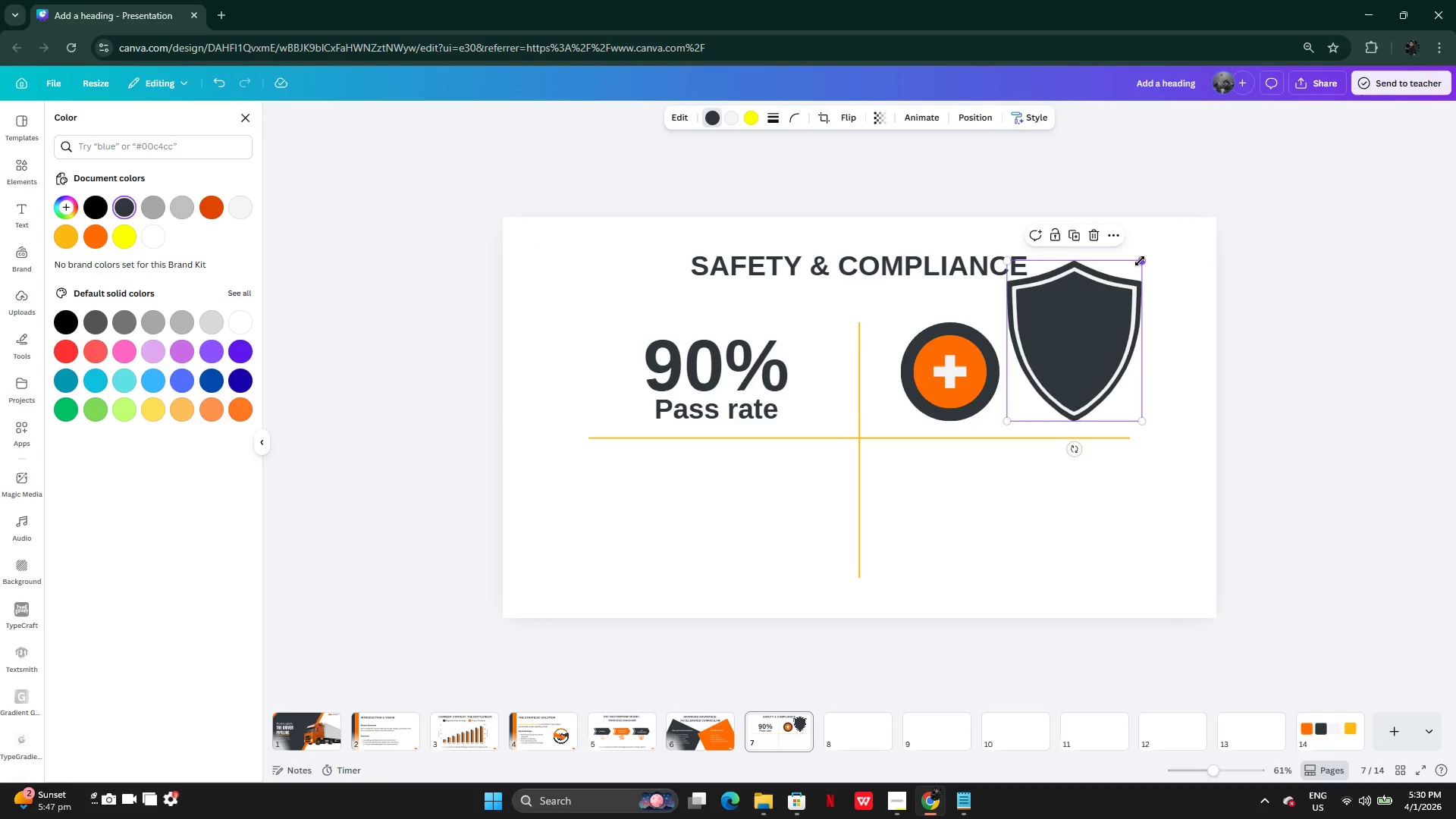 
left_click_drag(start_coordinate=[1140, 261], to_coordinate=[1108, 340])
 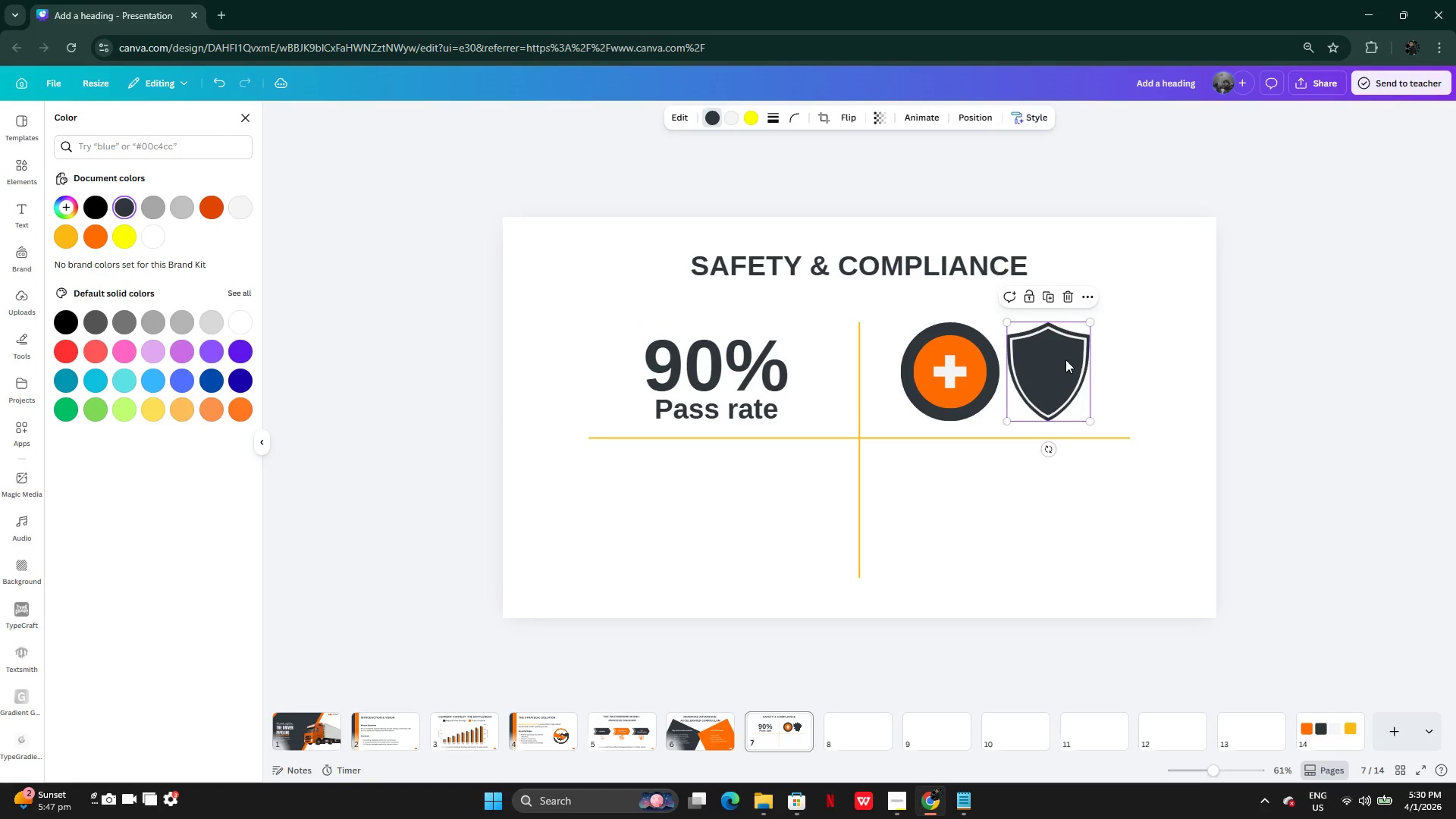 
left_click_drag(start_coordinate=[1065, 359], to_coordinate=[1099, 359])
 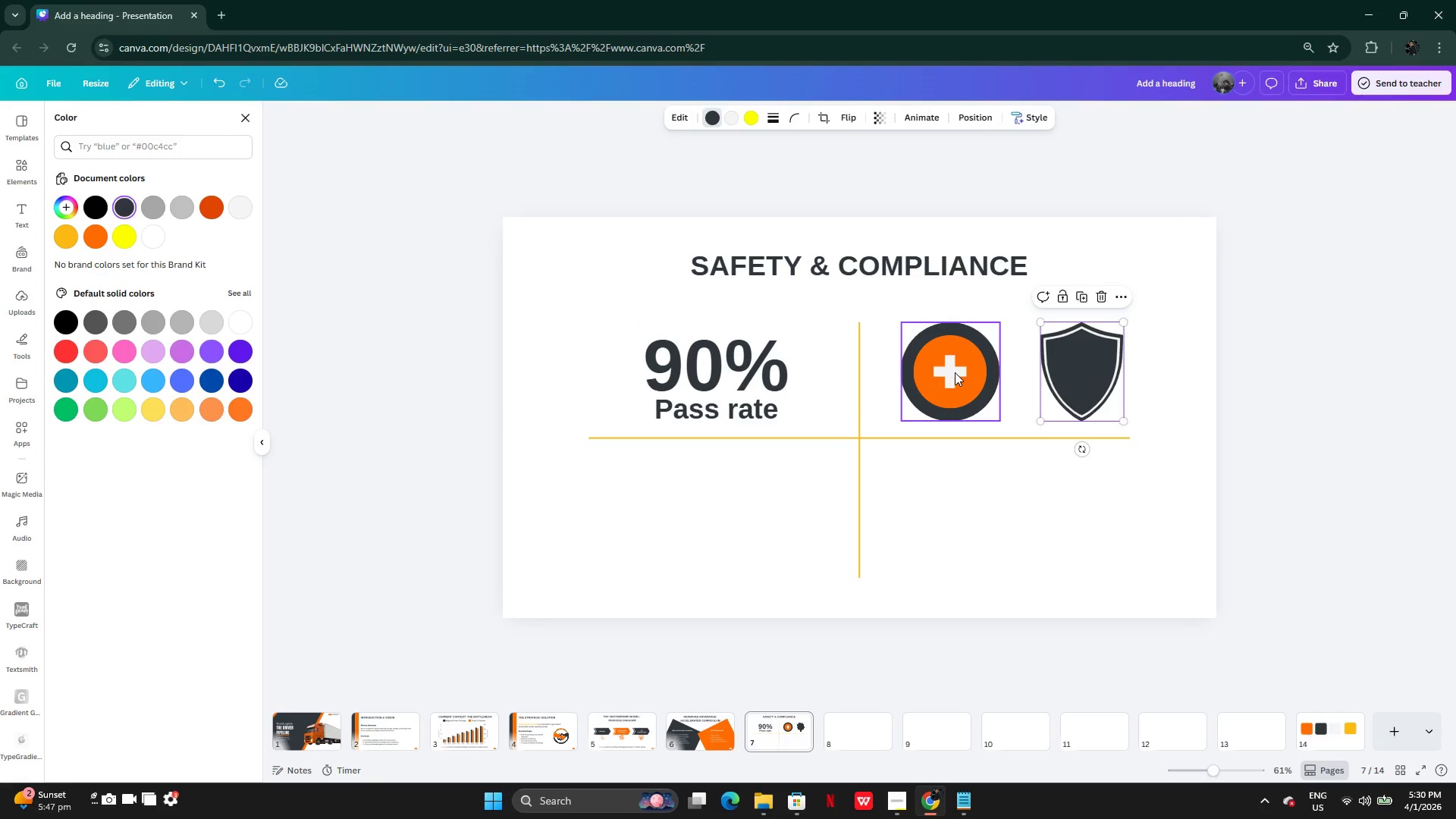 
double_click([955, 372])
 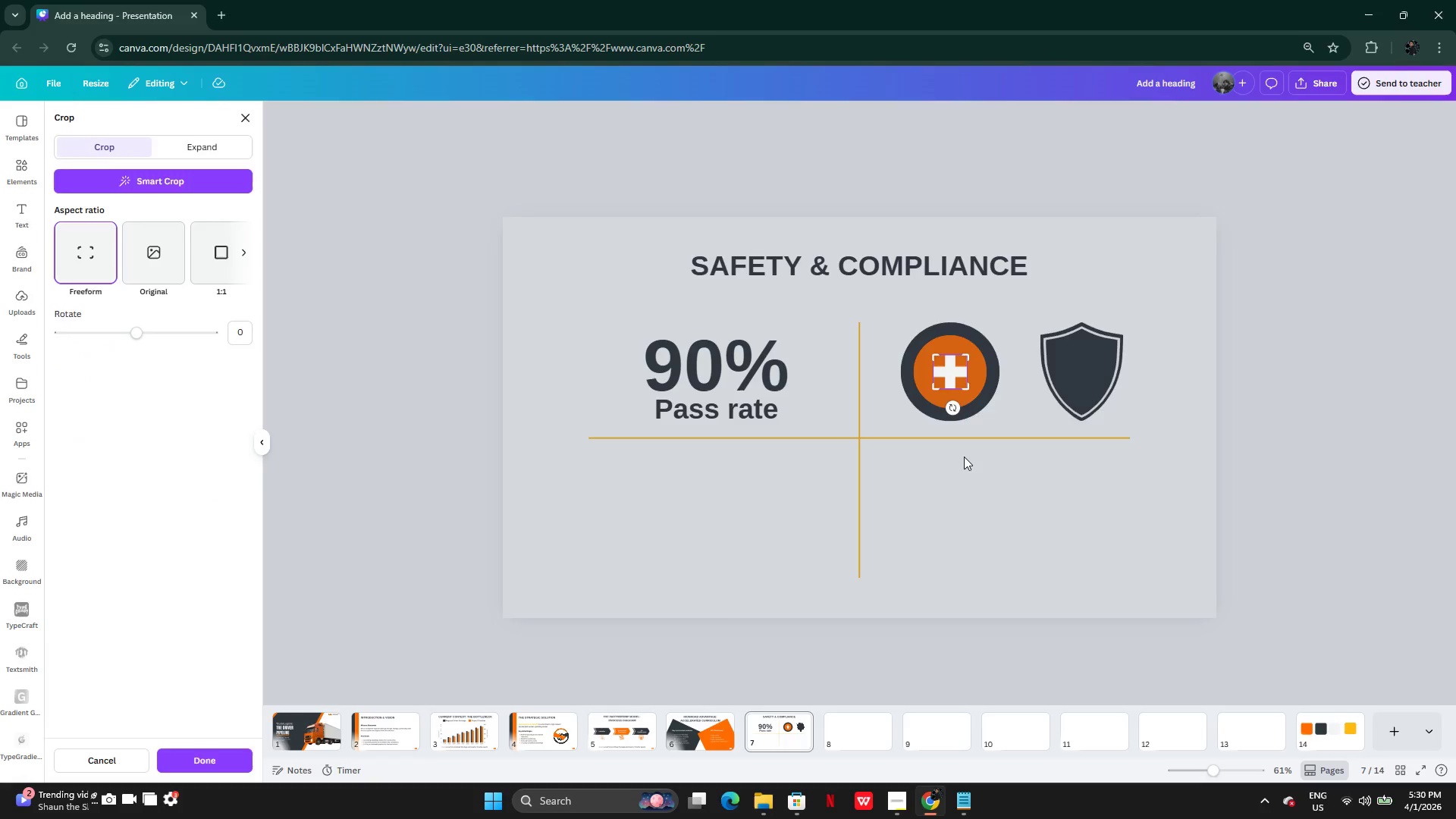 
double_click([964, 457])
 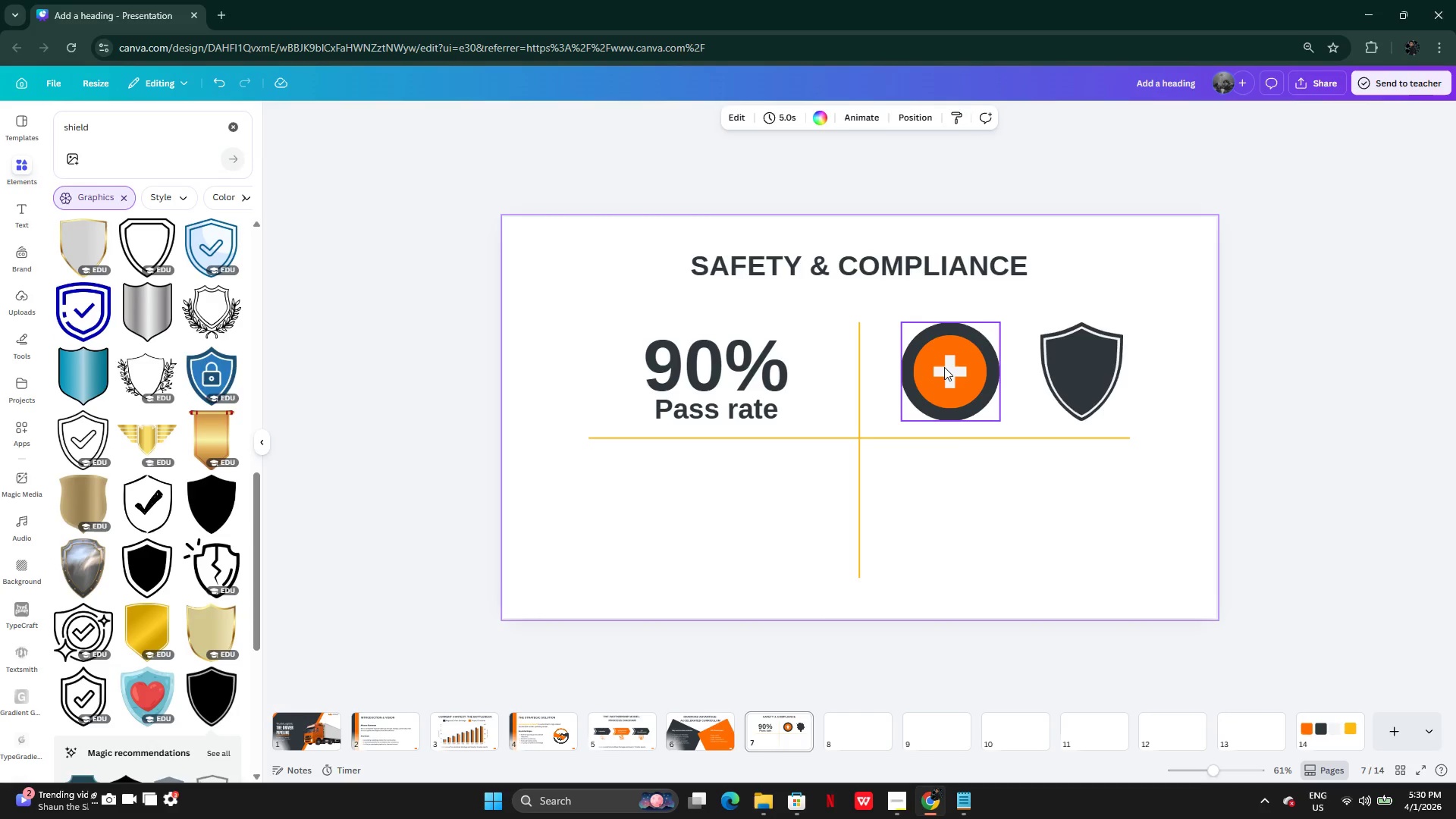 
left_click([943, 367])
 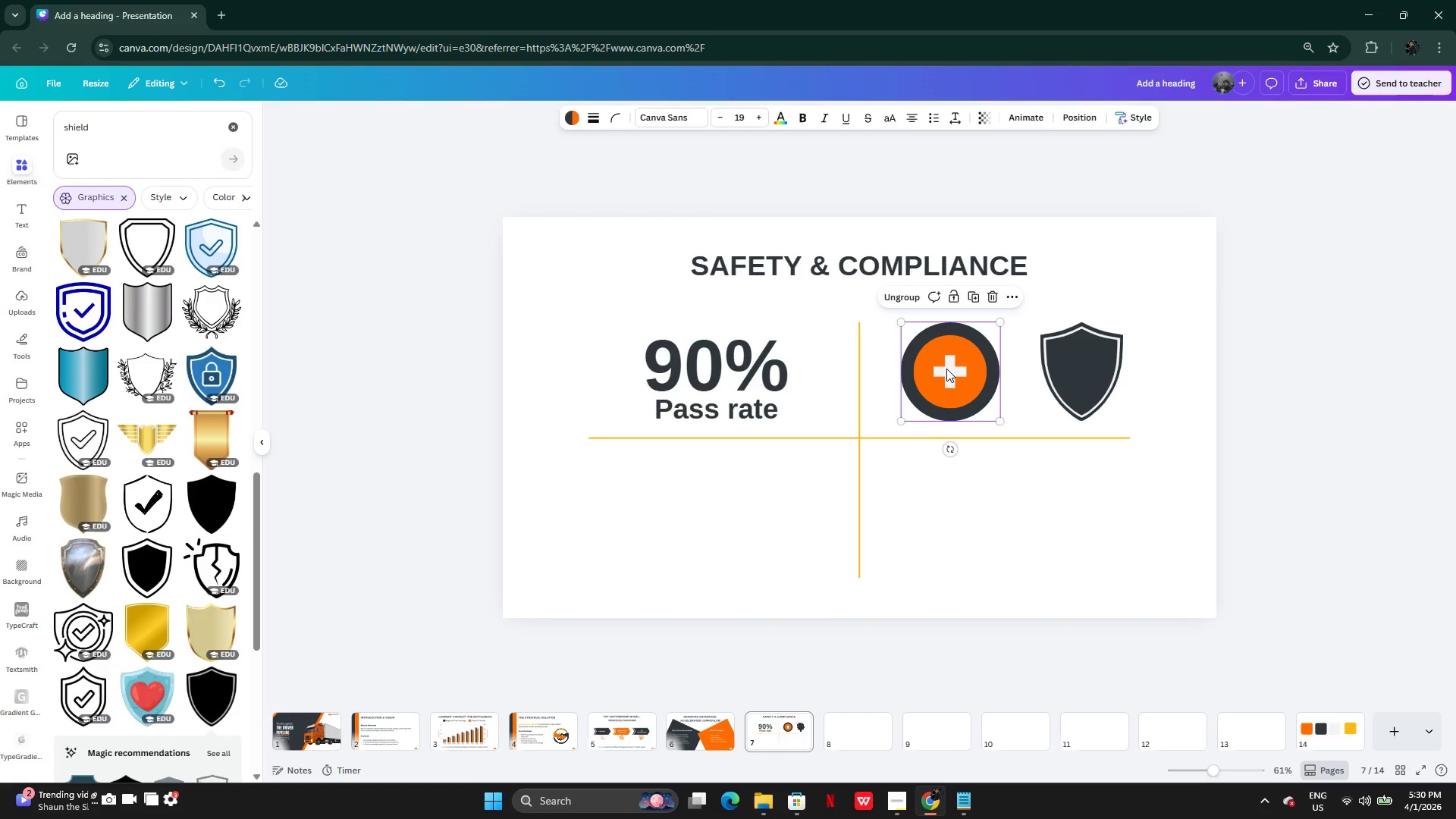 
left_click([946, 369])
 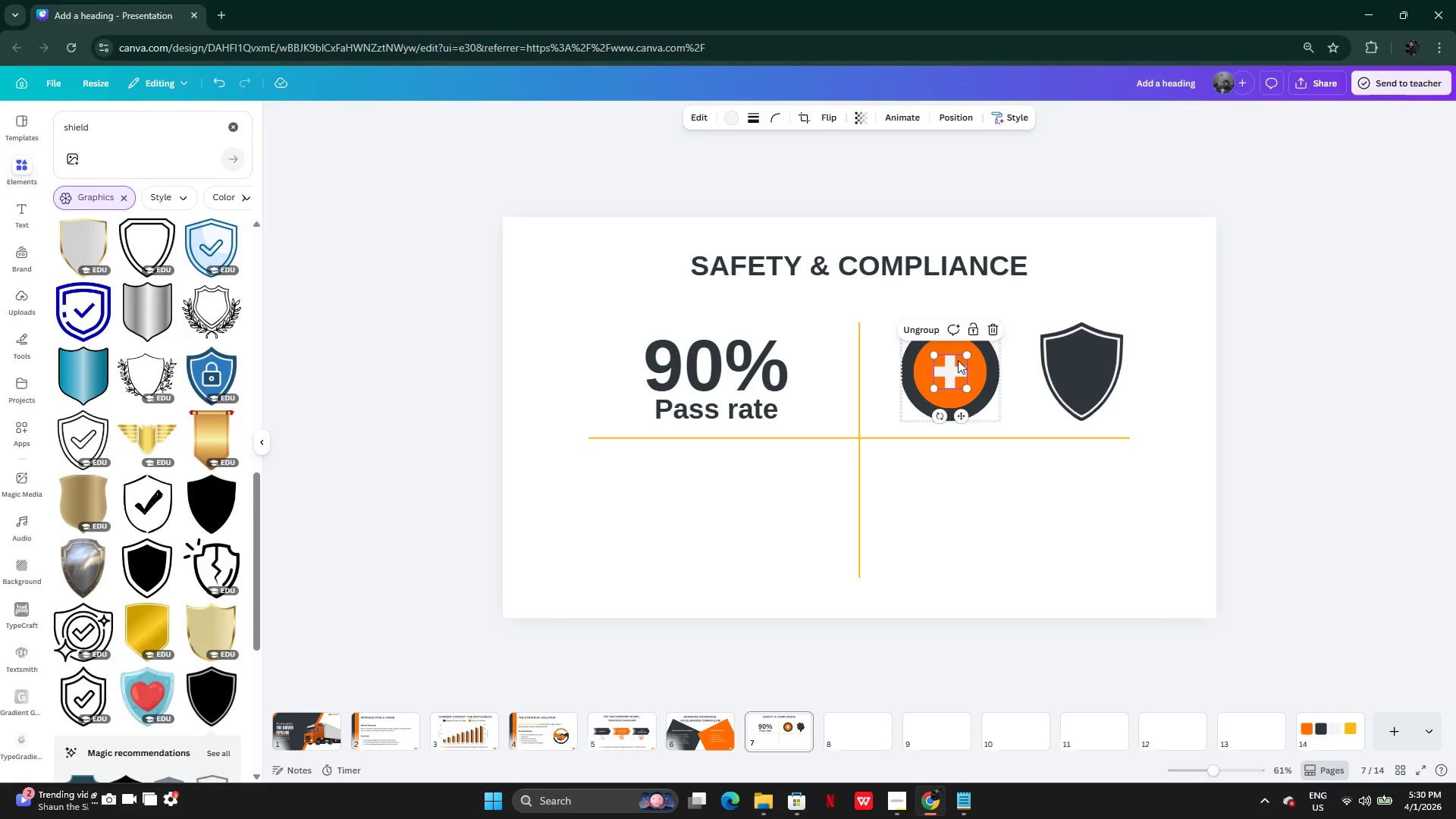 
key(Control+C)
 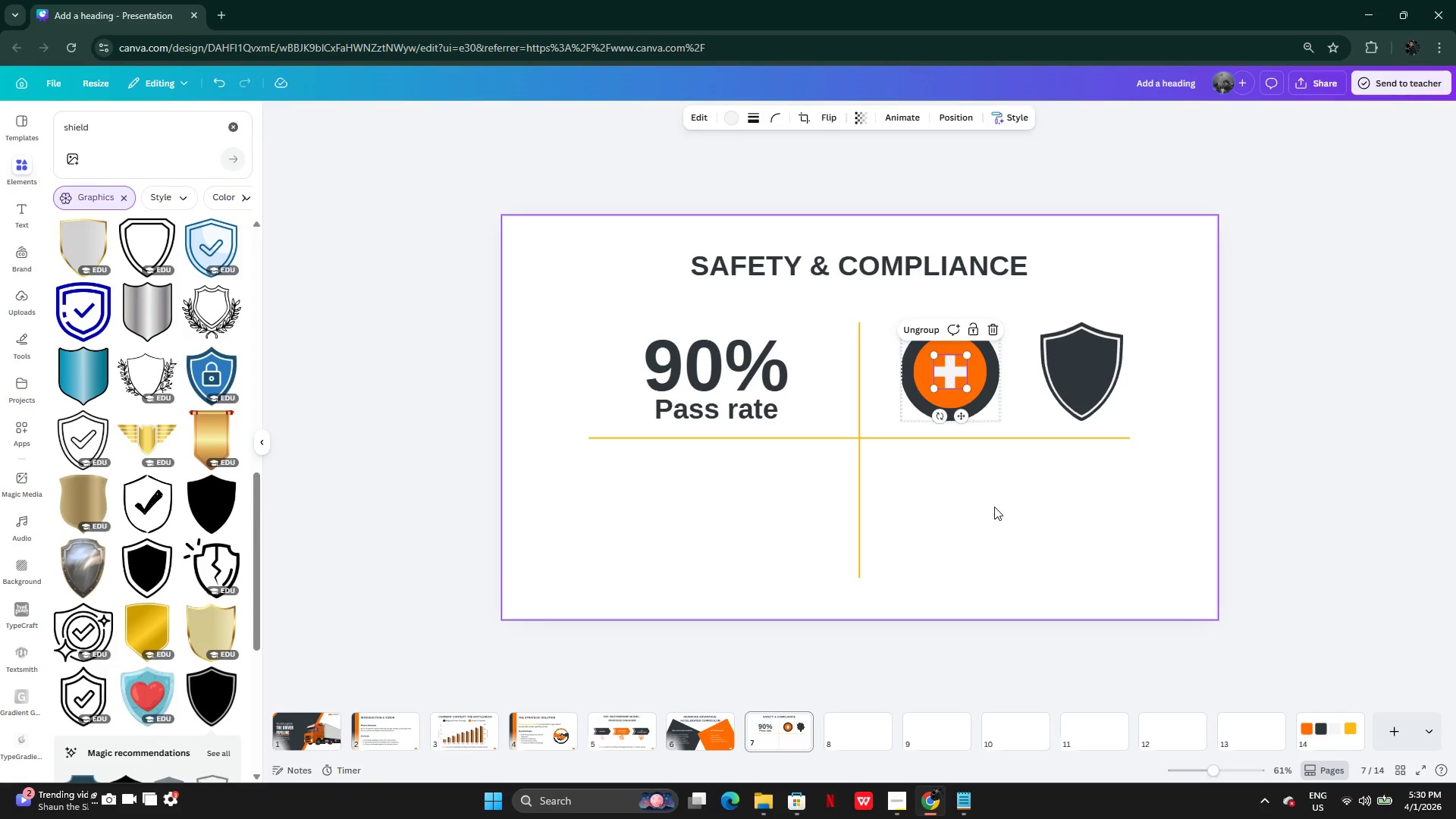 
left_click([994, 507])
 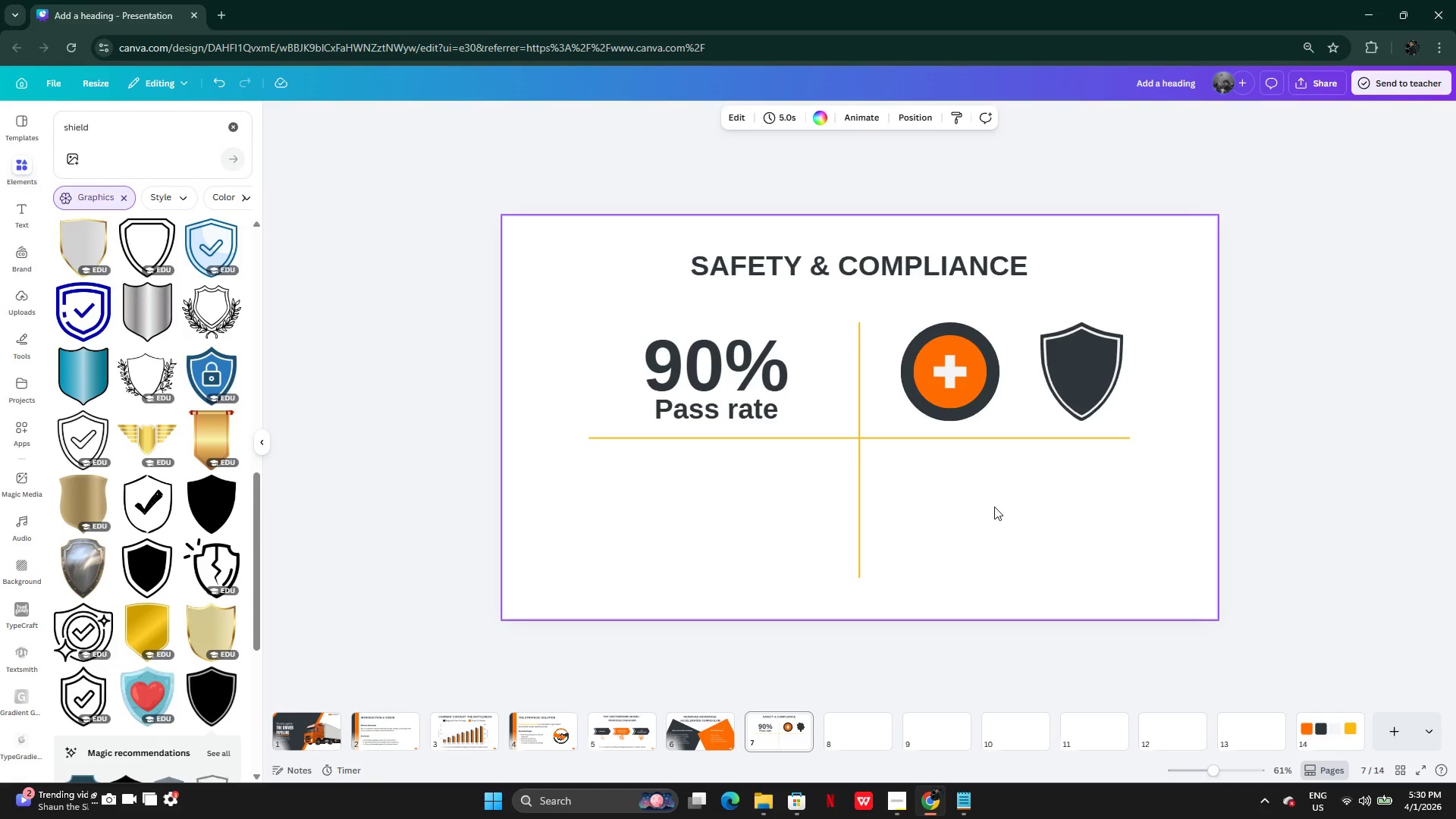 
key(Control+V)
 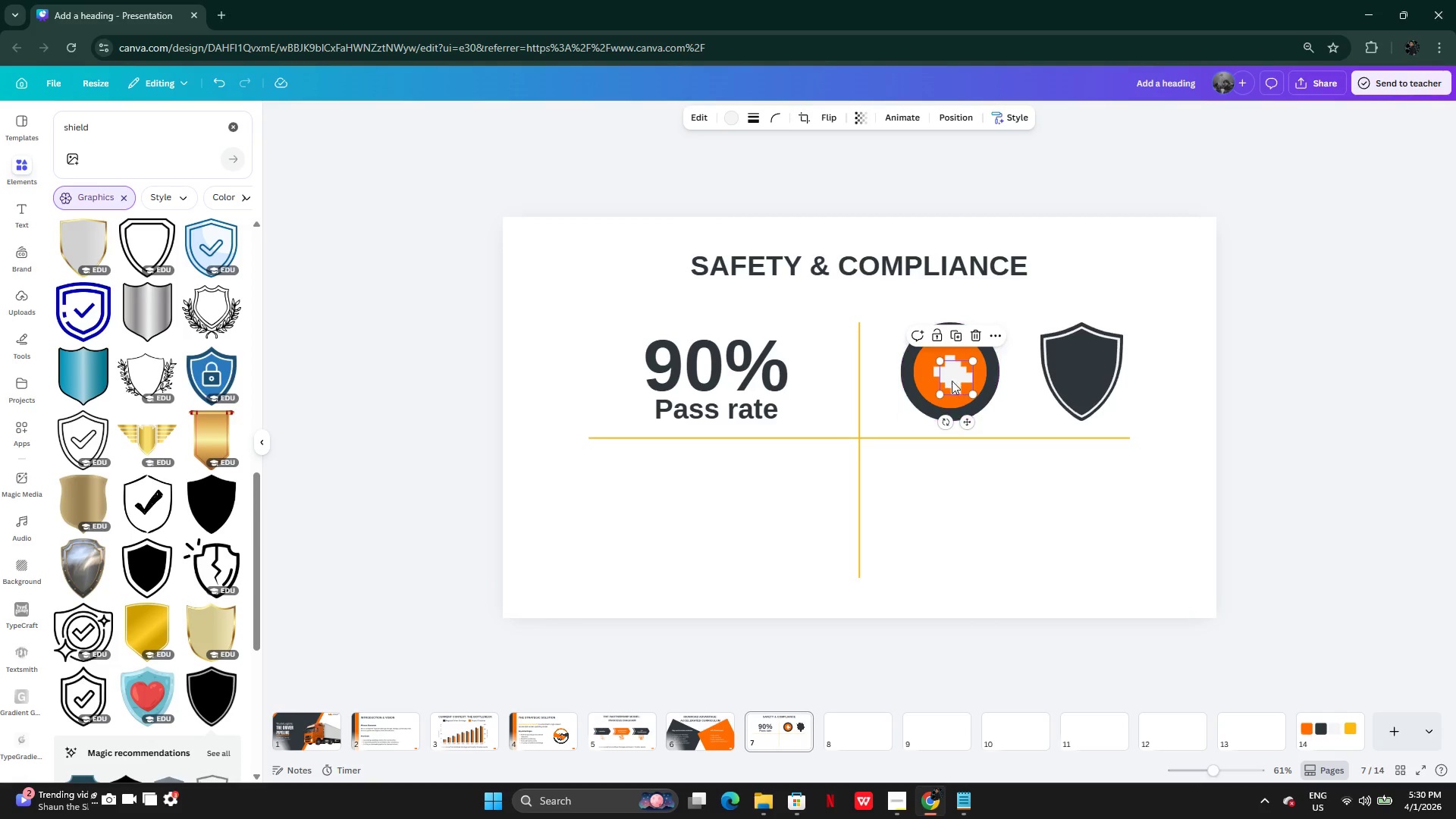 
left_click_drag(start_coordinate=[951, 376], to_coordinate=[1031, 506])
 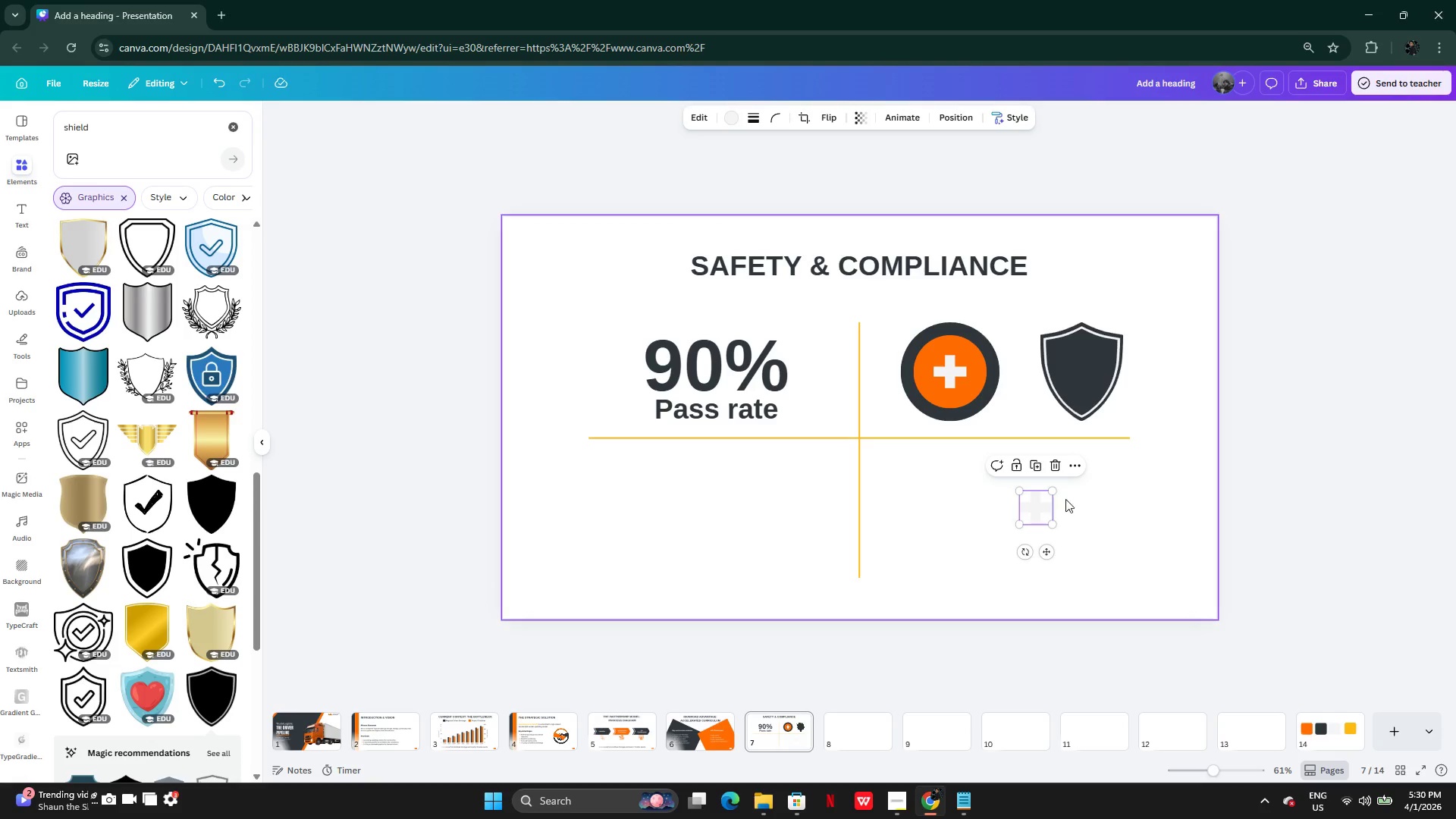 
double_click([1101, 491])
 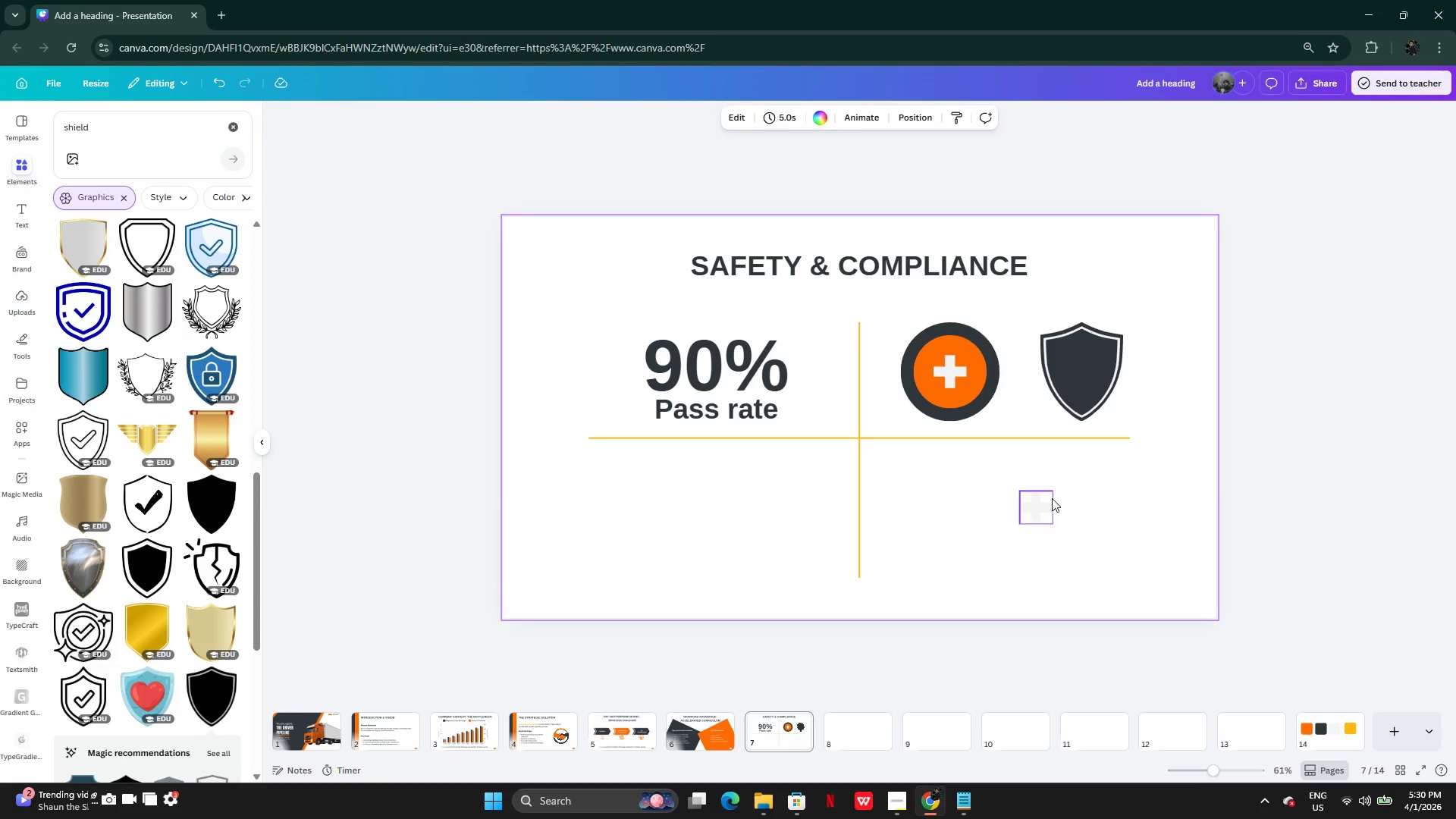 
triple_click([1052, 498])
 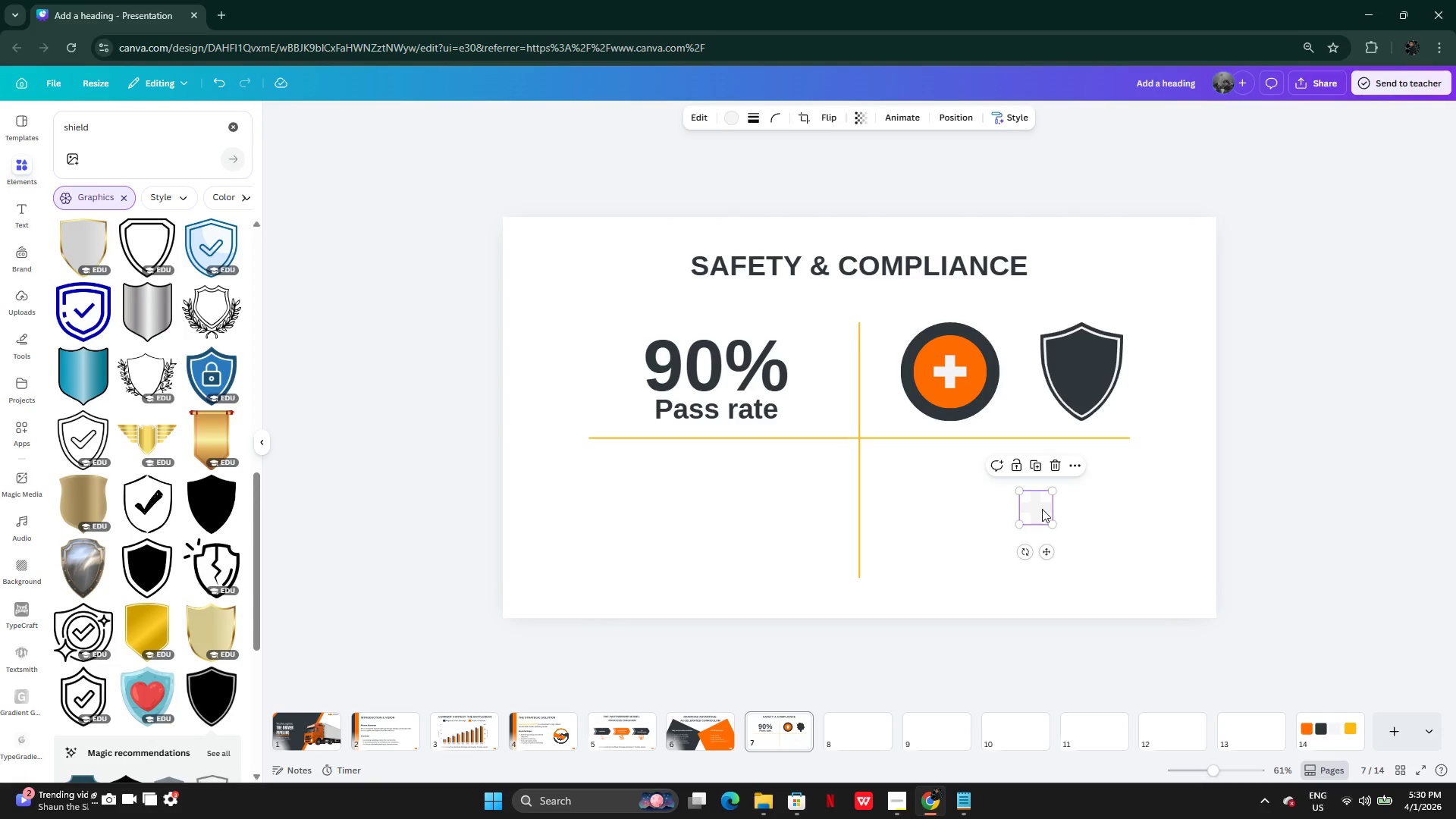 
left_click_drag(start_coordinate=[1042, 509], to_coordinate=[1089, 370])
 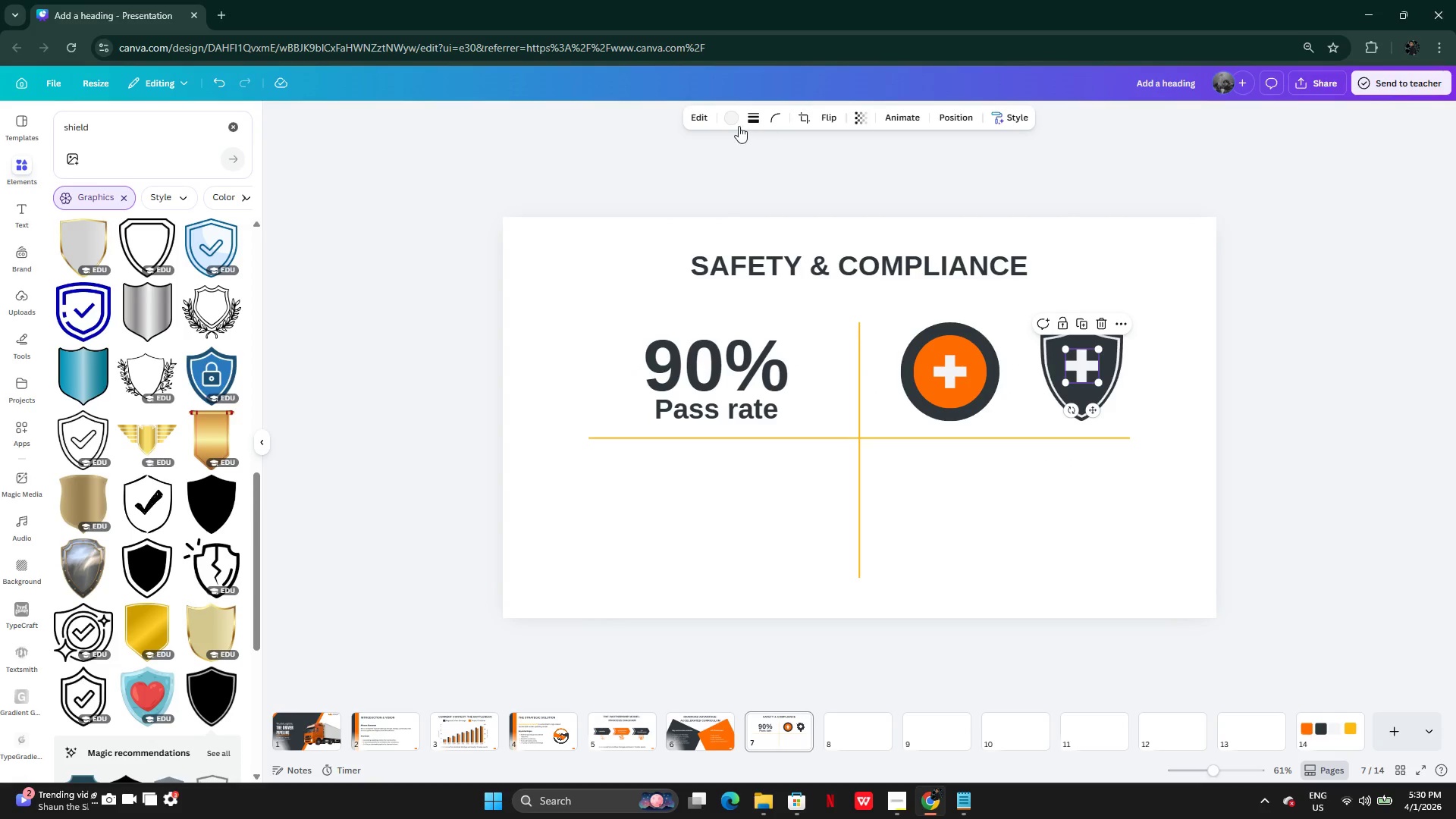 
left_click([723, 117])
 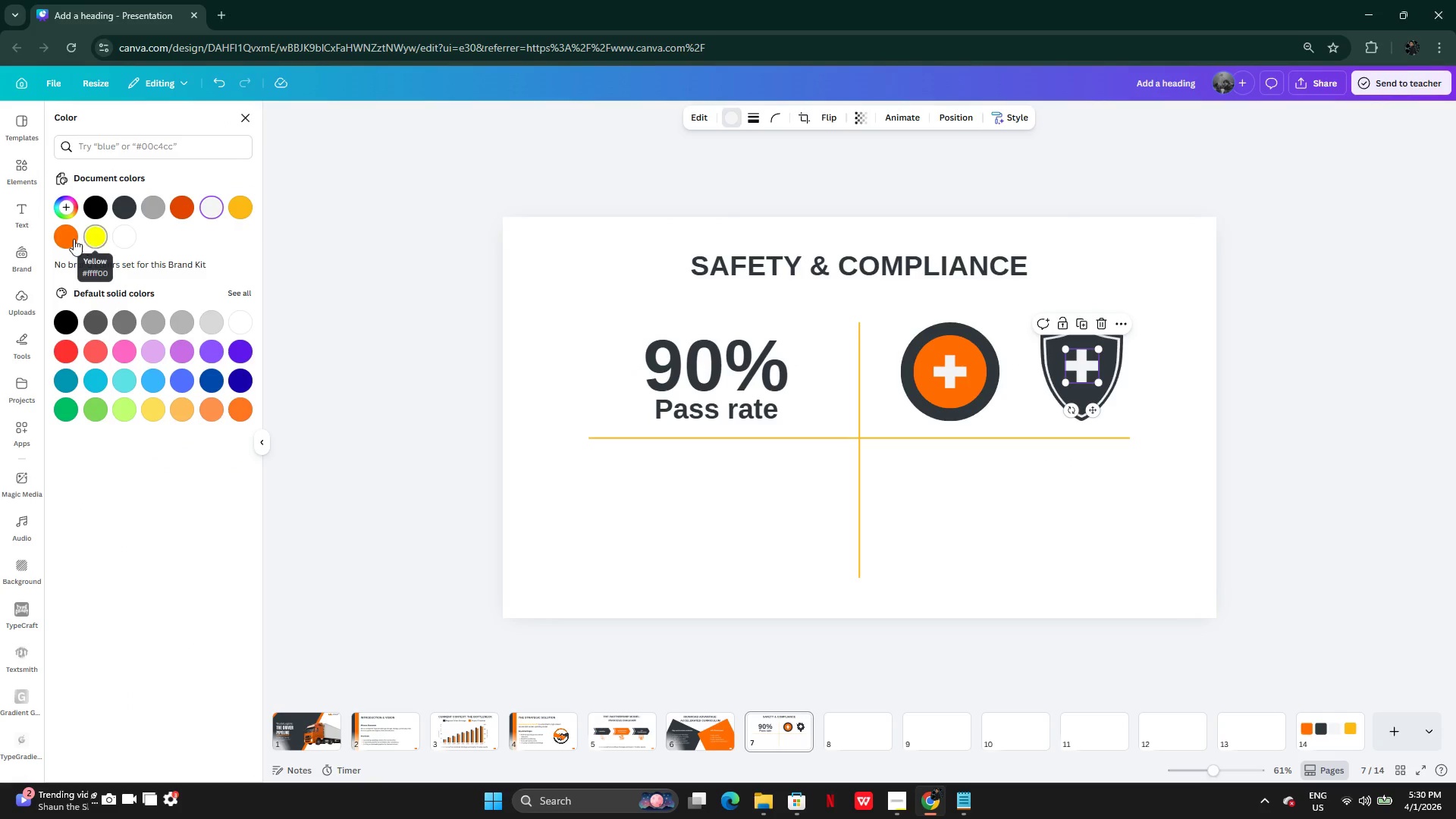 
left_click([65, 237])
 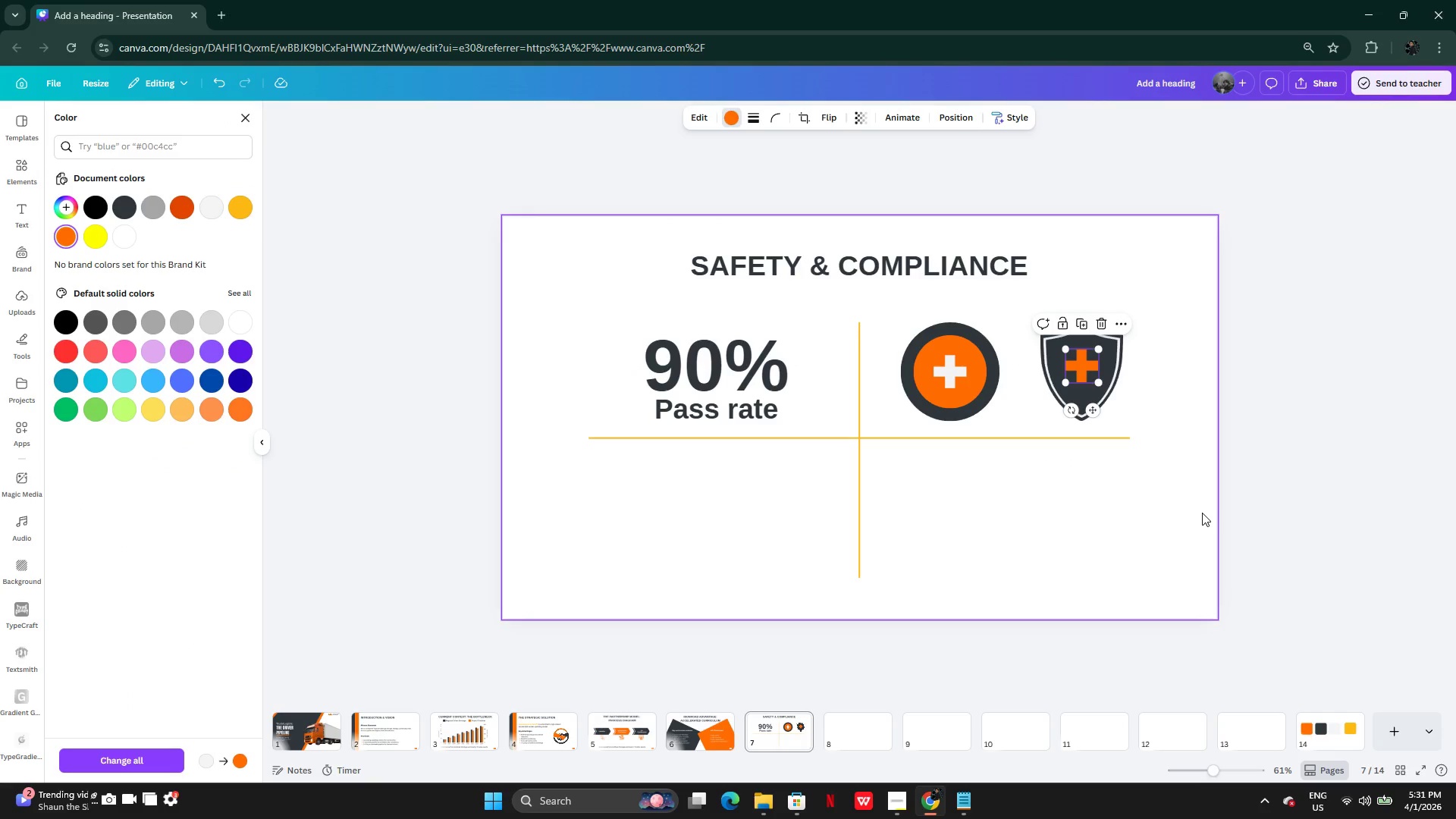 
left_click([1121, 510])
 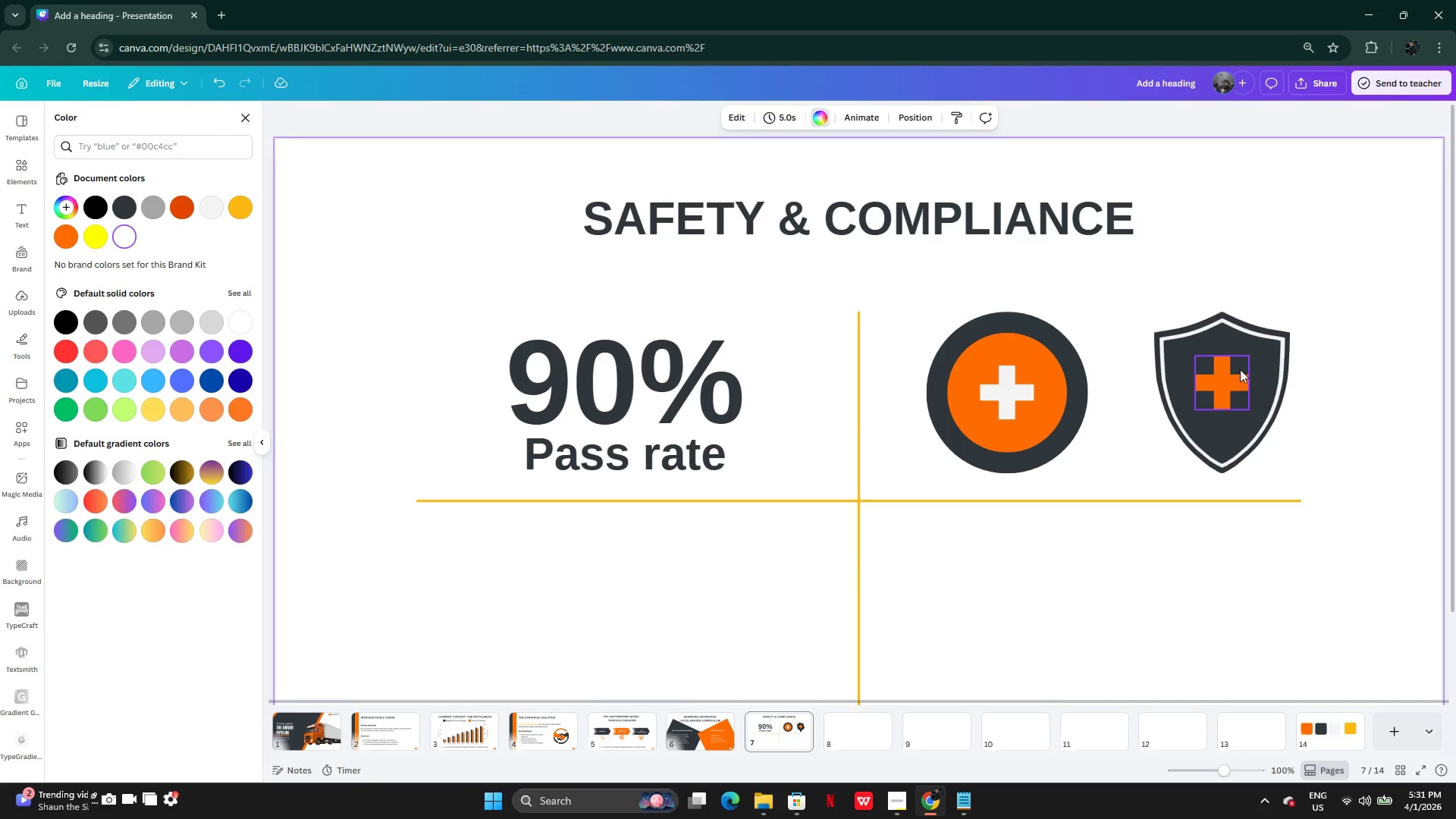 
left_click_drag(start_coordinate=[1236, 379], to_coordinate=[1238, 384])
 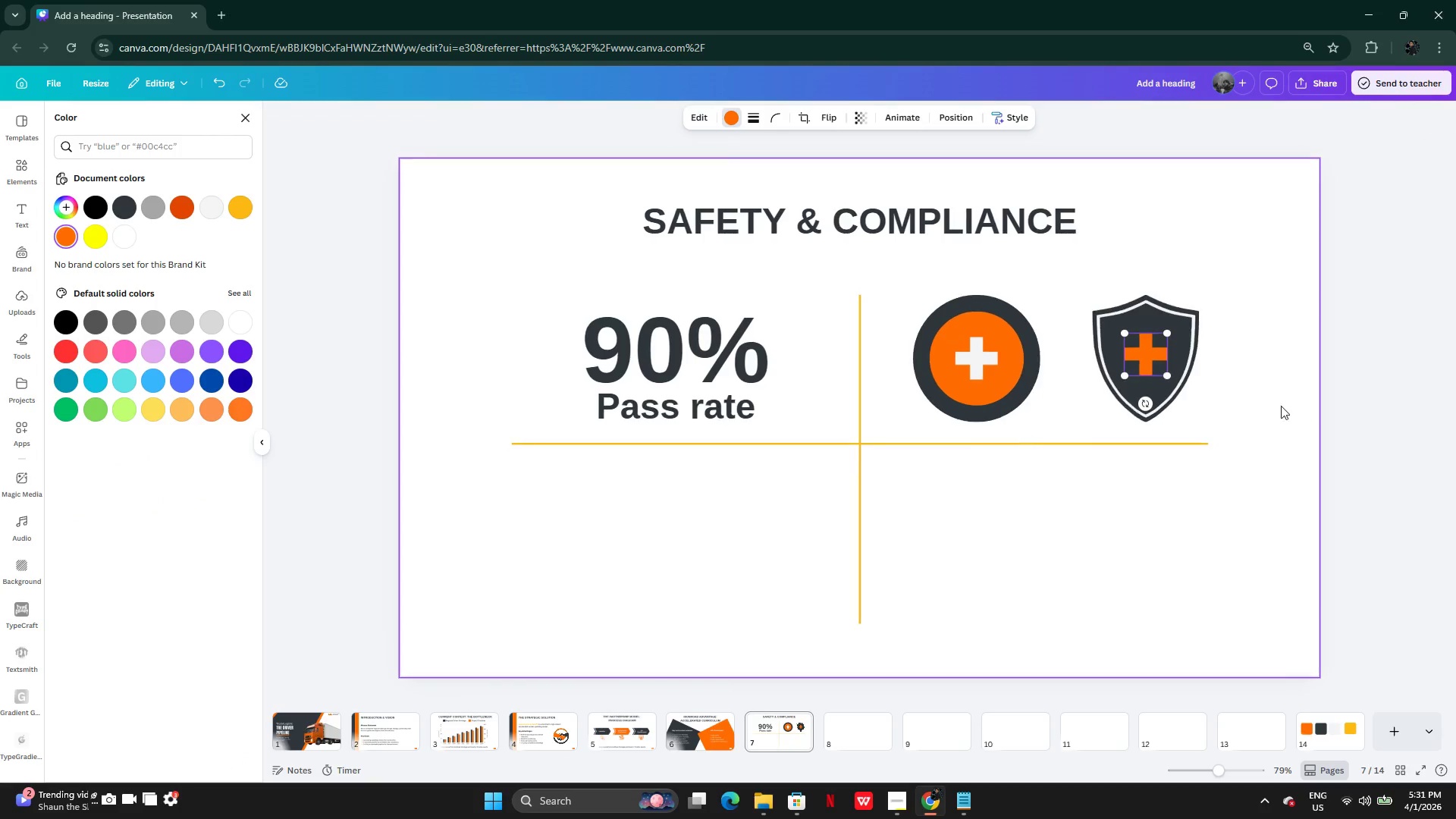 
left_click([1264, 400])
 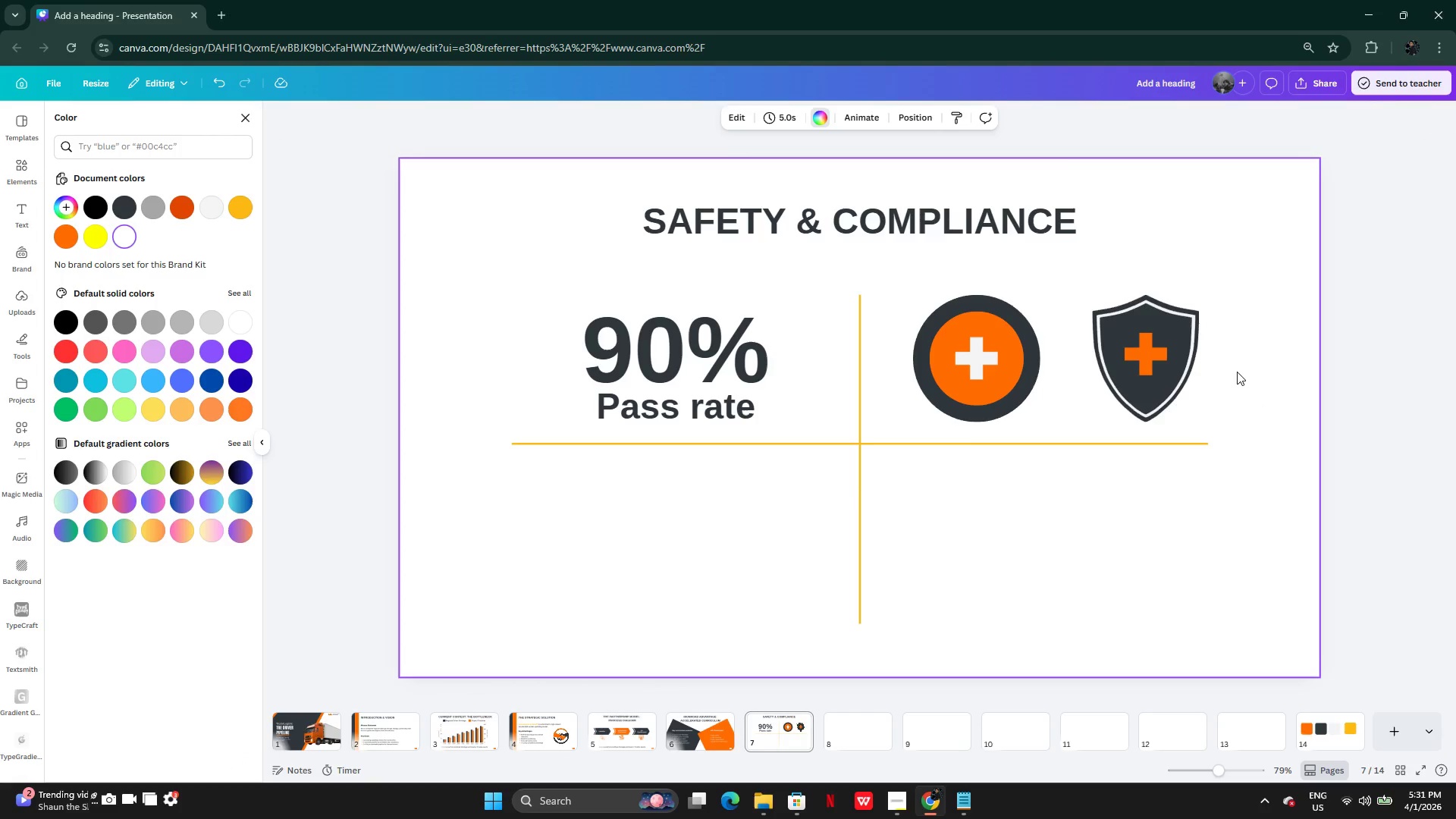 
left_click_drag(start_coordinate=[1241, 371], to_coordinate=[1146, 366])
 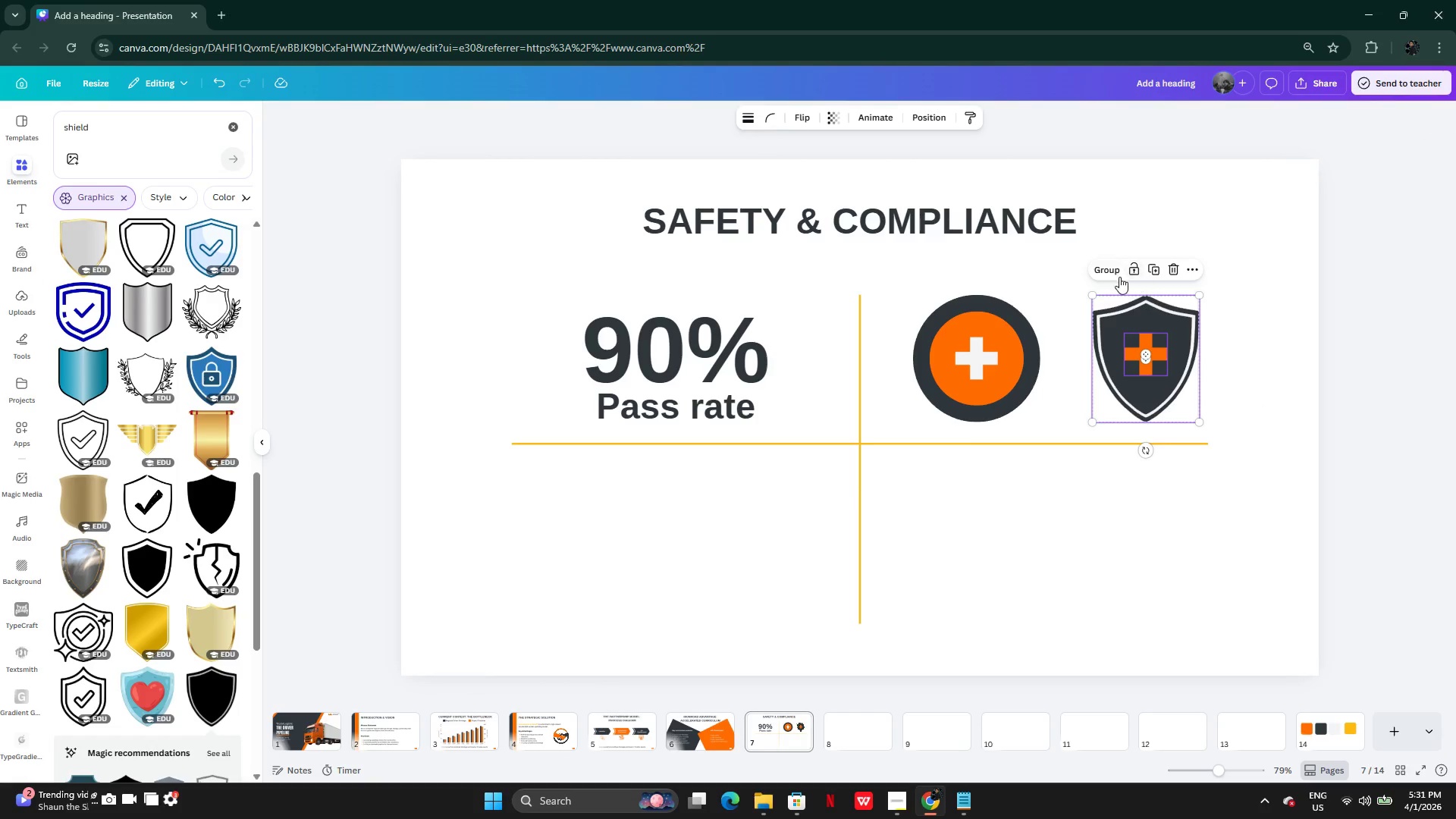 
left_click([1115, 275])
 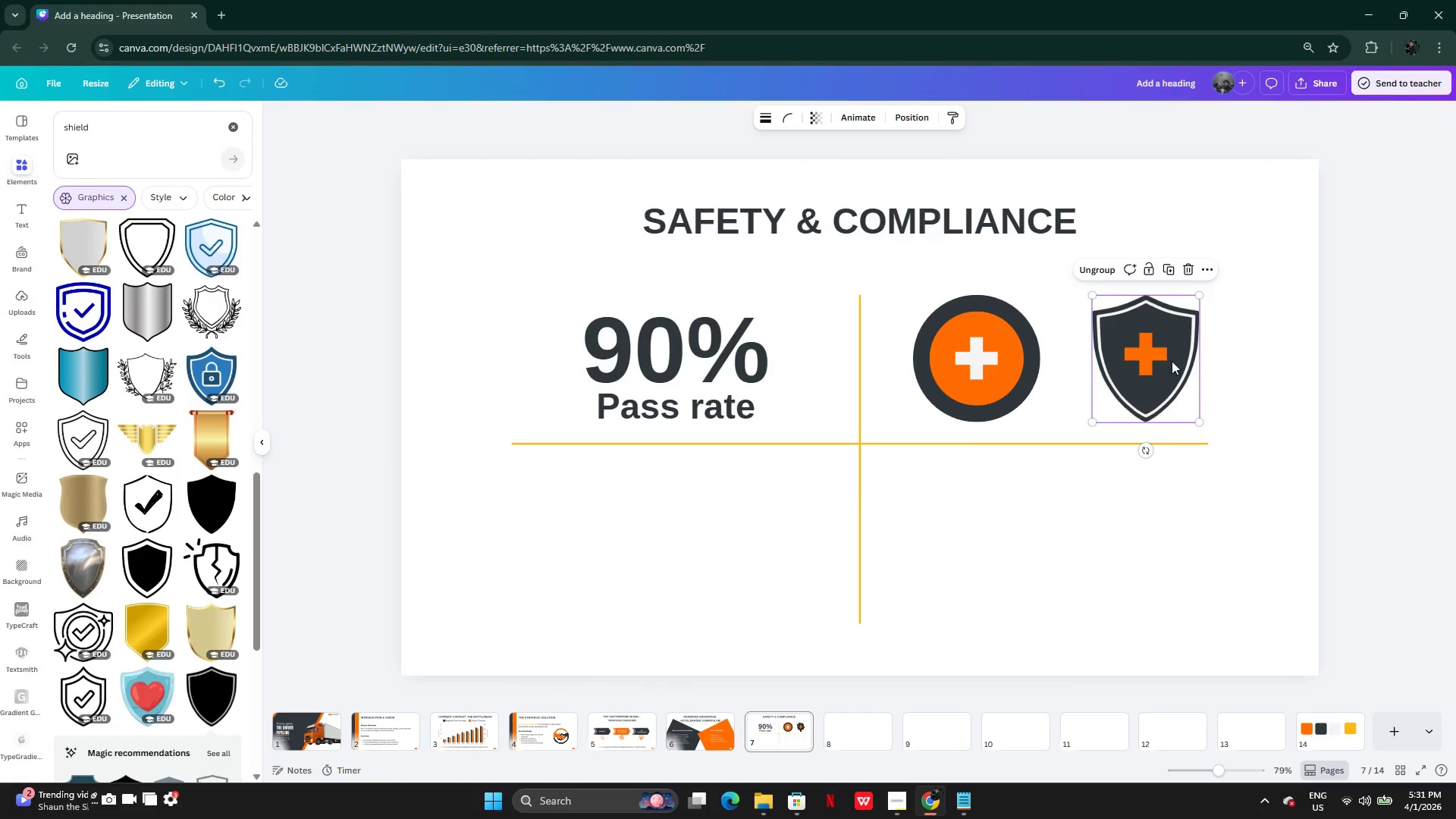 
left_click_drag(start_coordinate=[1172, 361], to_coordinate=[1162, 362])
 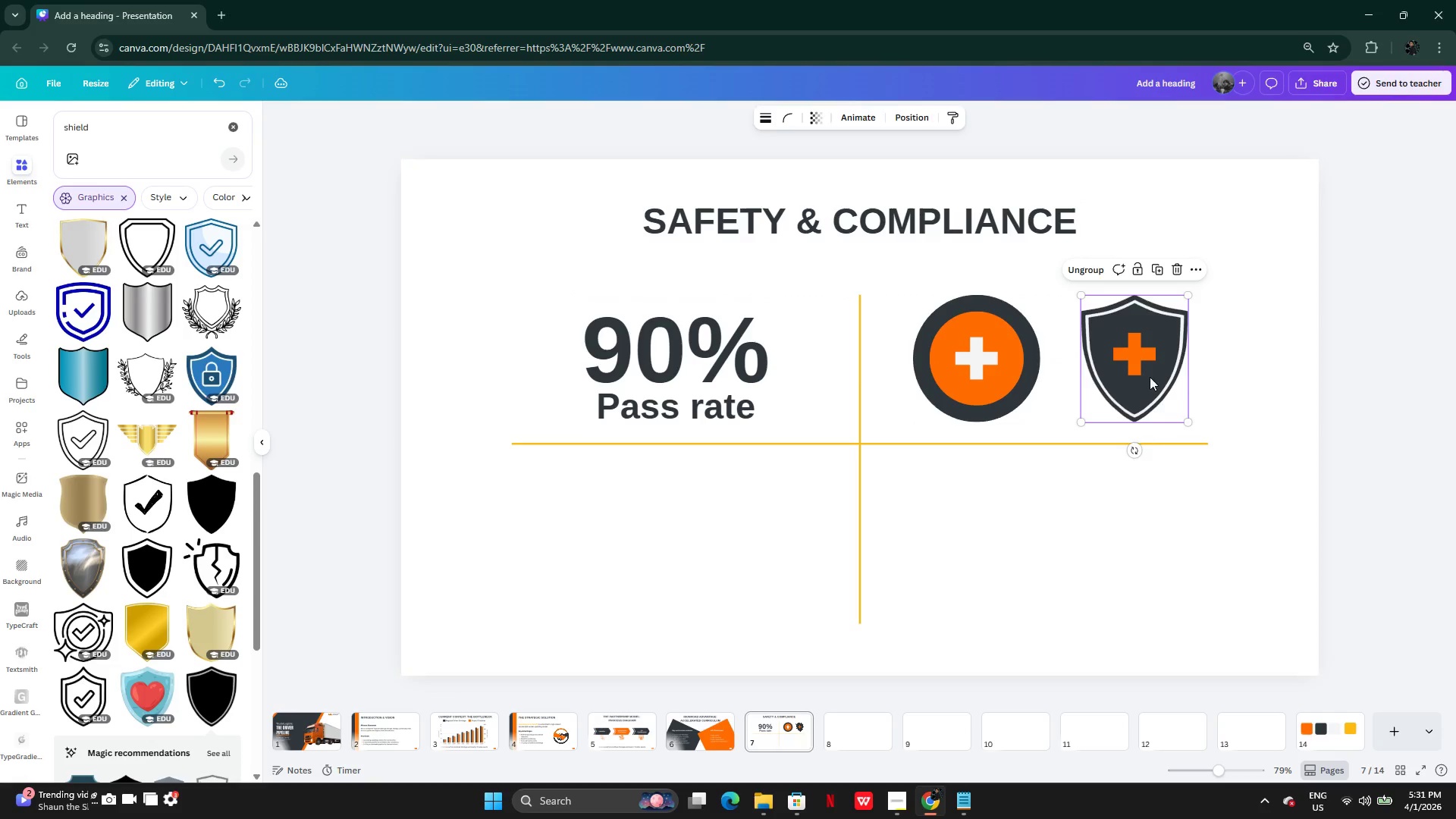 
left_click_drag(start_coordinate=[1148, 366], to_coordinate=[1139, 366])
 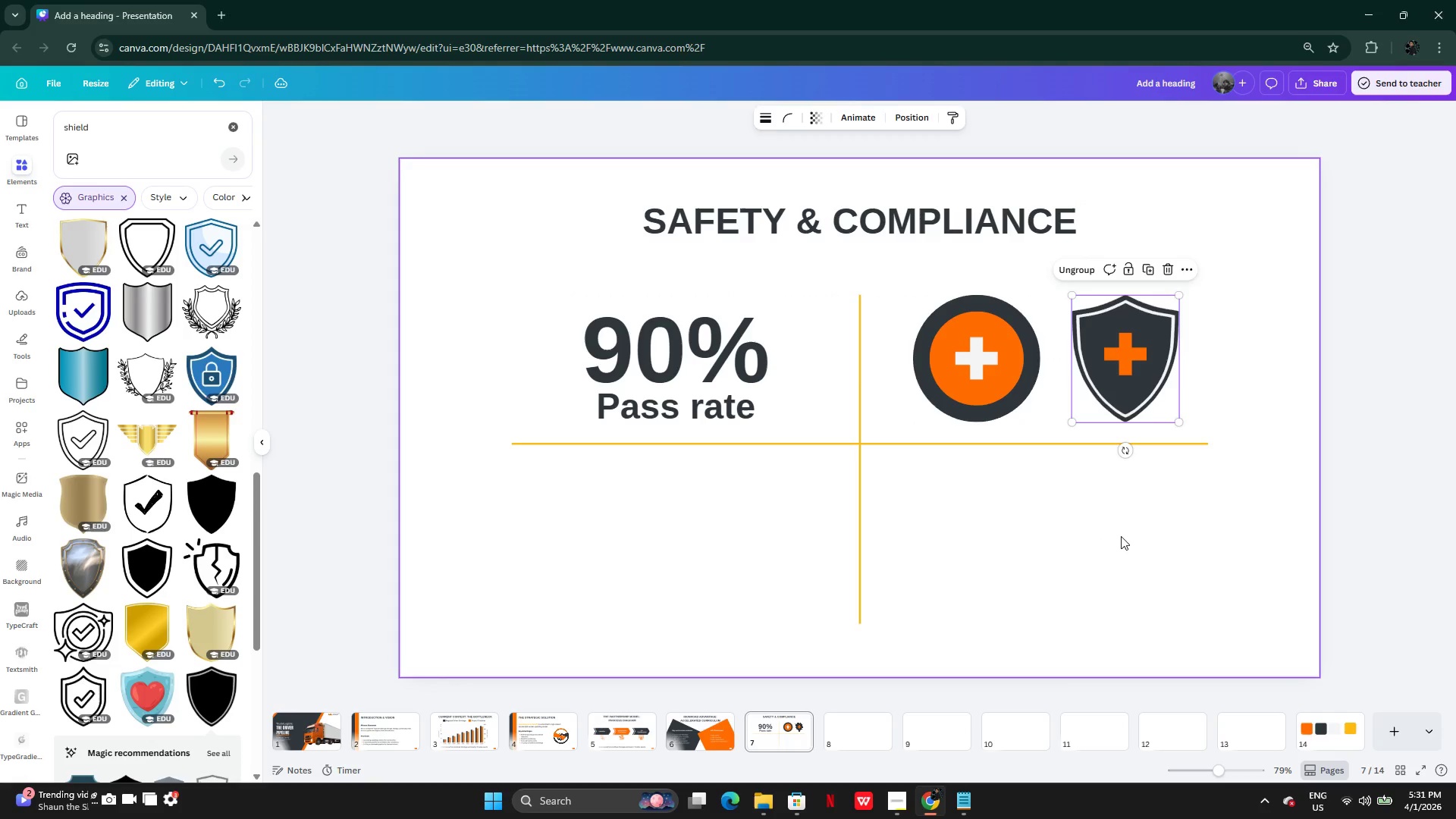 
left_click([1121, 536])
 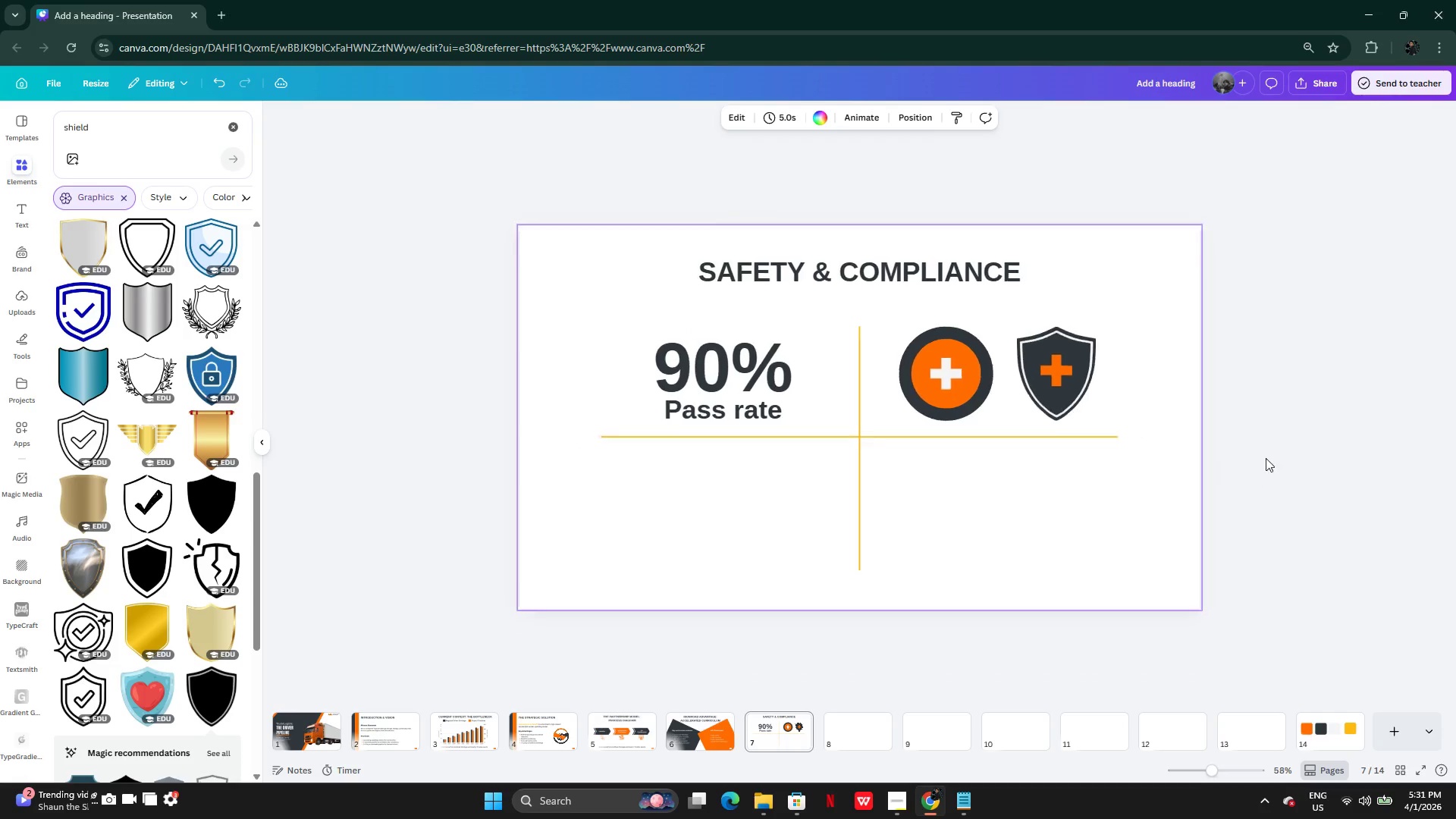 
left_click([1266, 455])
 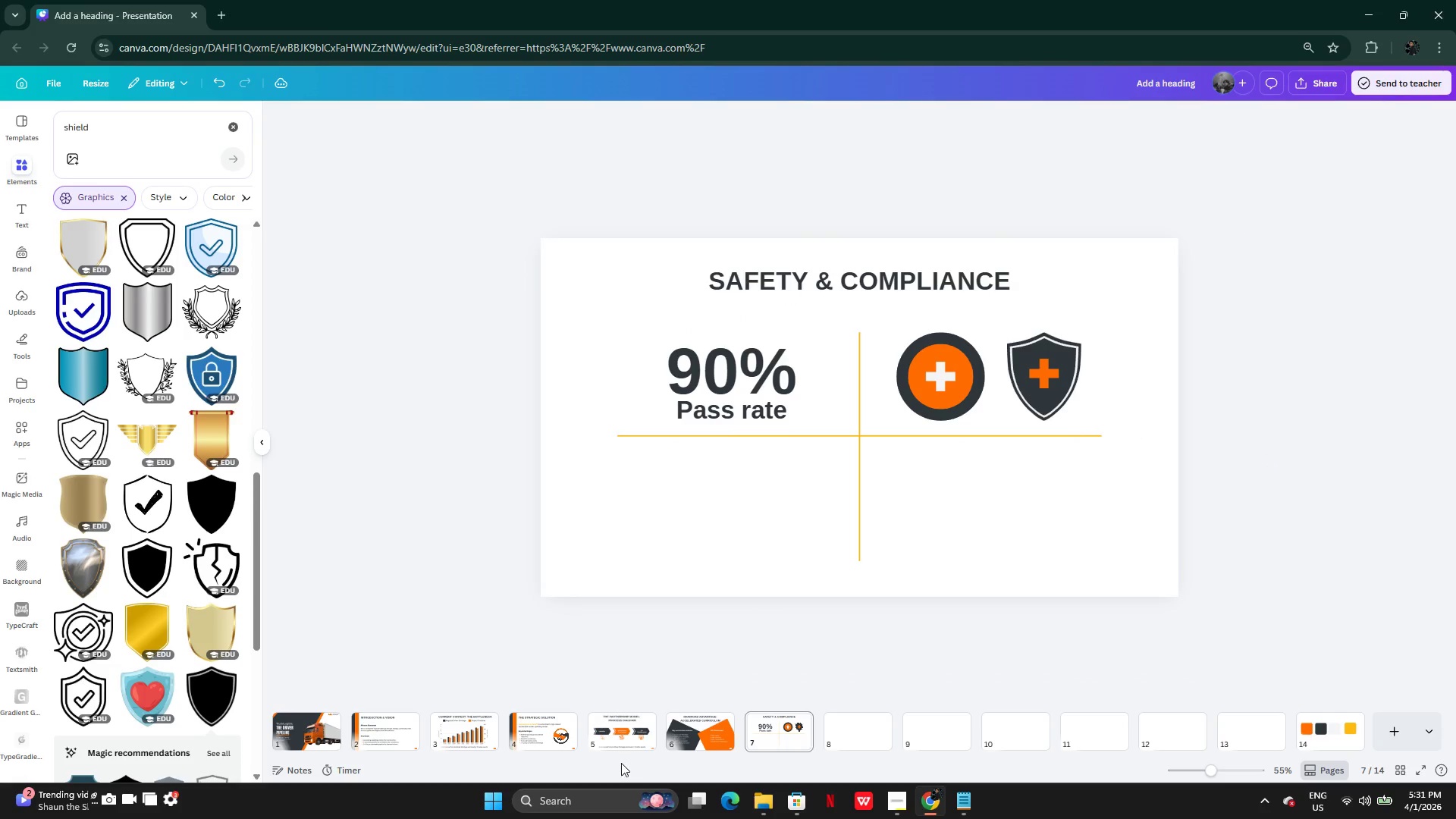 
left_click([617, 728])
 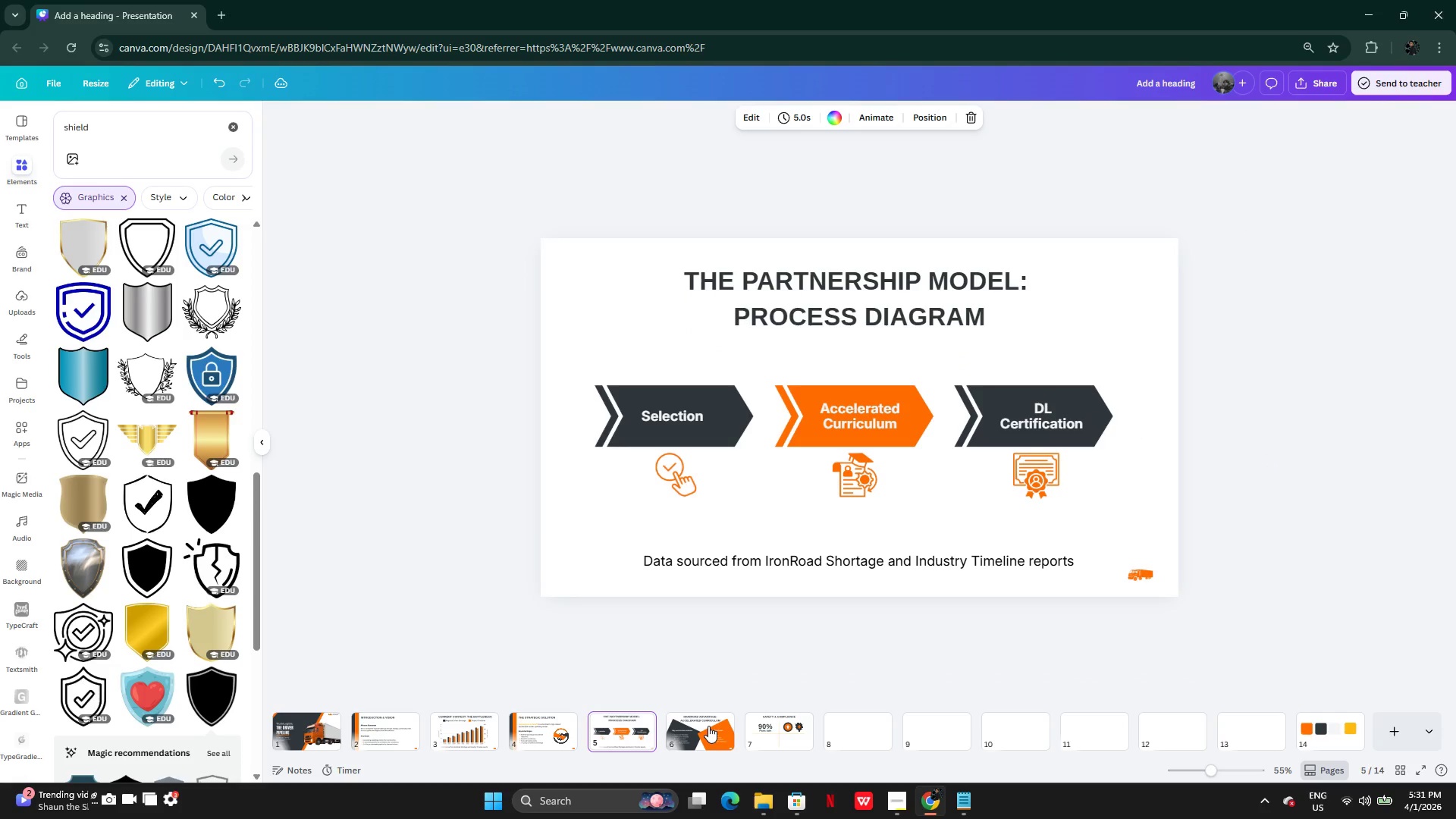 
left_click([708, 726])
 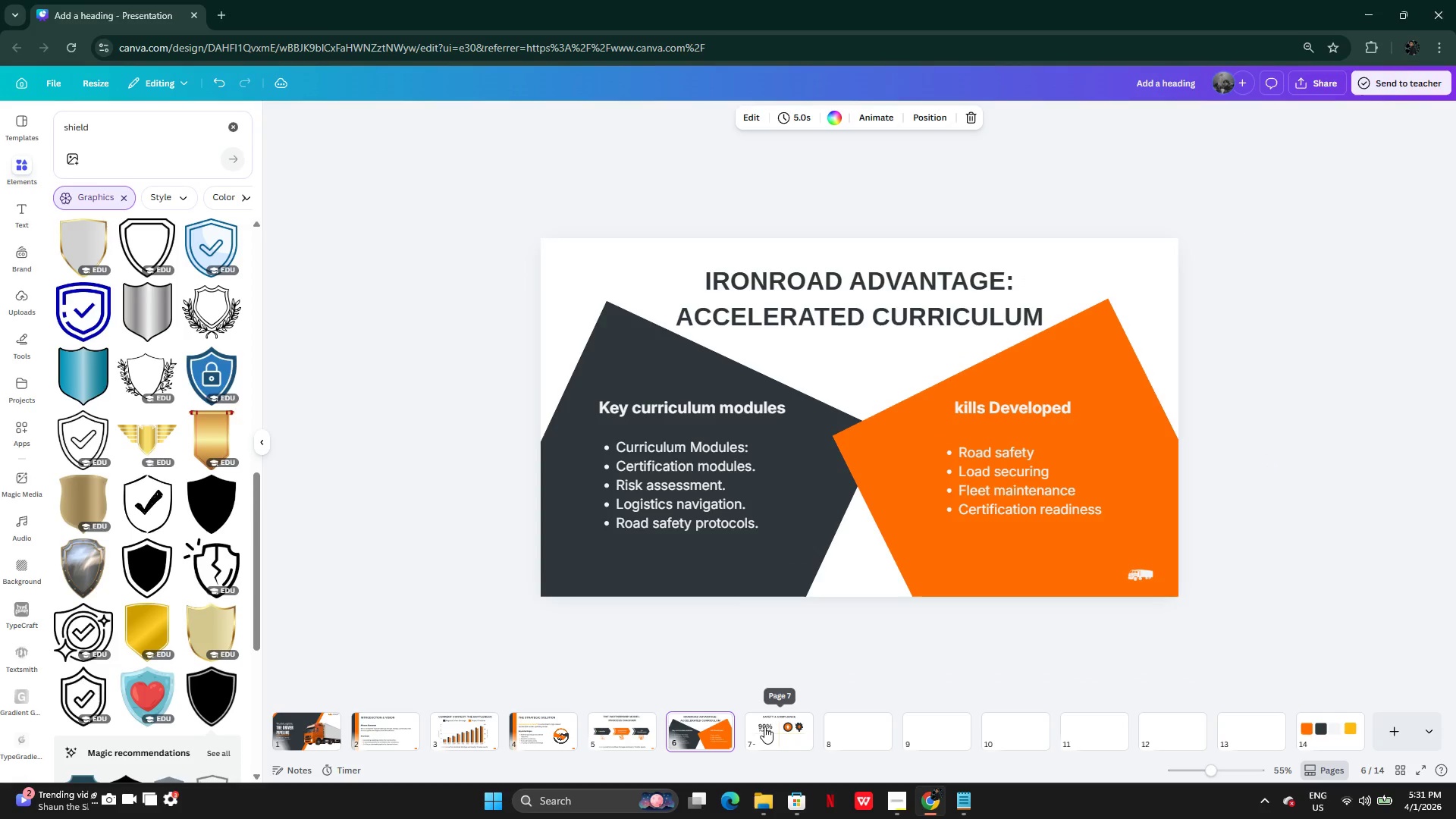 
left_click([767, 728])
 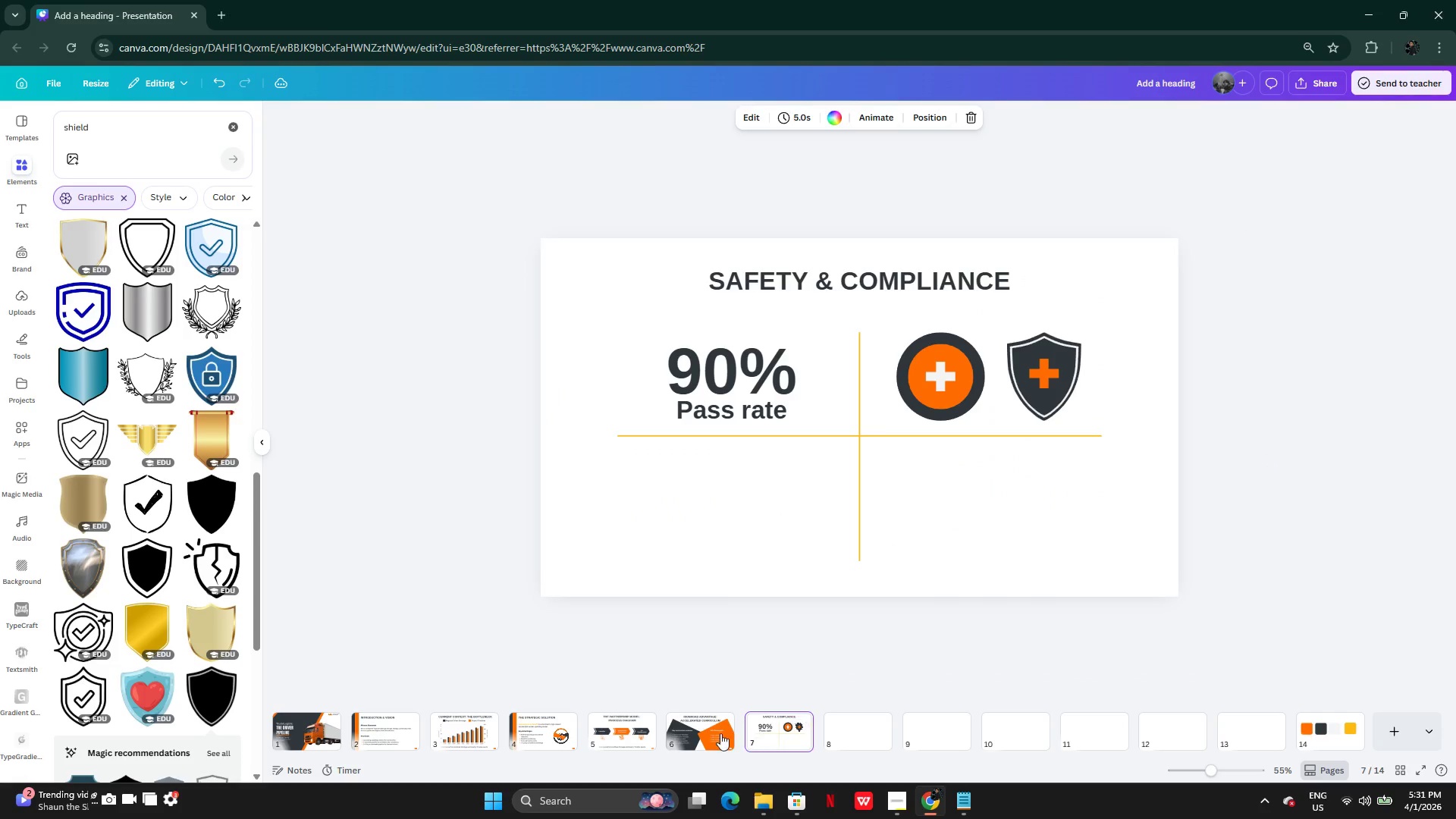 
left_click([689, 736])
 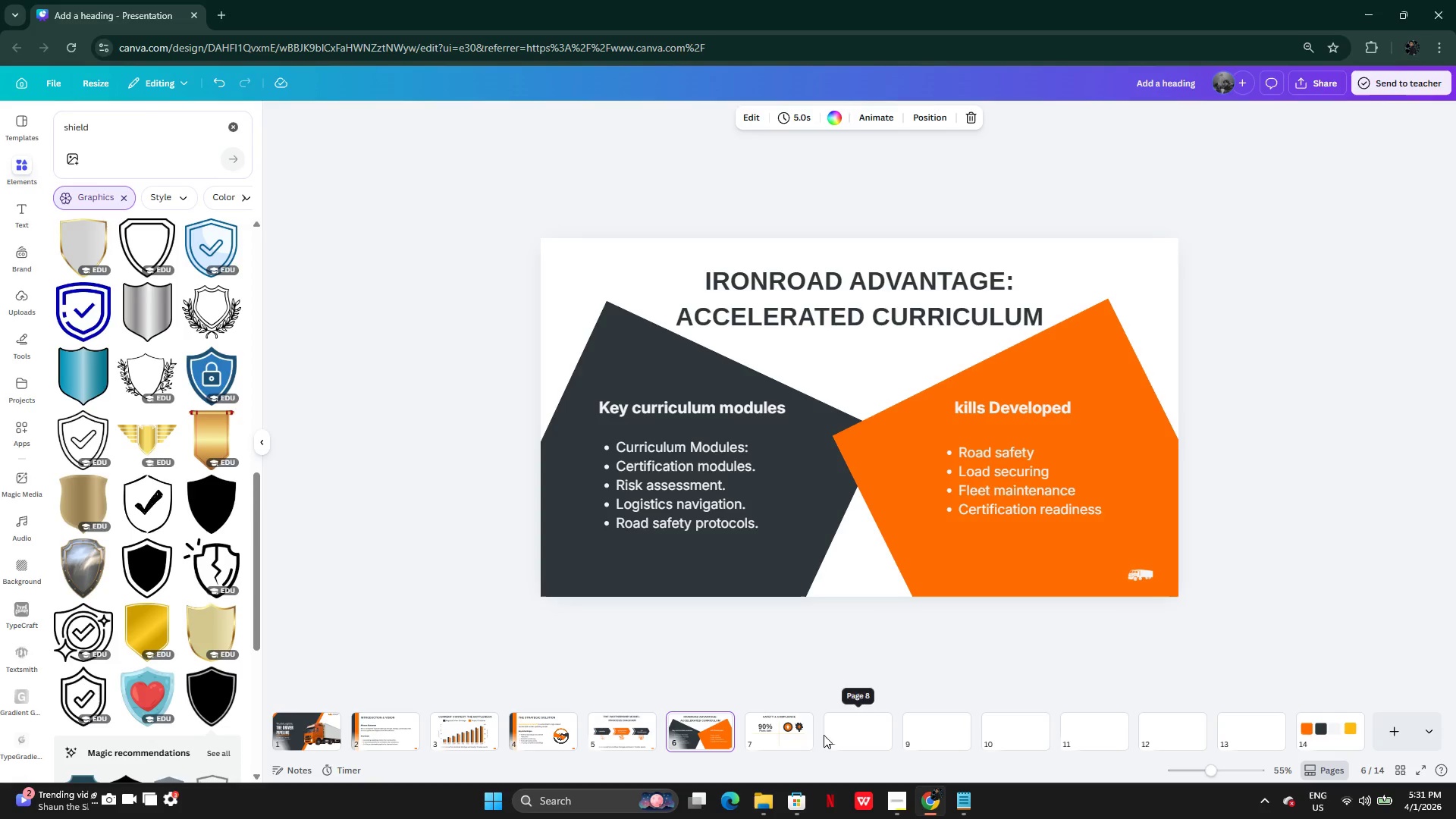 
left_click([785, 739])
 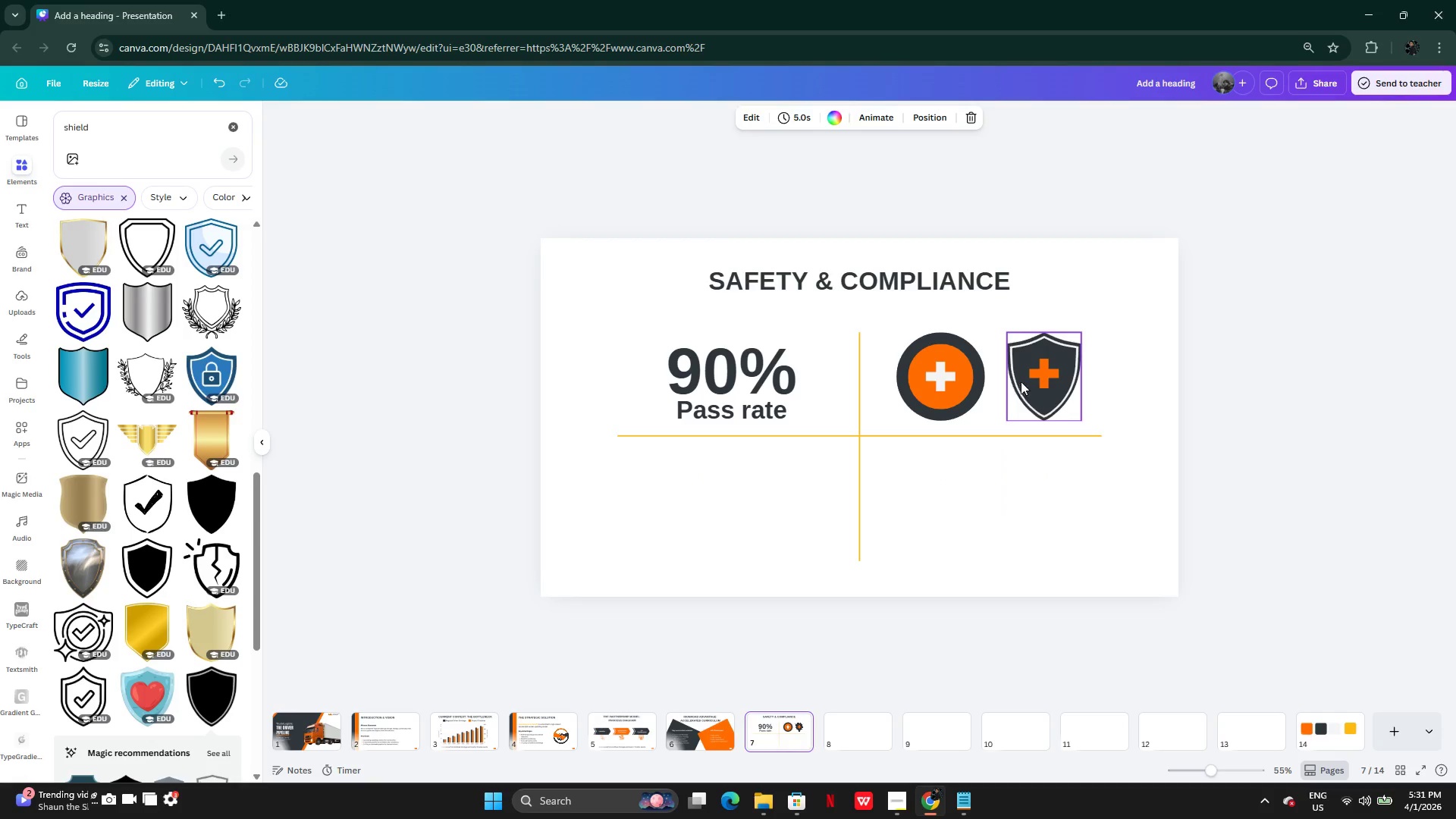 
left_click([1046, 379])
 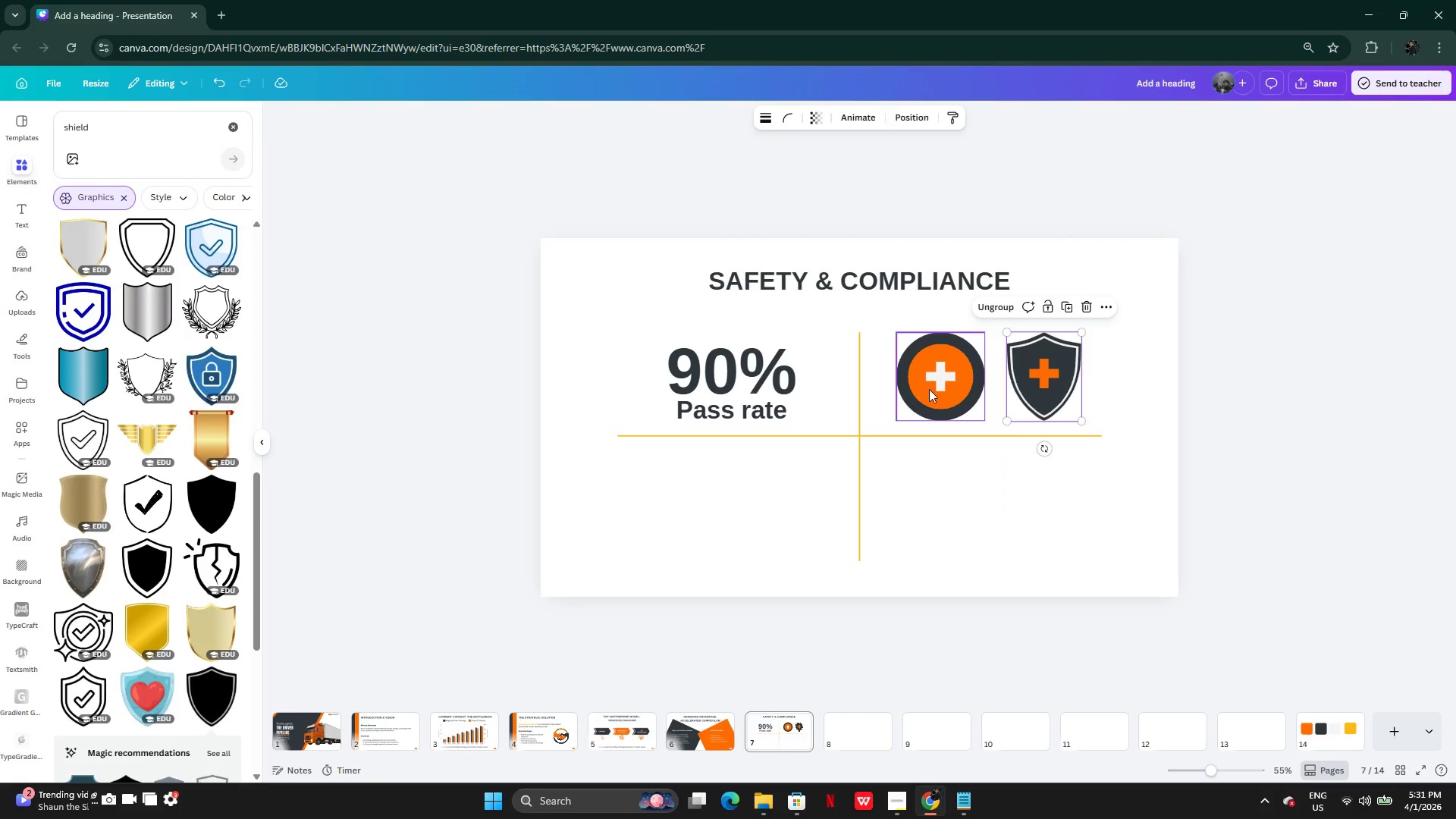 
left_click([933, 388])
 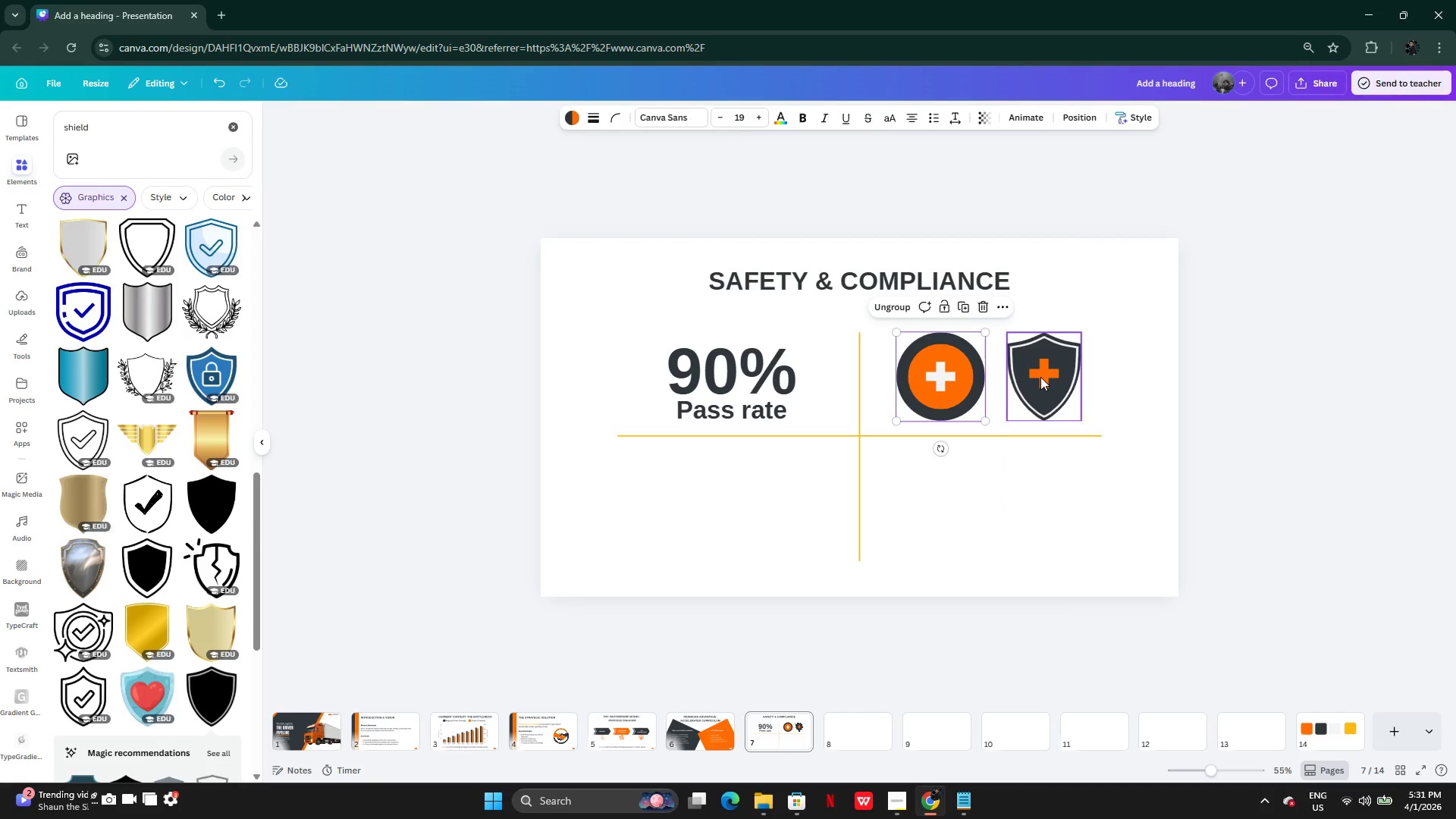 
left_click([1040, 377])
 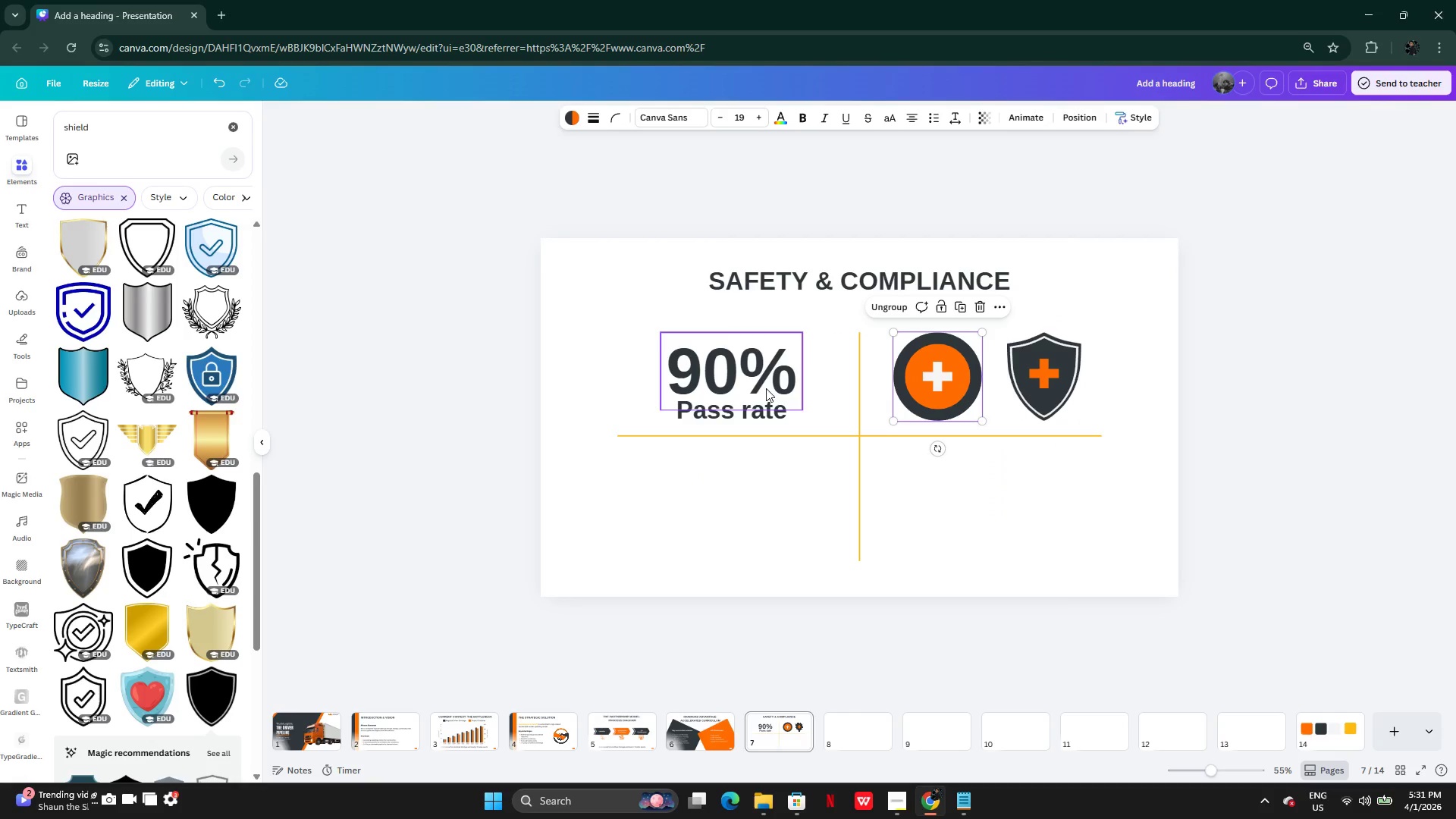 
left_click([761, 386])
 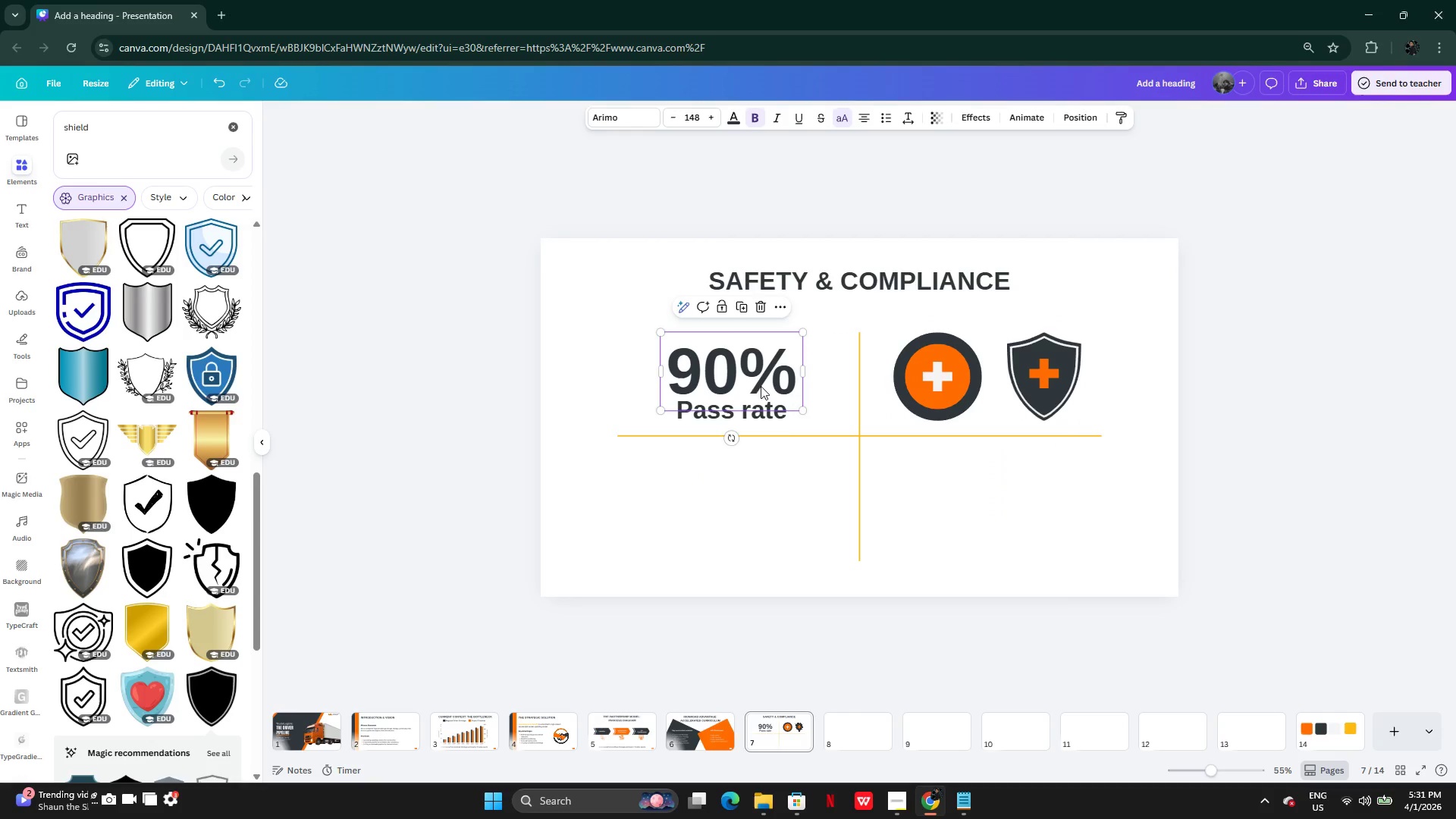 
key(Shift+ShiftLeft)
 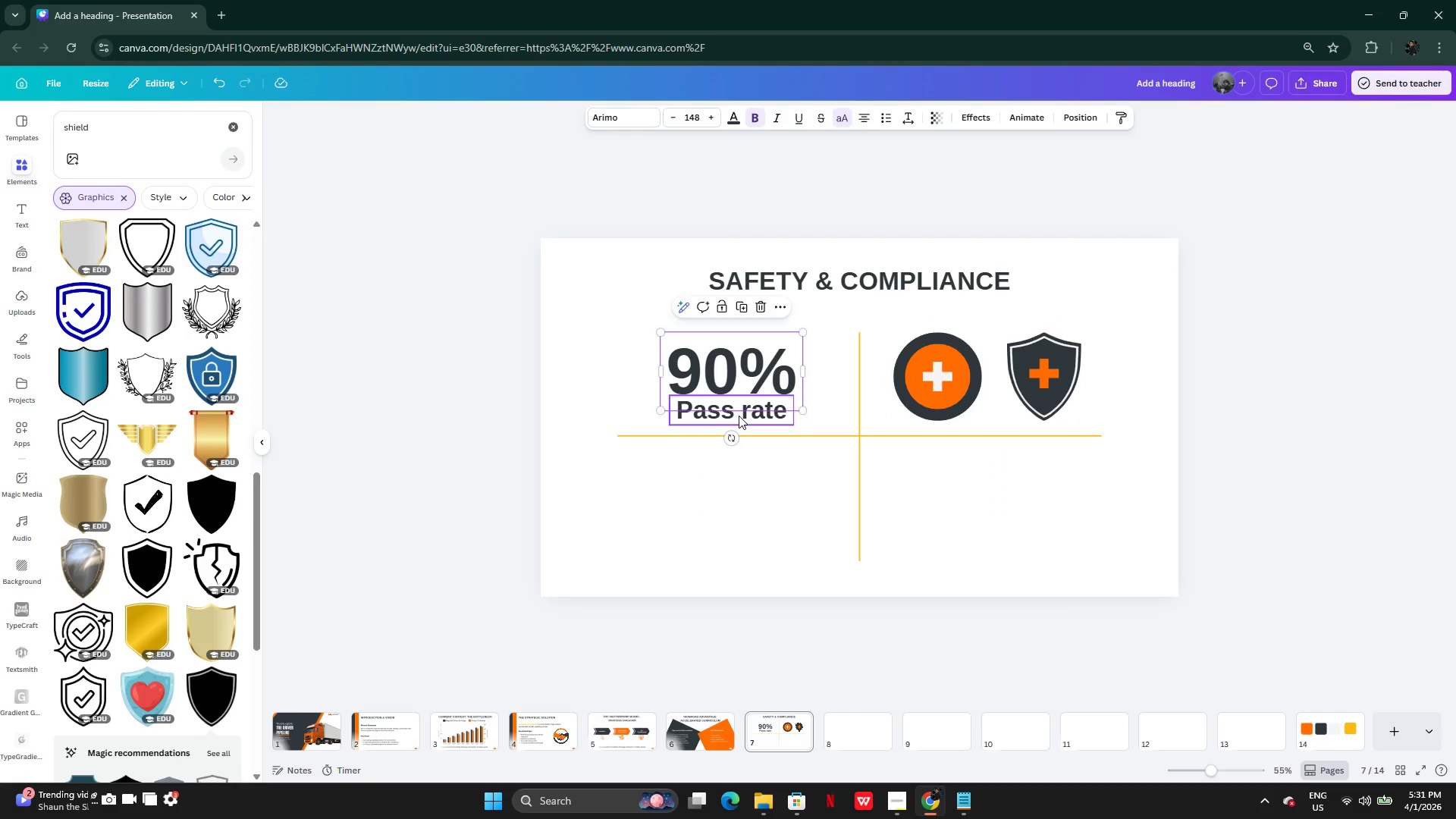 
left_click([739, 416])
 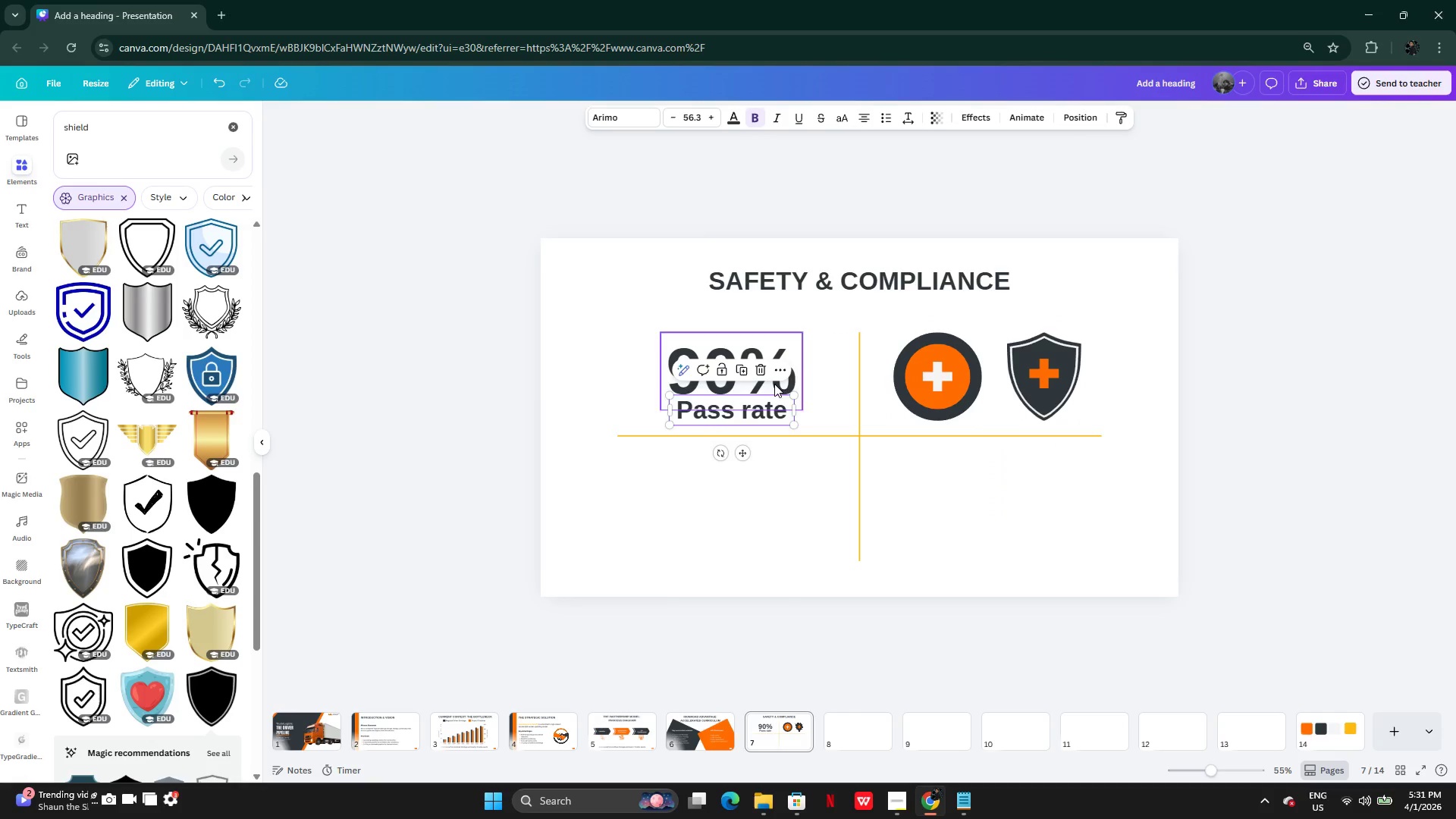 
hold_key(key=CapsLock, duration=0.66)
 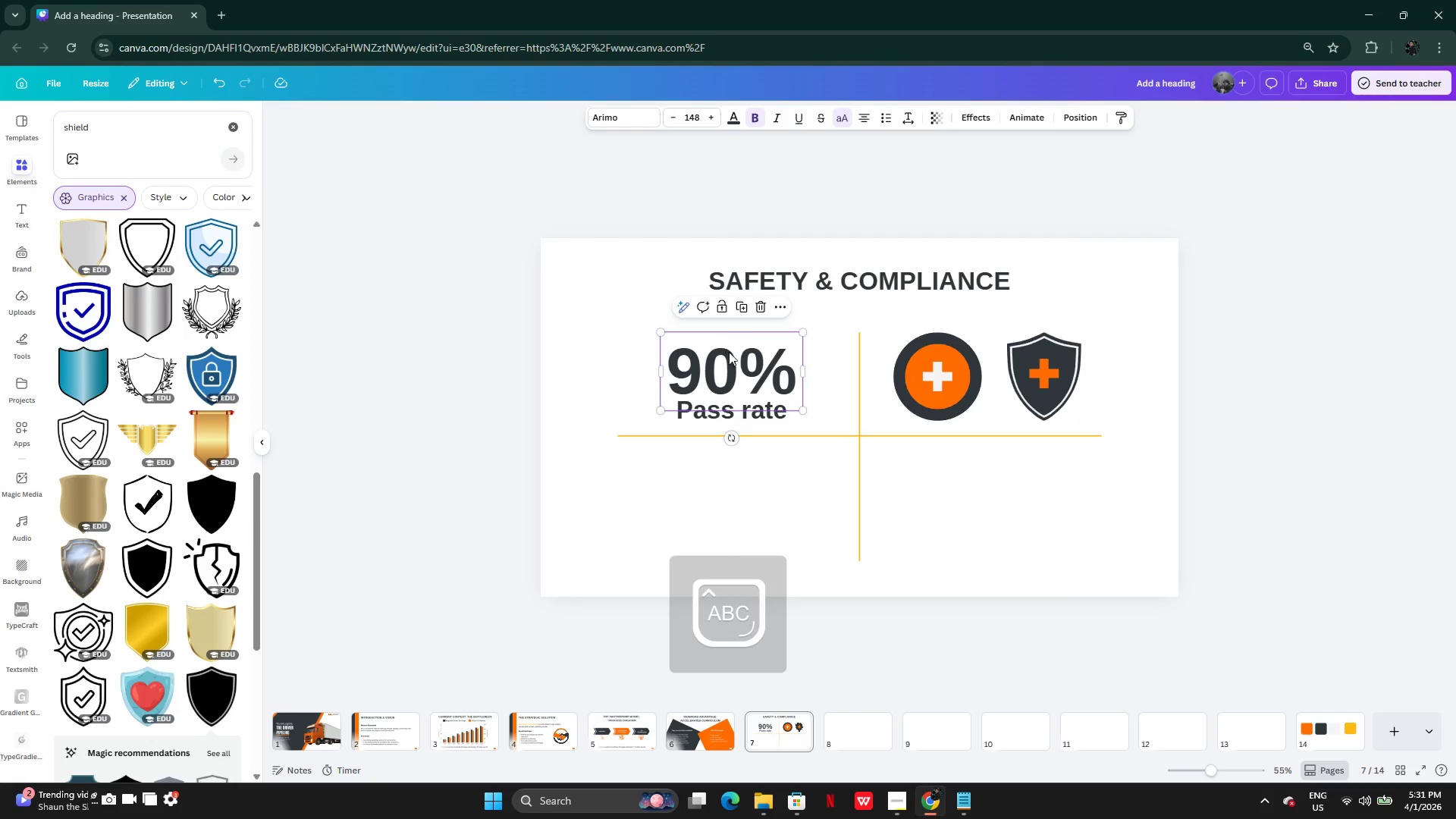 
left_click([783, 349])
 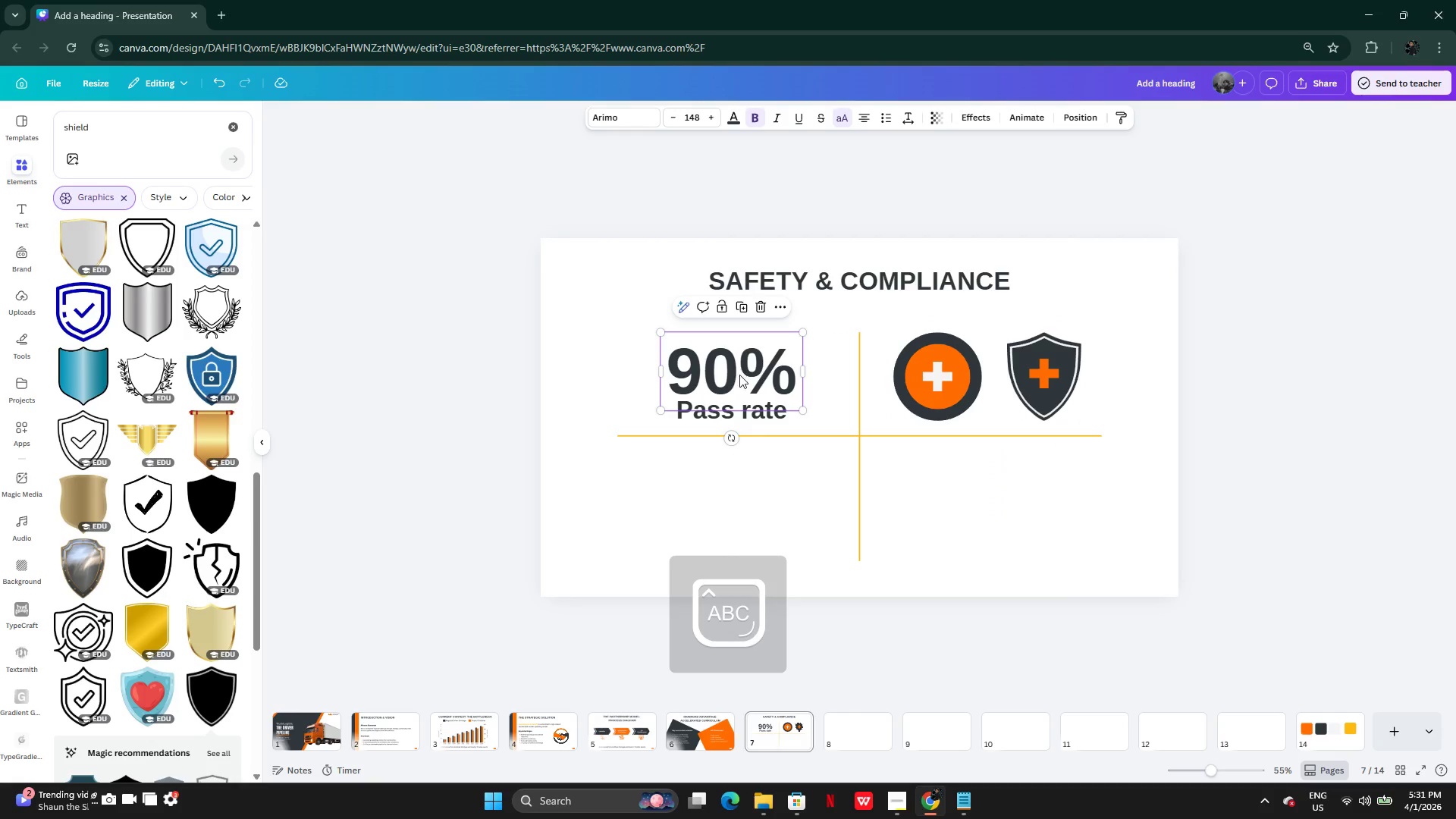 
hold_key(key=ShiftLeft, duration=0.45)
left_click([741, 413])
 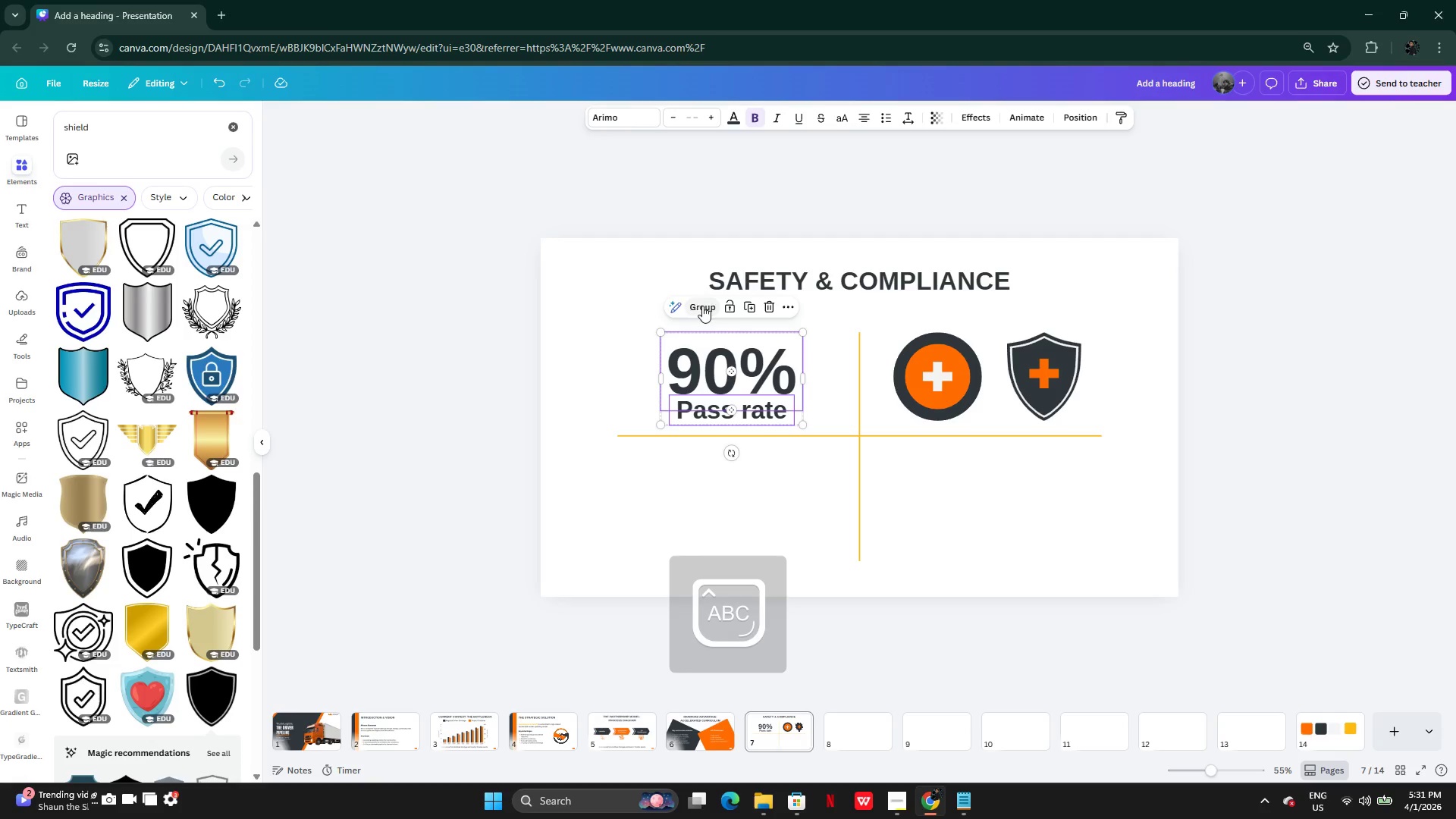 
left_click([698, 301])
 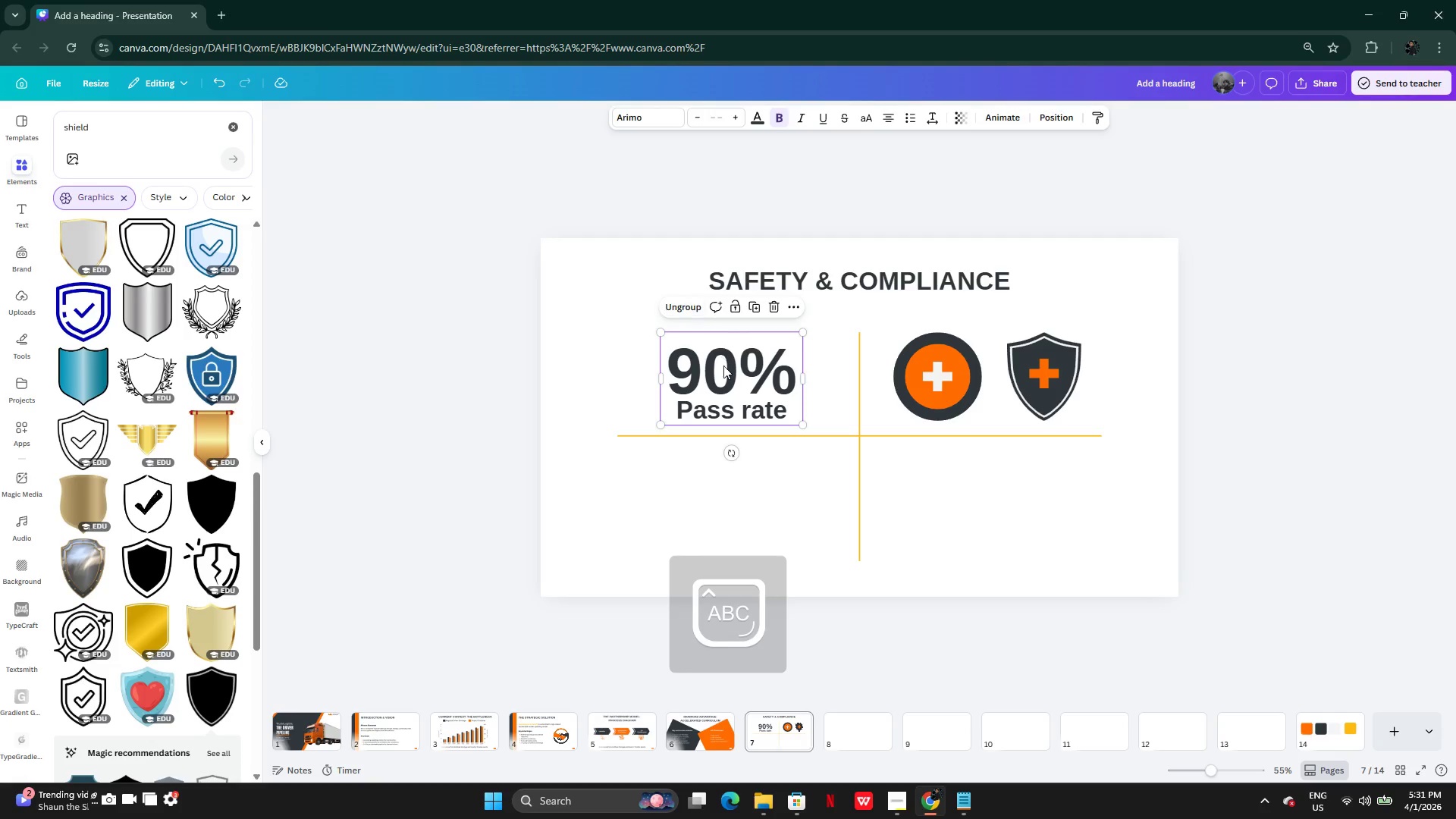 
left_click_drag(start_coordinate=[724, 366], to_coordinate=[734, 362])
 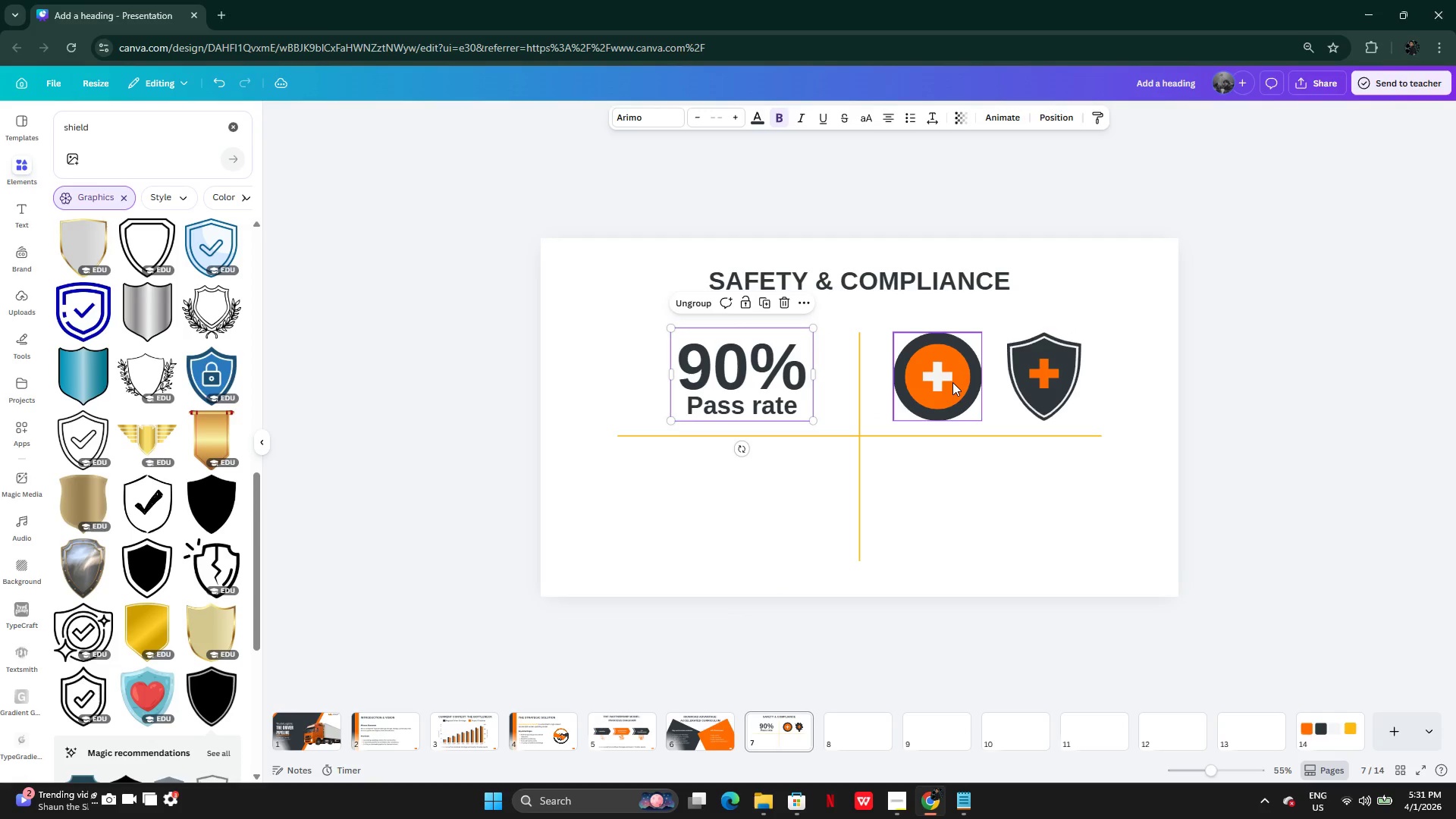 
left_click([952, 382])
 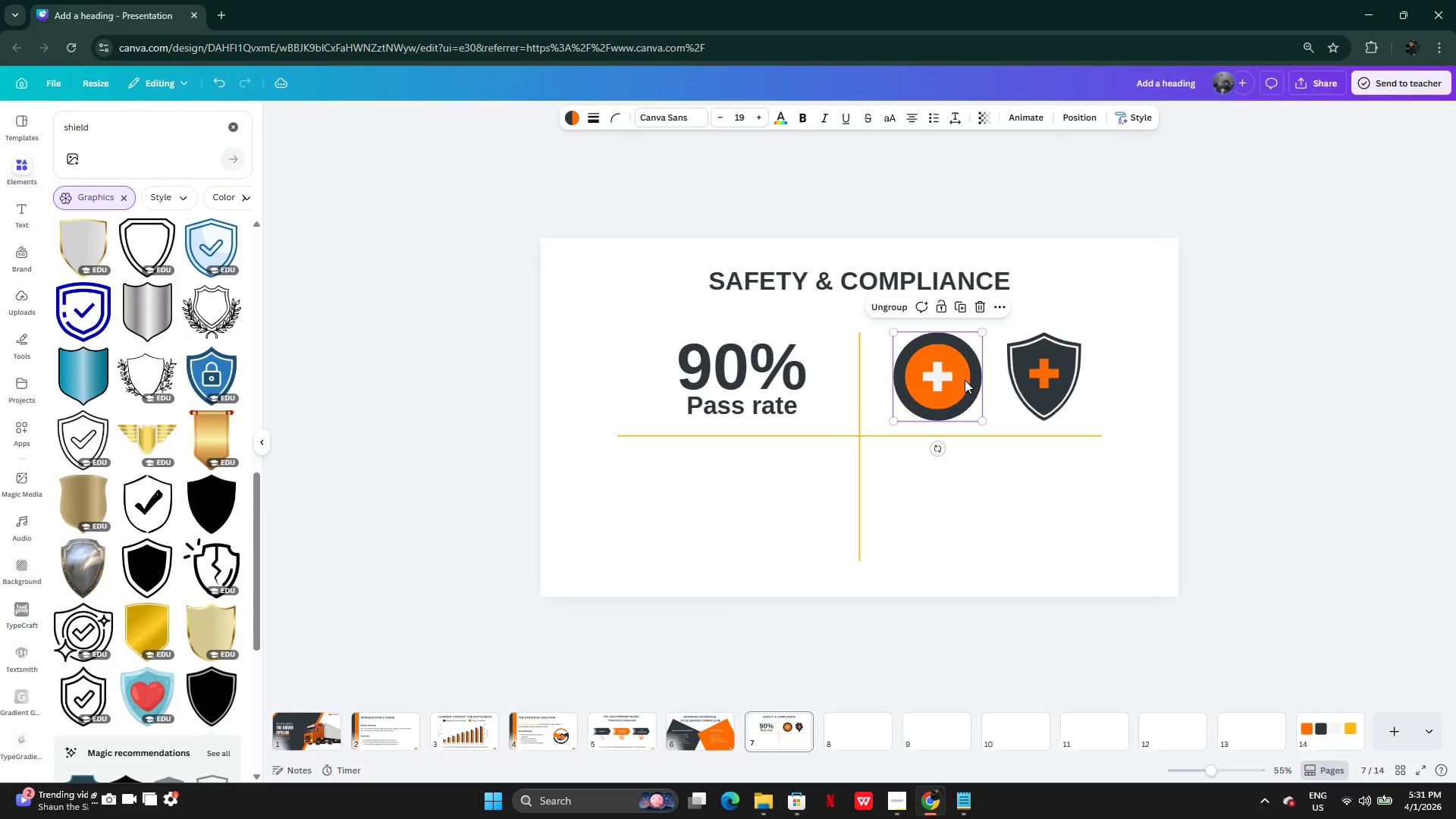 
hold_key(key=ShiftLeft, duration=0.77)
left_click([1025, 373])
 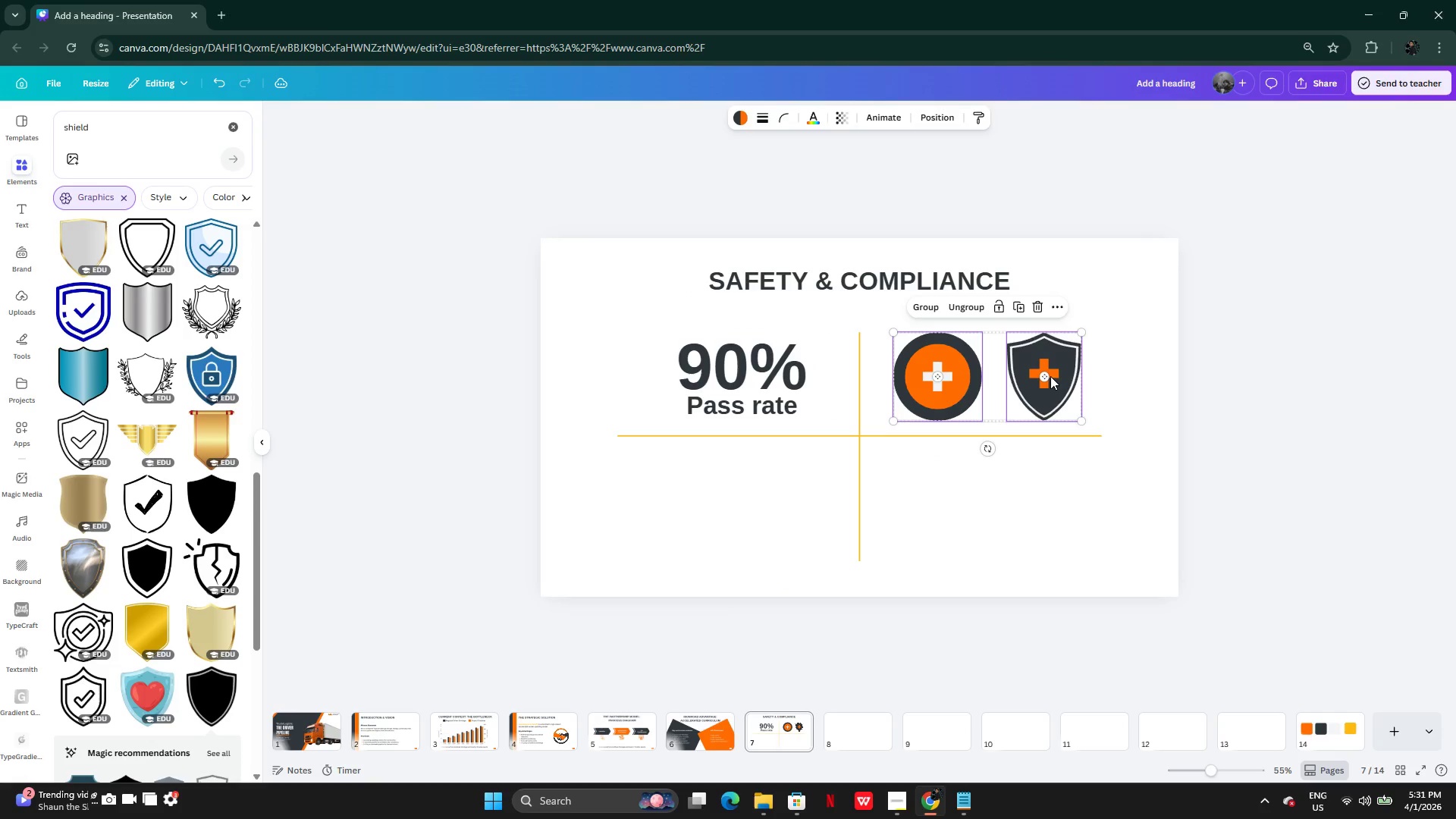 
left_click_drag(start_coordinate=[1050, 376], to_coordinate=[1046, 375])
 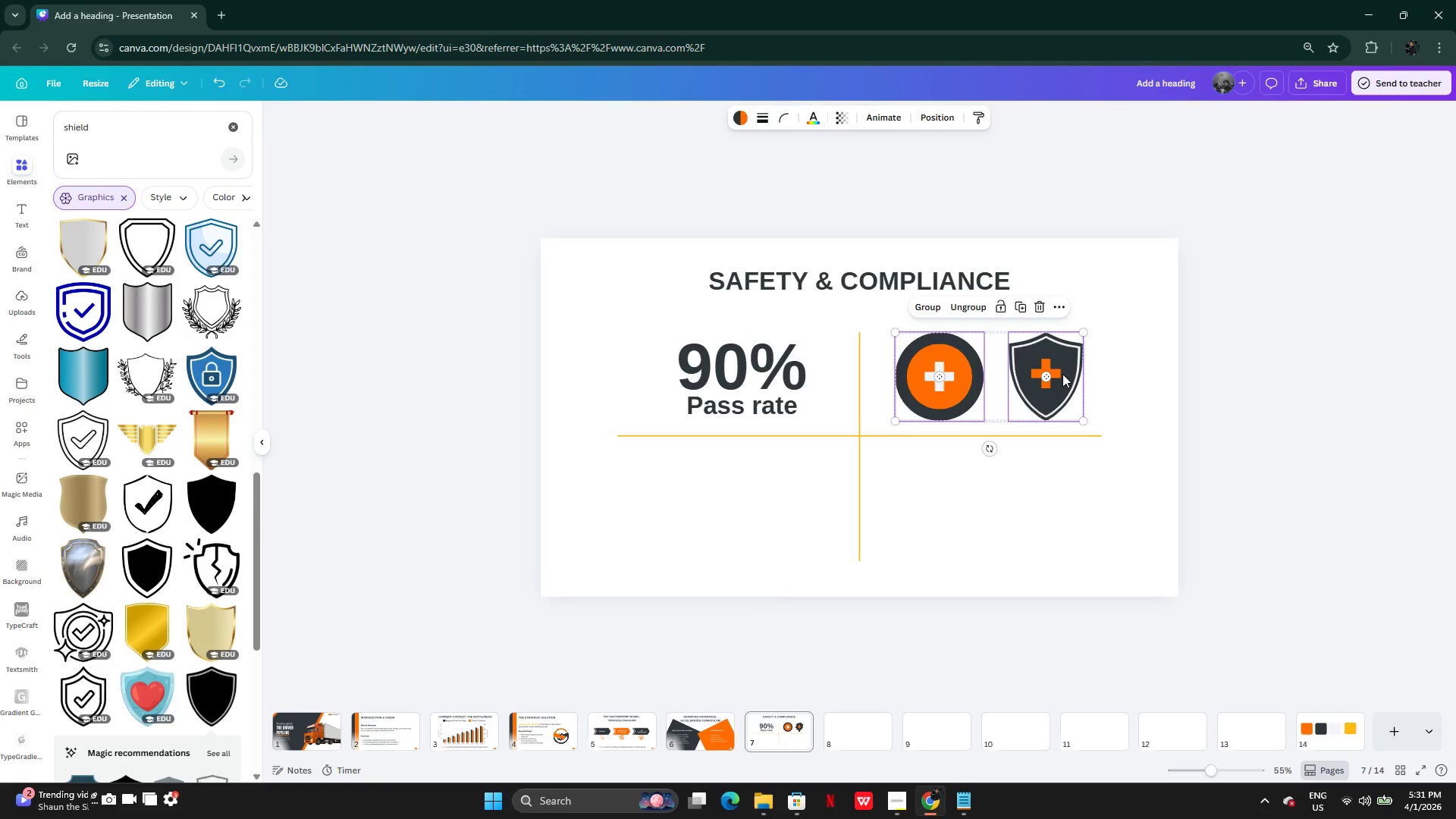 
wait(6.23)
 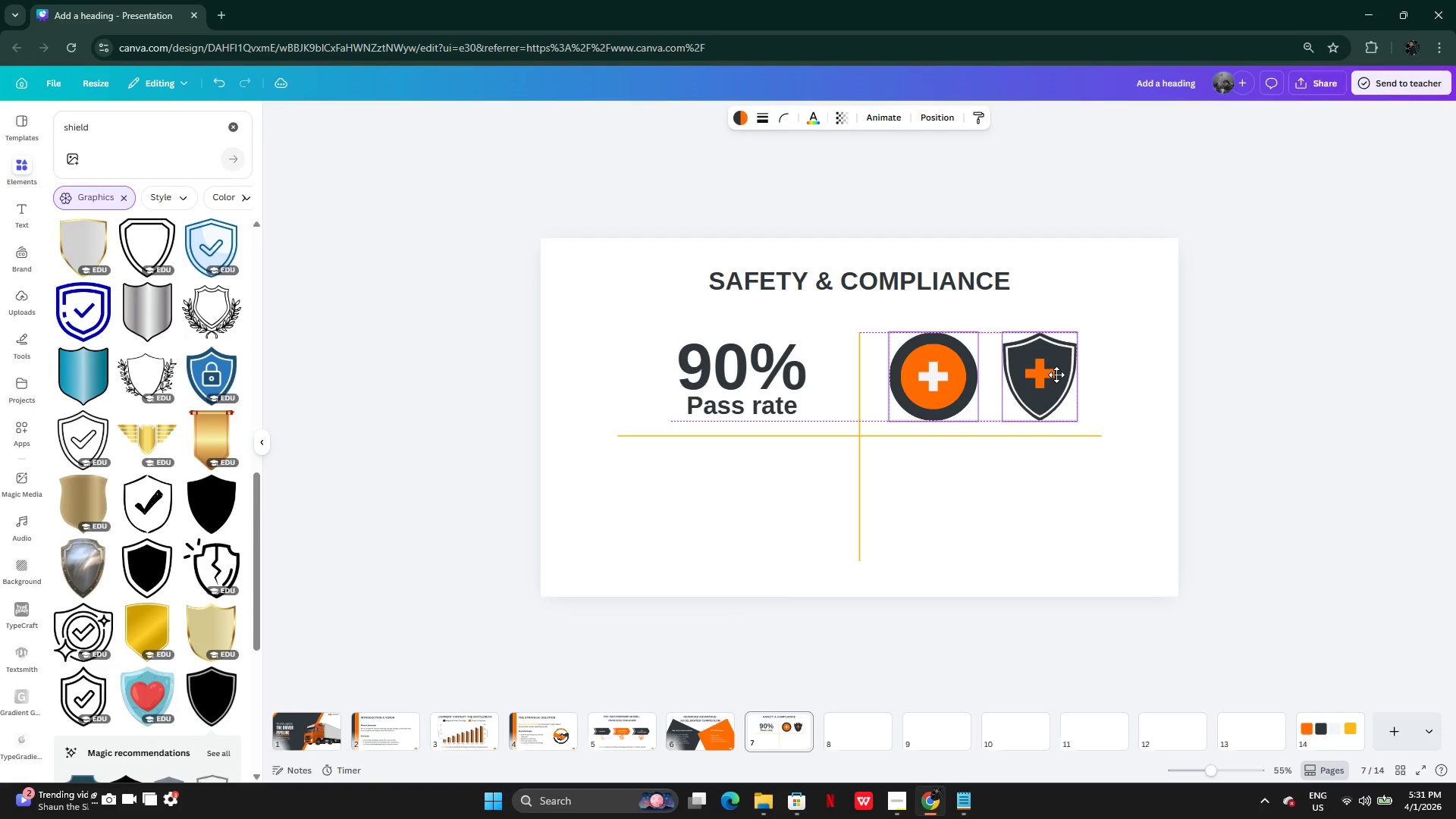 
left_click([1225, 388])
 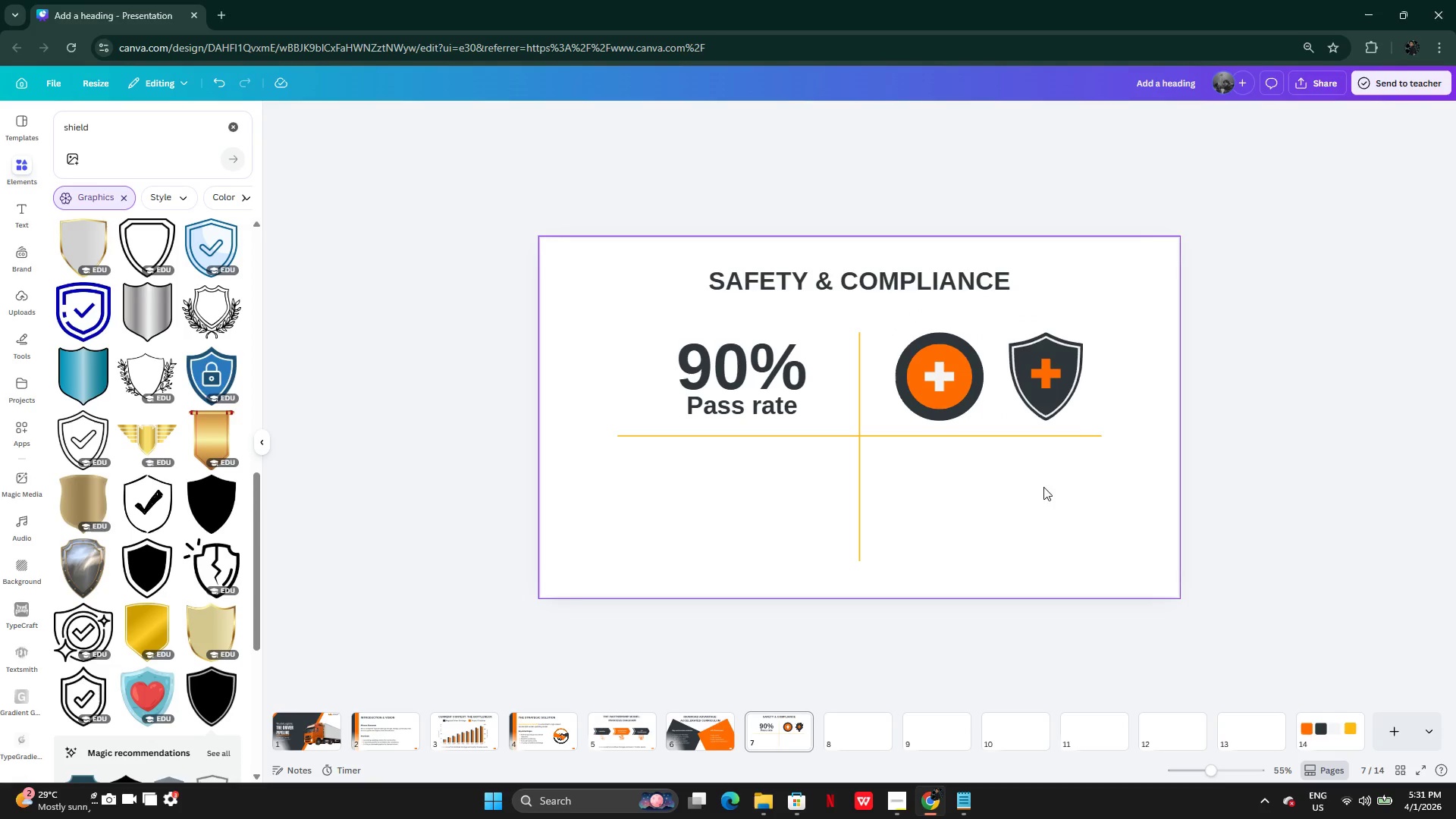 
left_click_drag(start_coordinate=[1056, 388], to_coordinate=[1053, 388])
 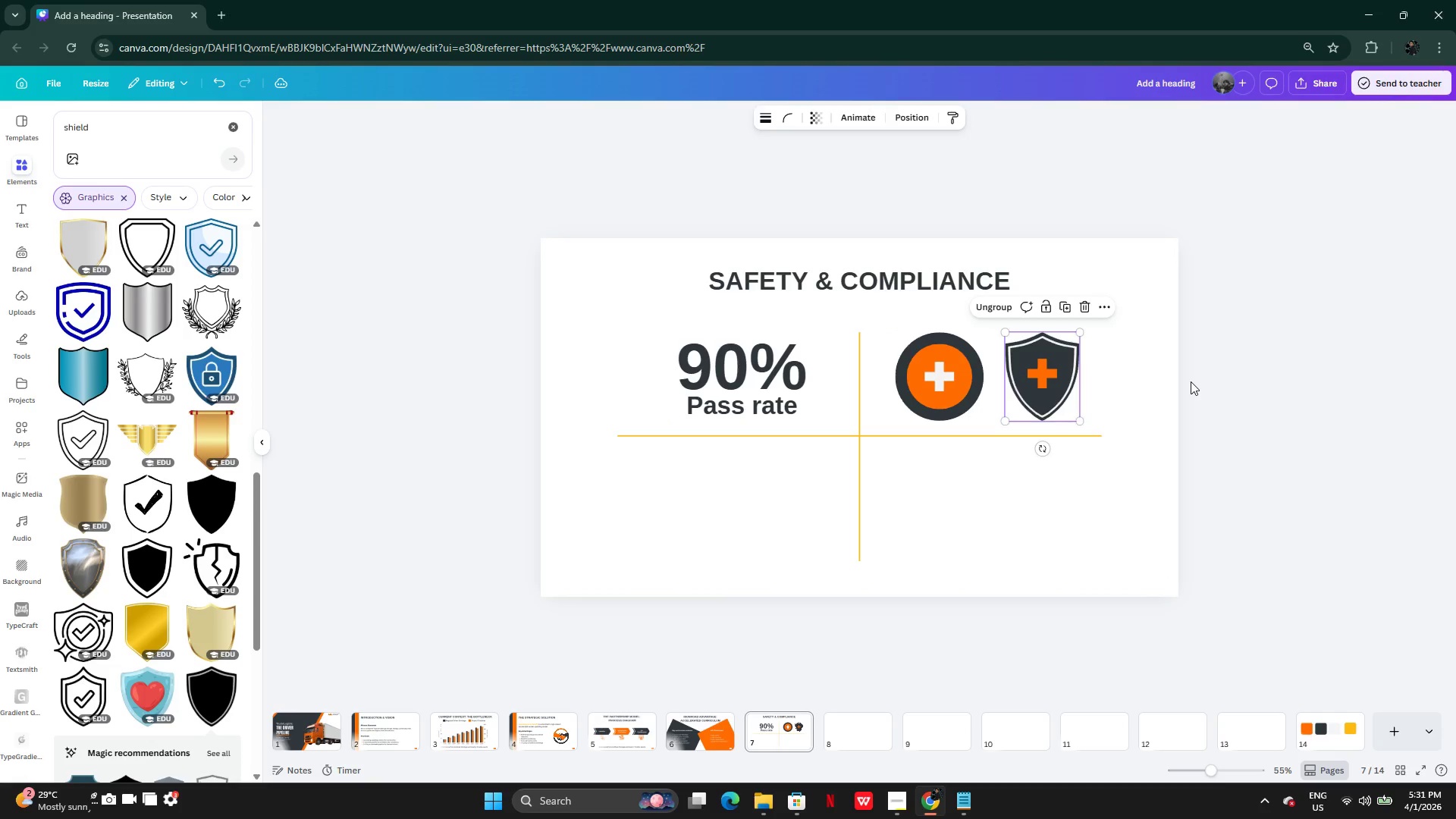 
left_click([1191, 381])
 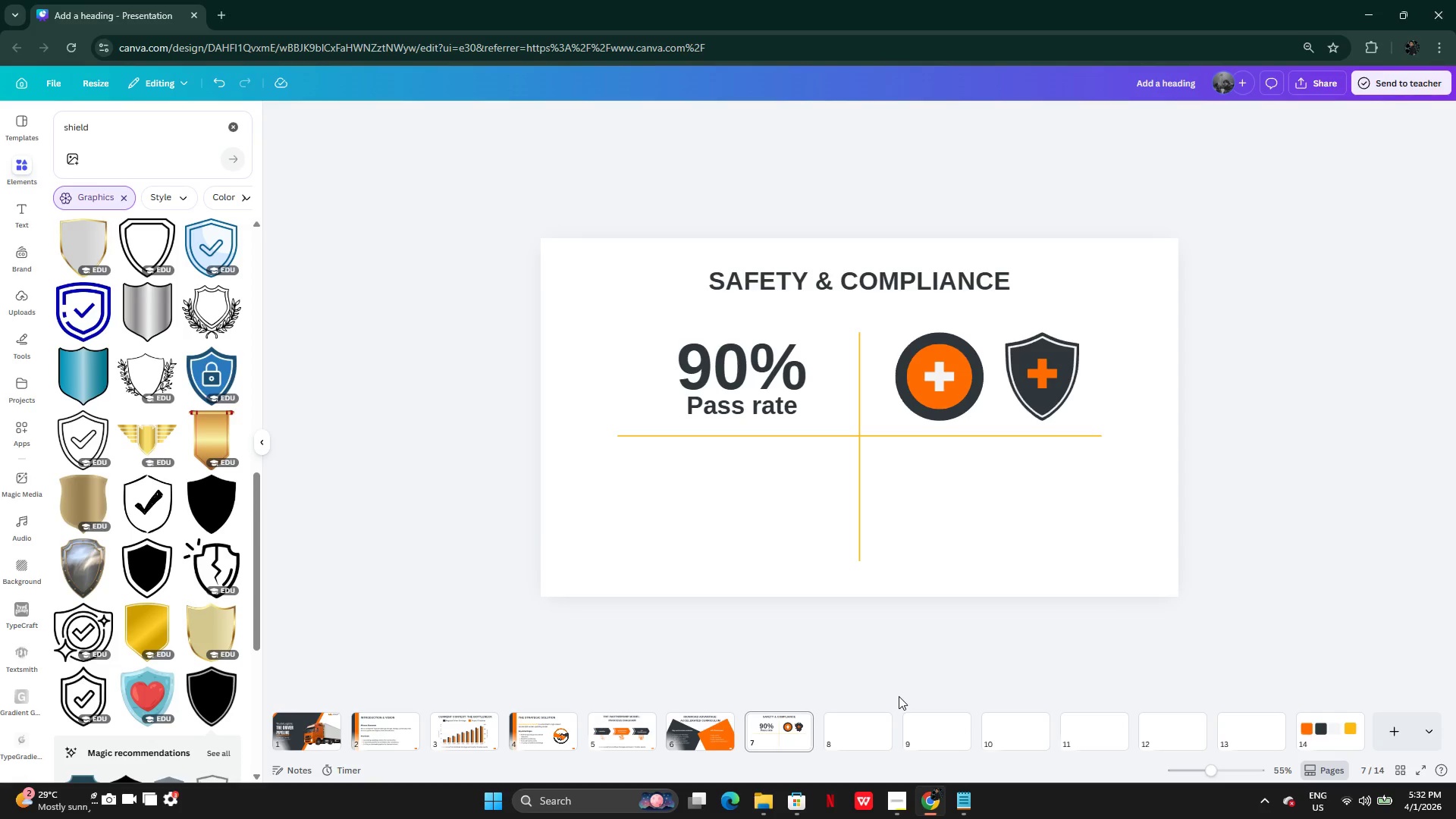 
wait(22.02)
 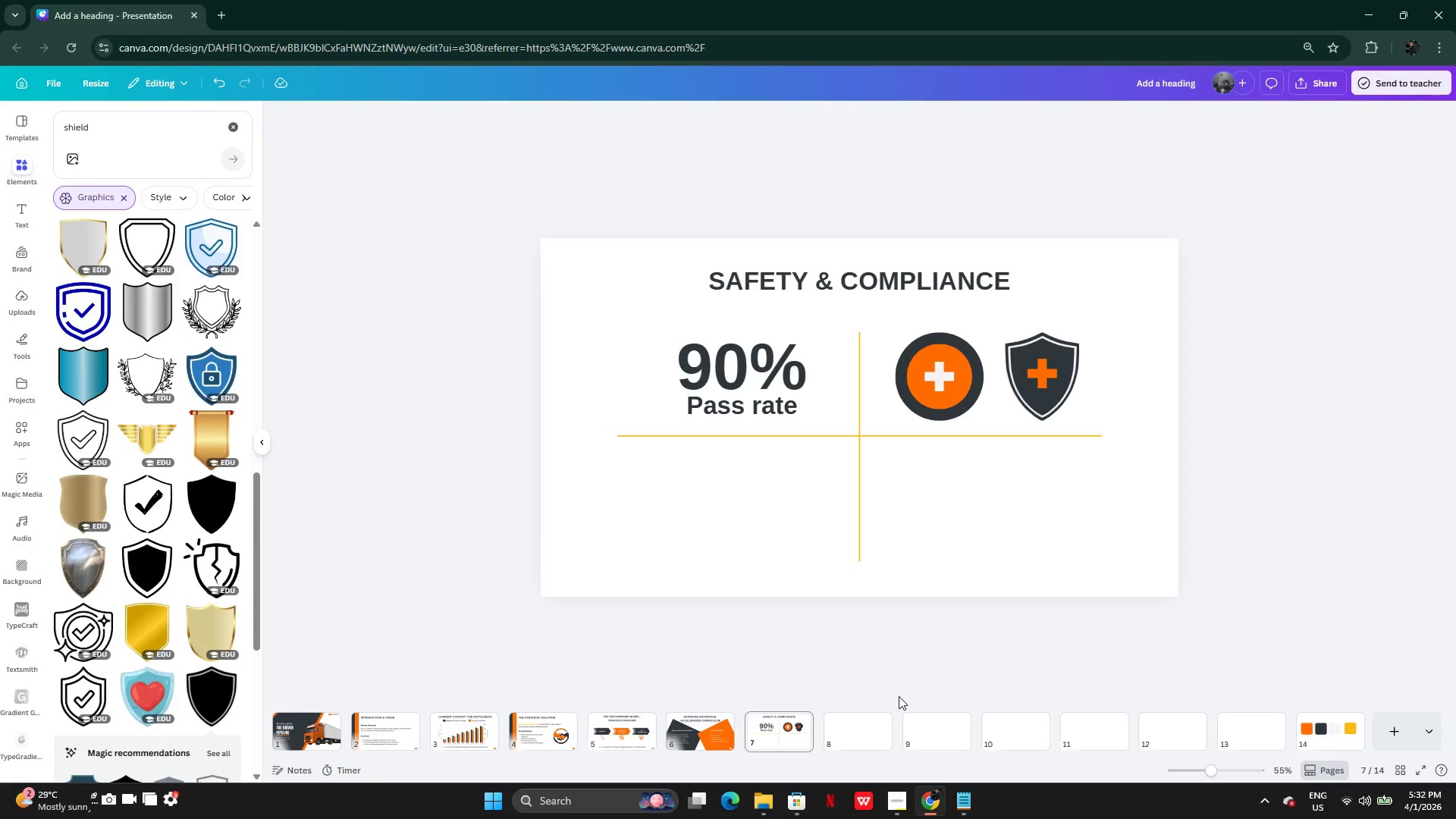 
left_click([855, 516])
 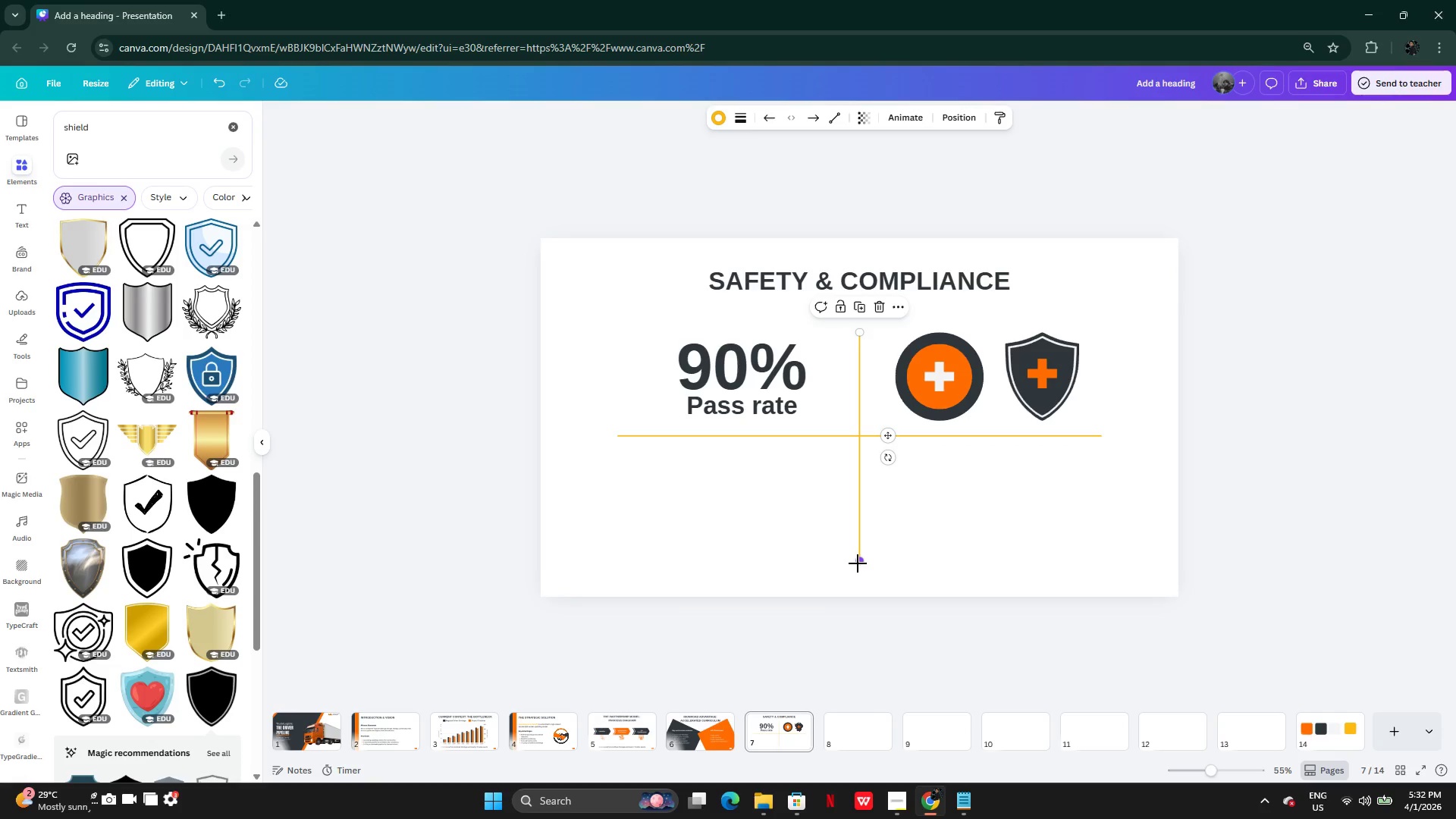 
left_click_drag(start_coordinate=[858, 563], to_coordinate=[861, 436])
 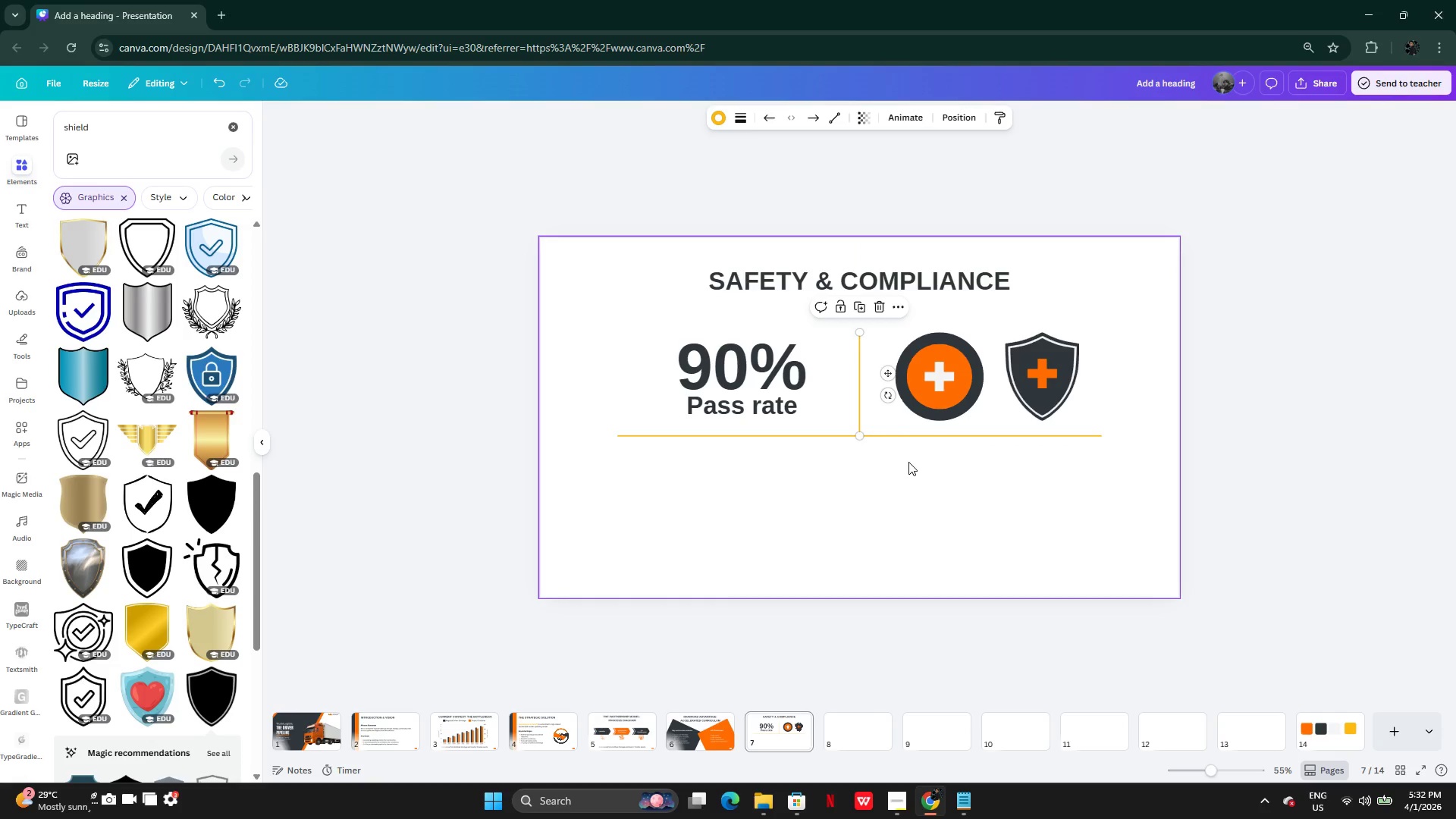 
left_click([908, 462])
 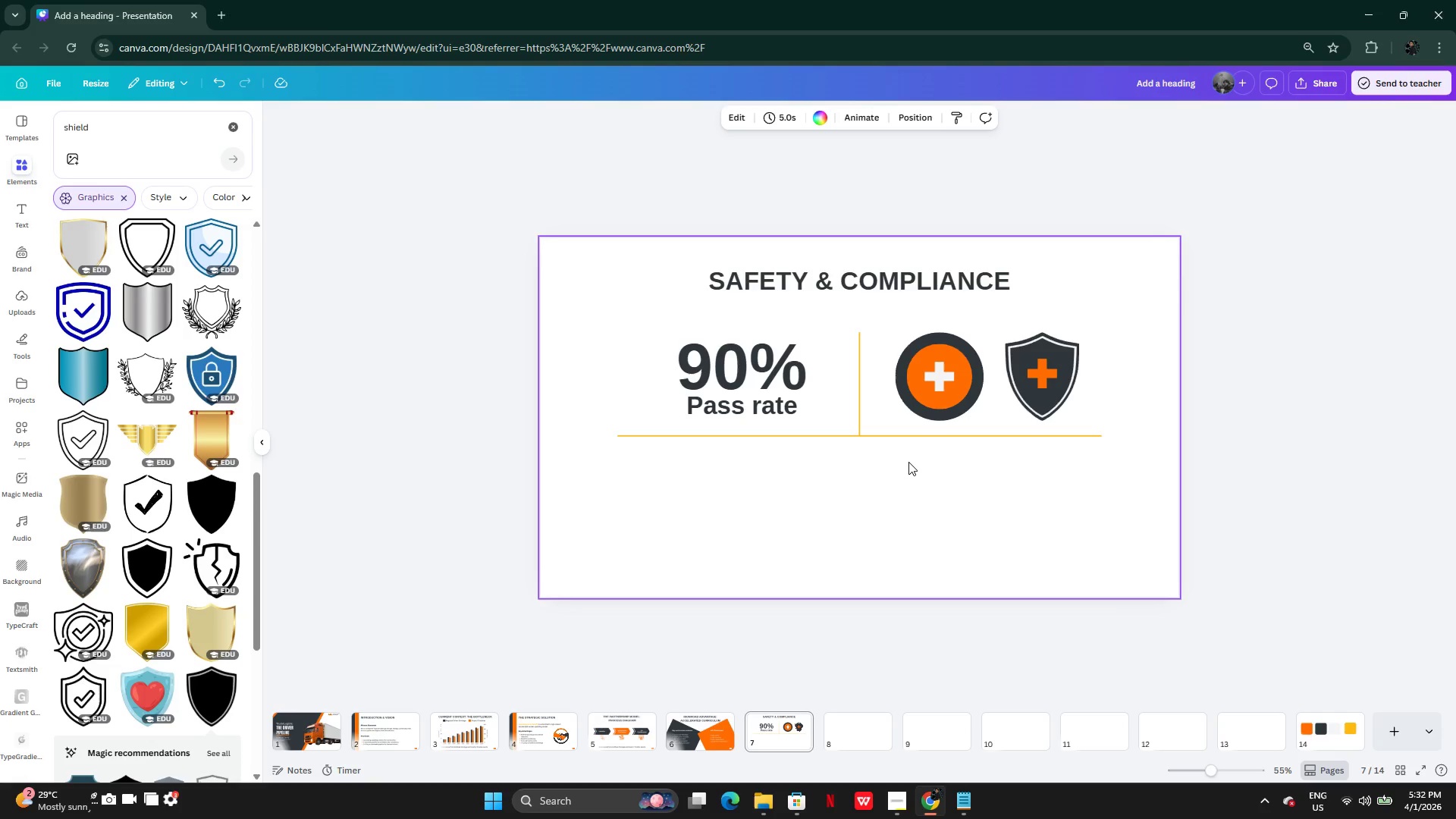 
wait(7.31)
 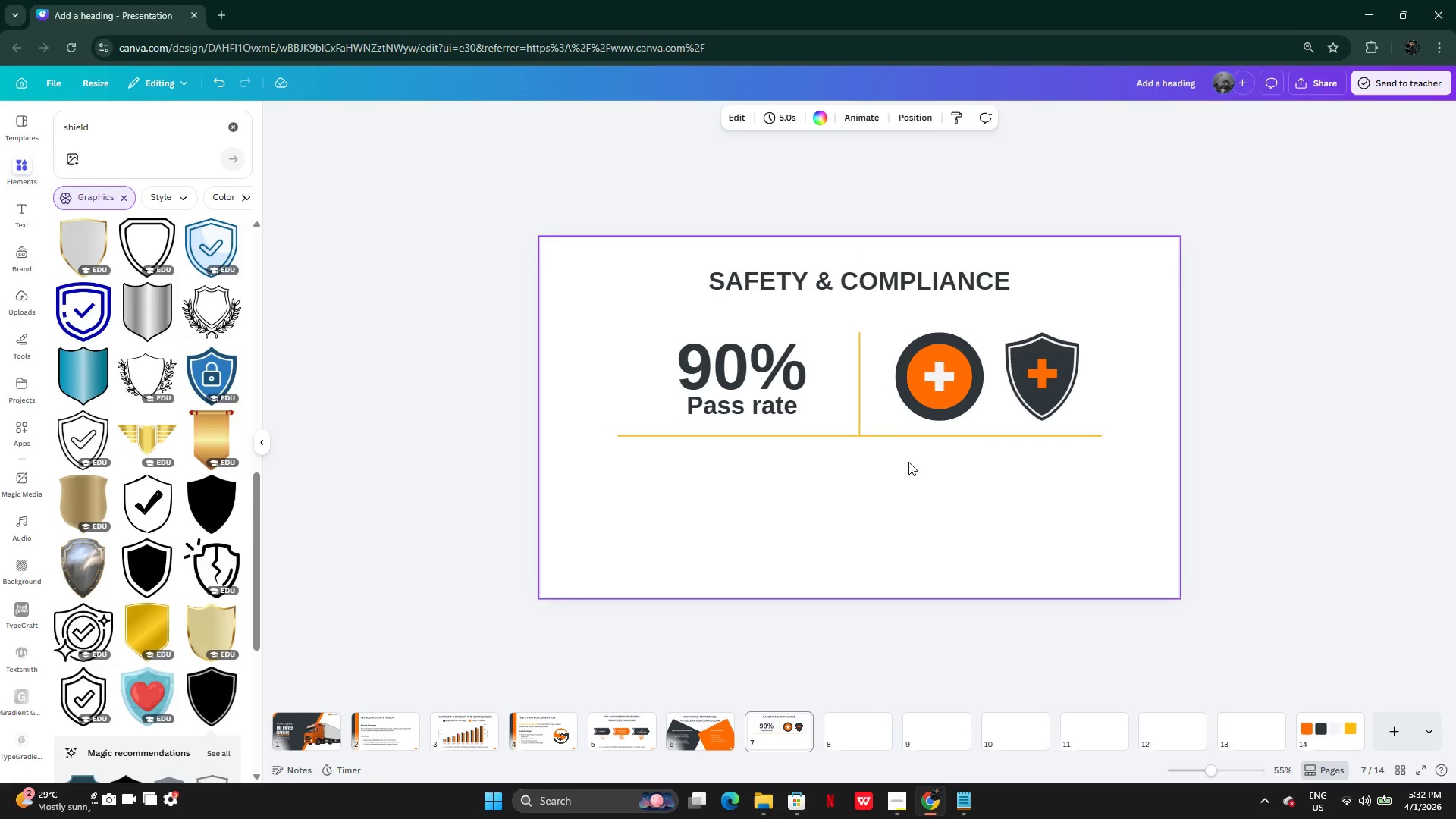 
key(Control+Z)
 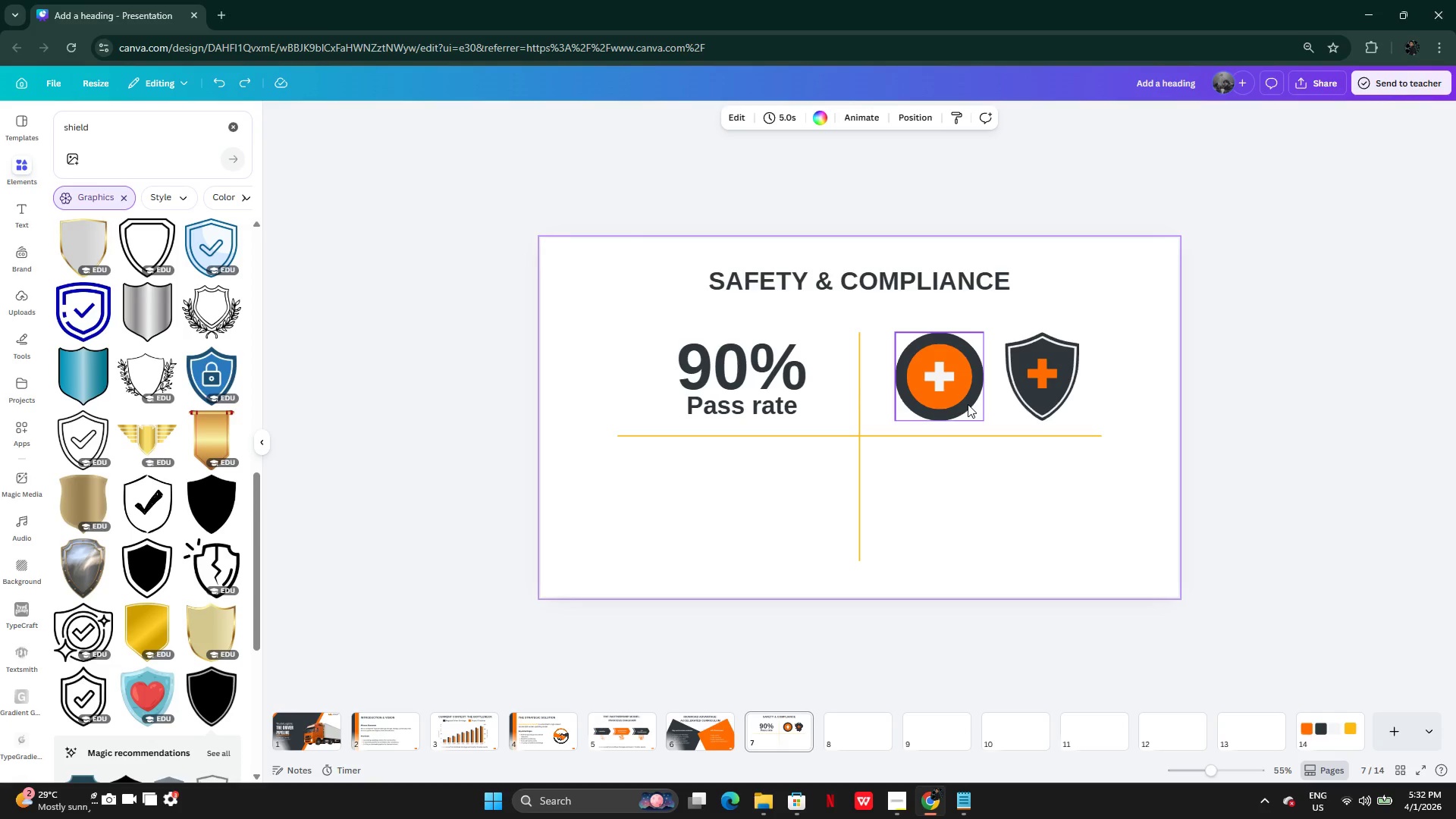 
left_click([968, 404])
 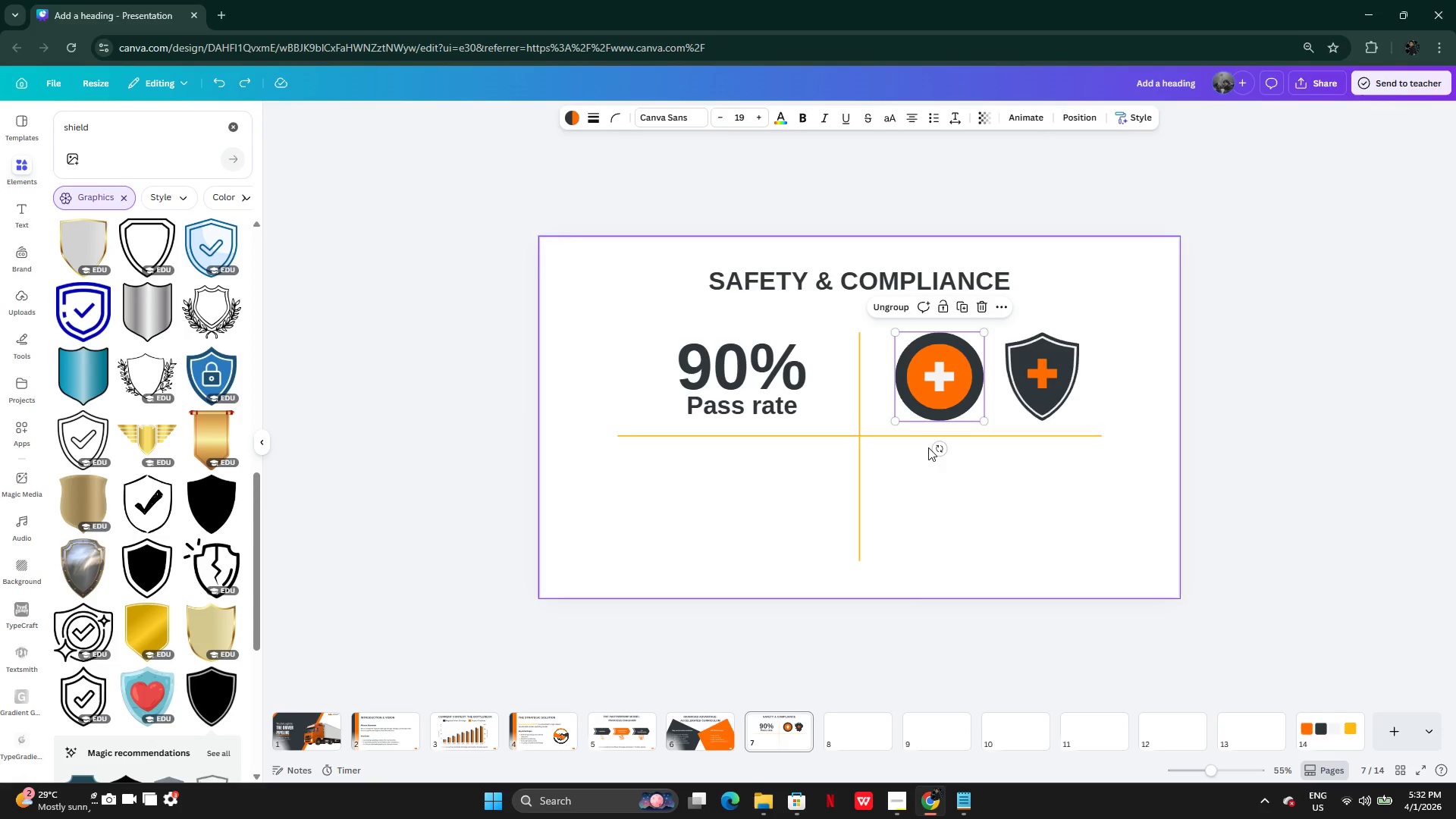 
left_click([968, 398])
 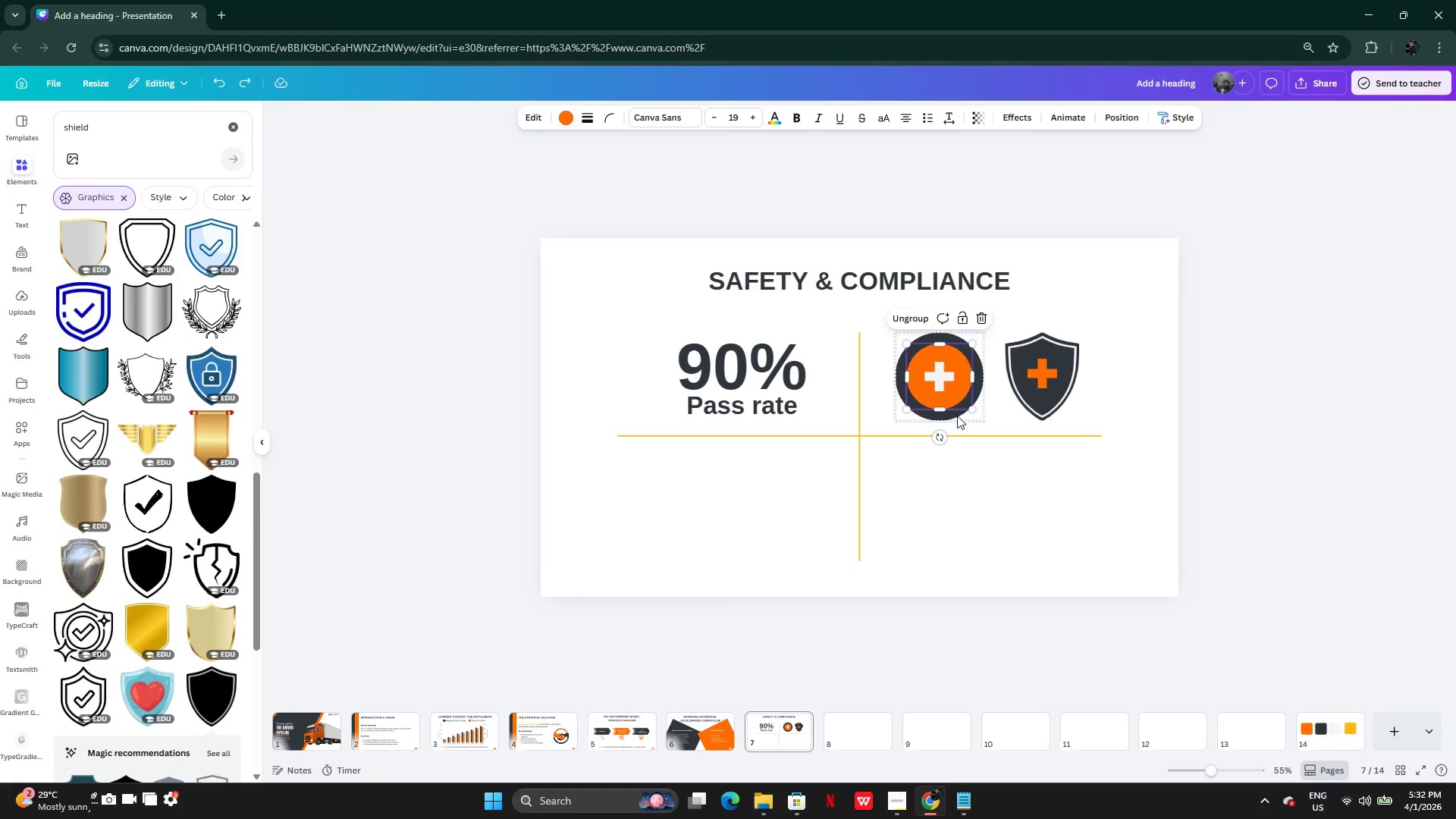 
left_click([957, 416])
 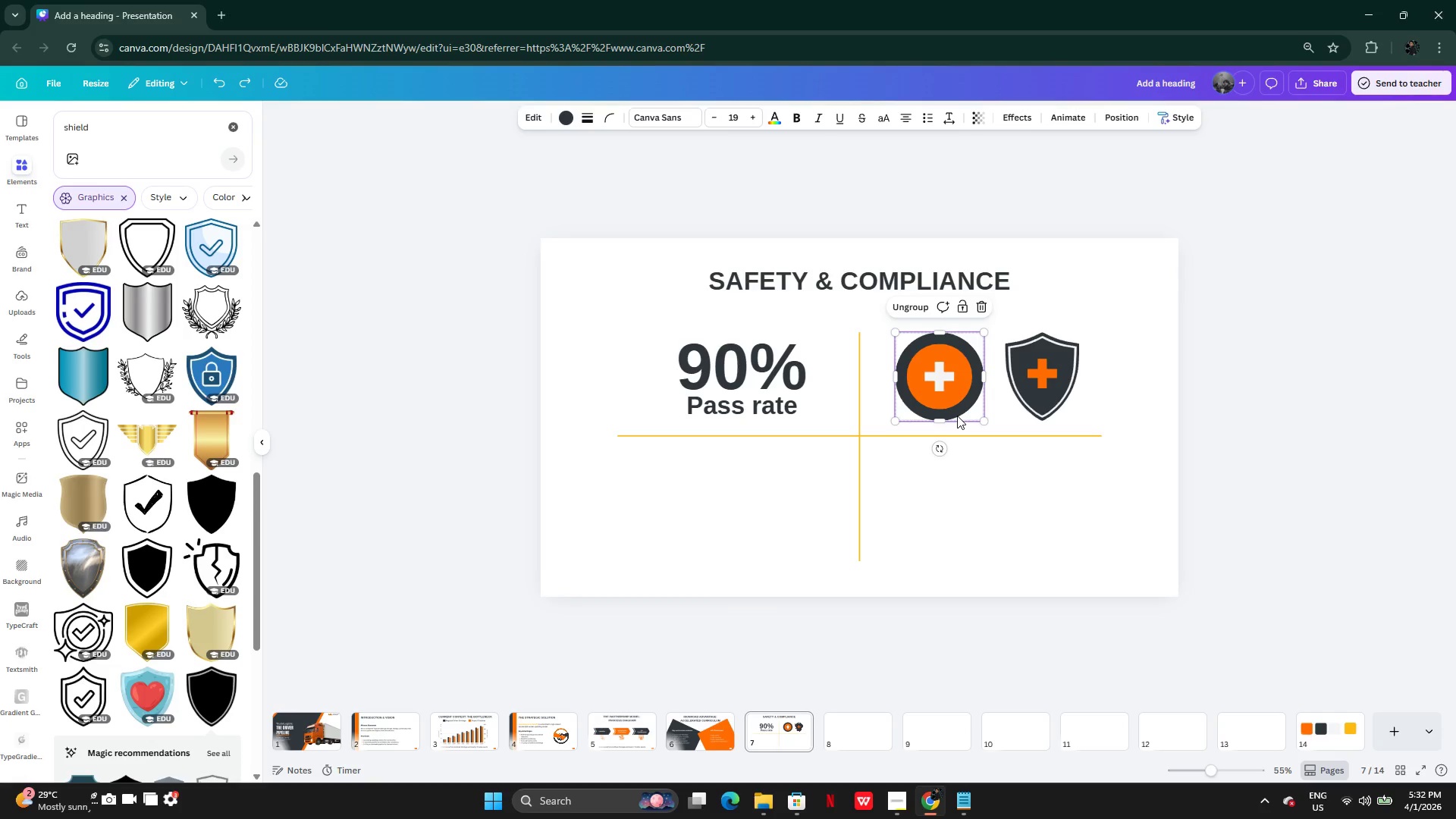 
key(Control+C)
 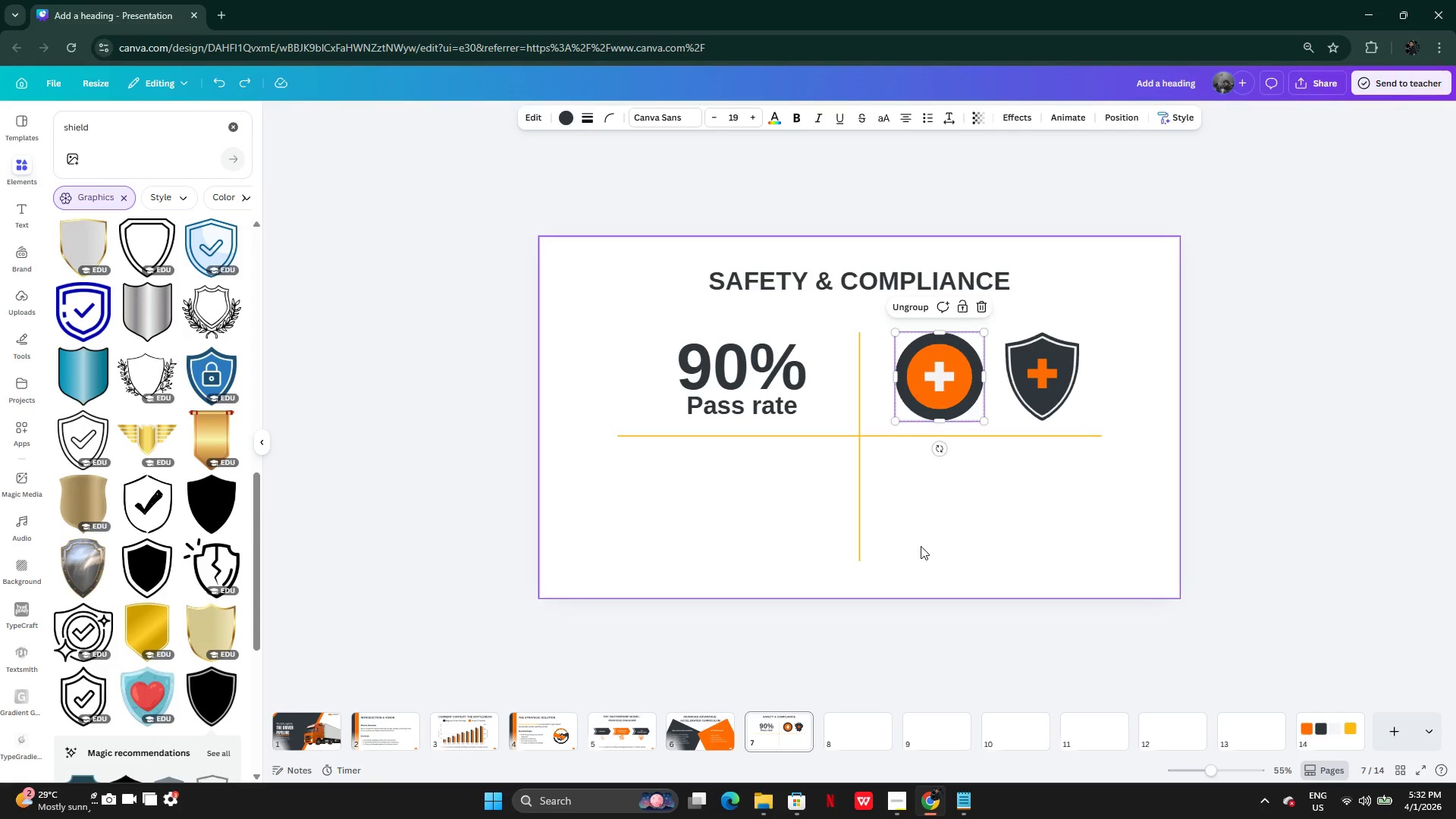 
left_click([921, 546])
 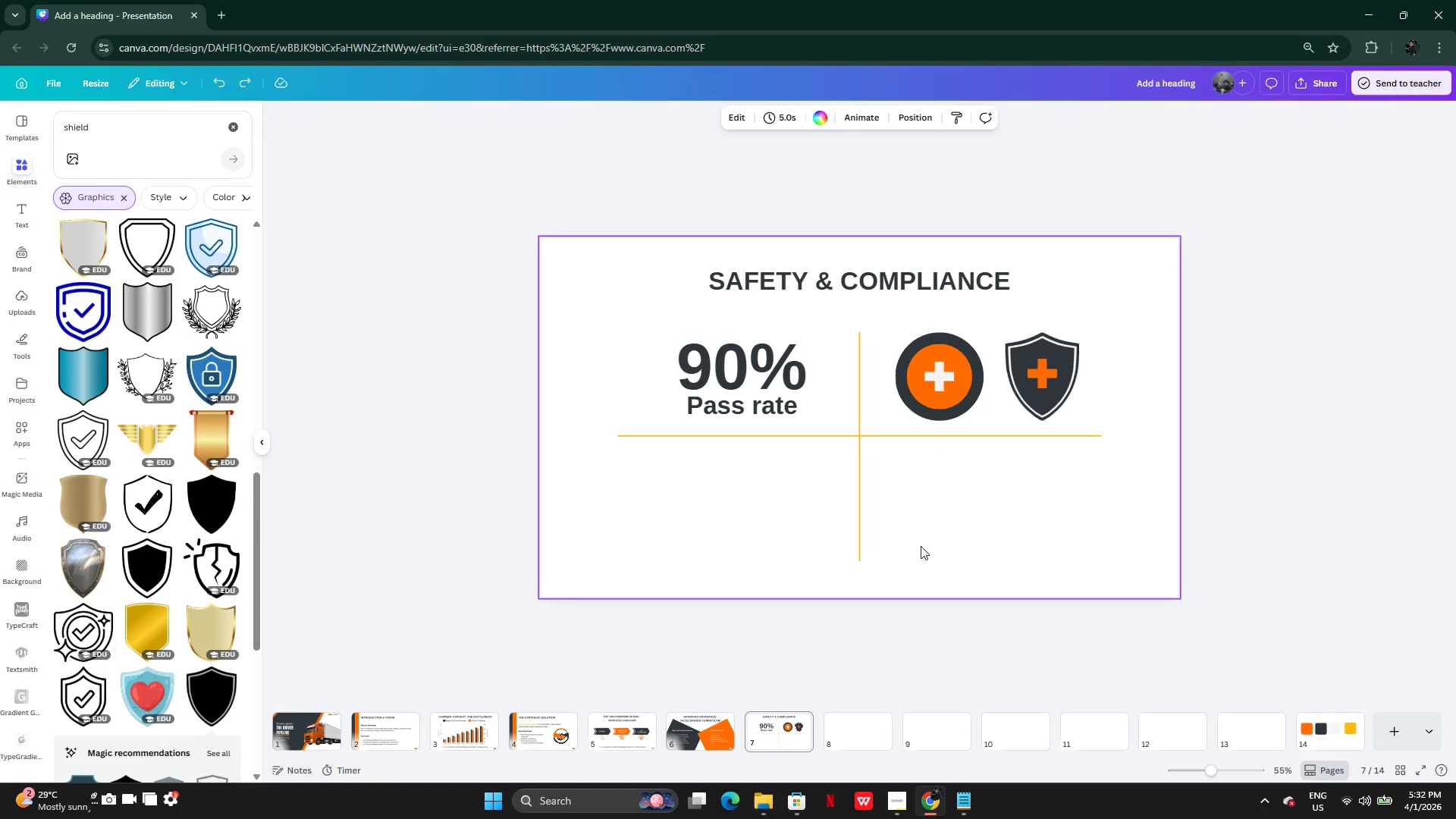 
key(Control+V)
 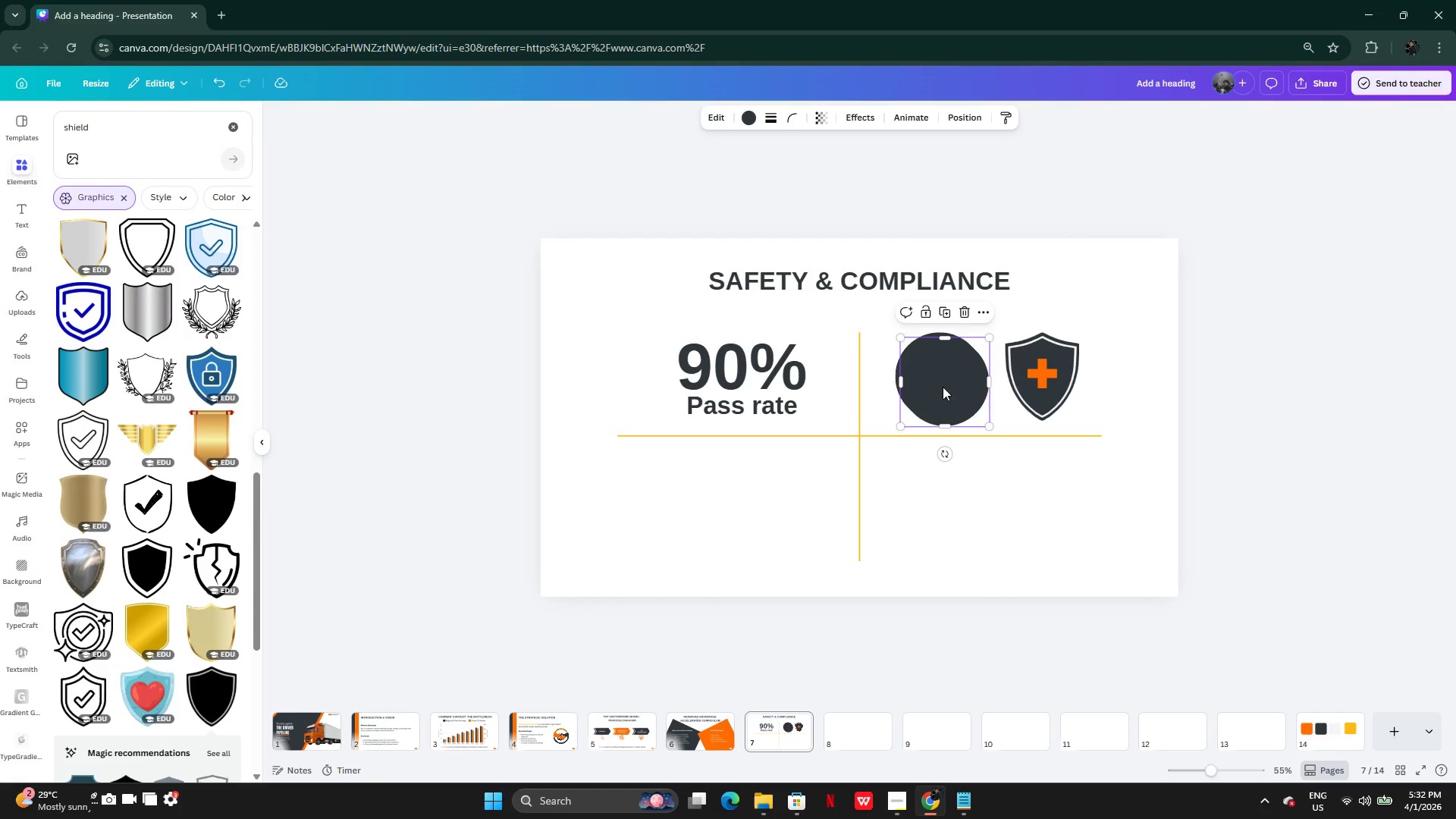 
left_click_drag(start_coordinate=[937, 379], to_coordinate=[977, 493])
 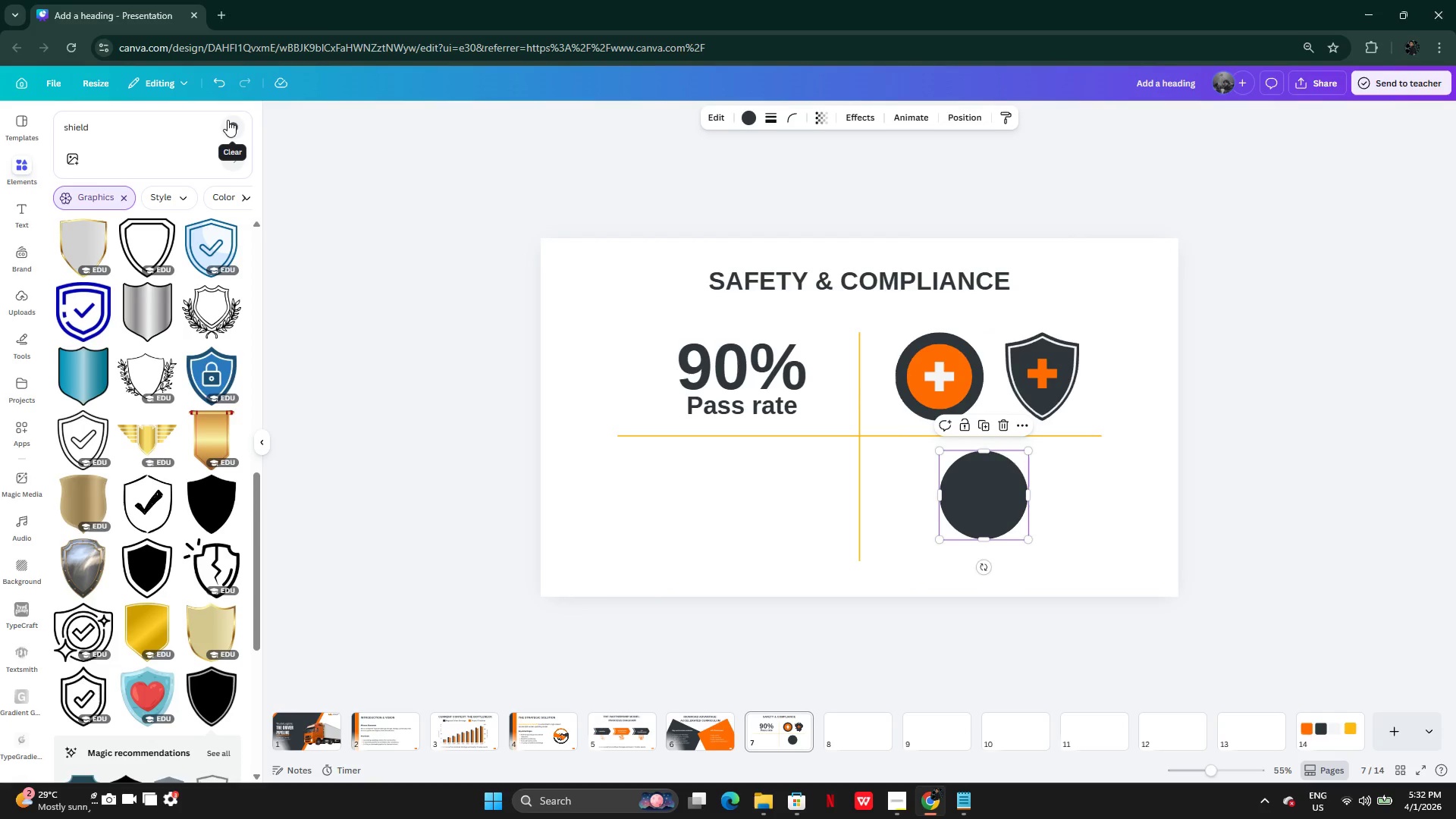 
left_click([228, 120])
 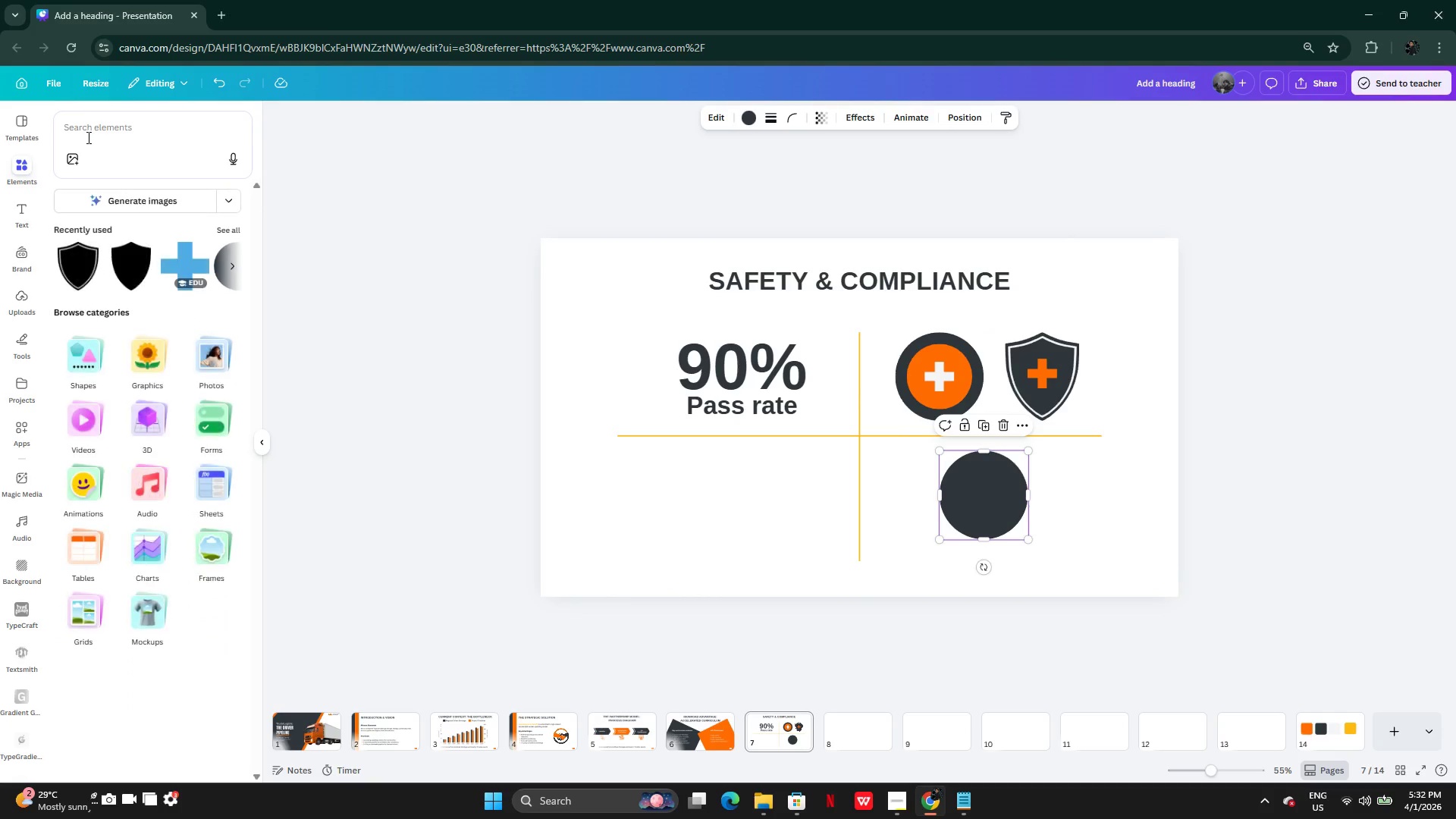 
left_click([87, 137])
 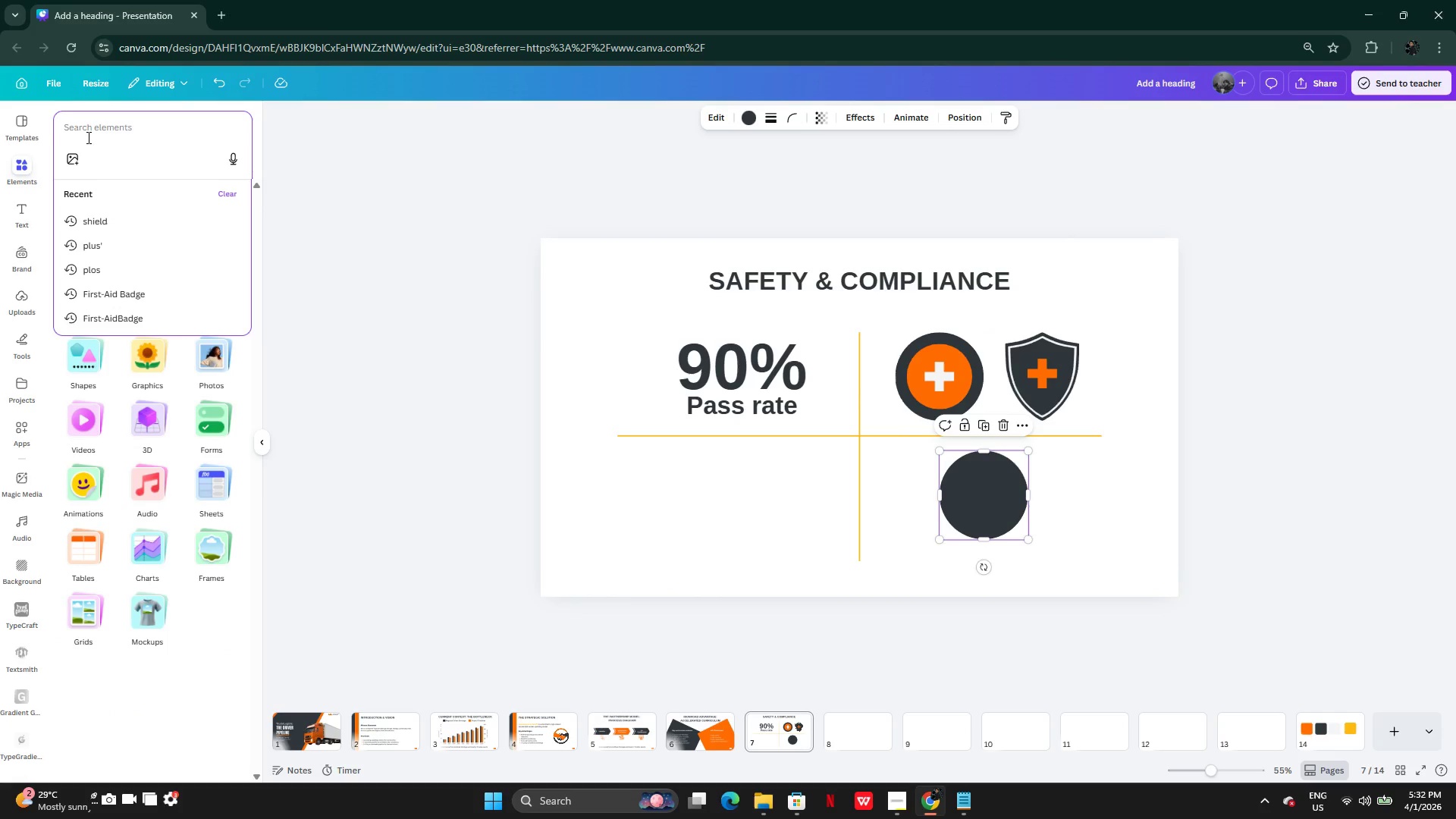 
type(hR)
key(Backspace)
type(ard hat)
 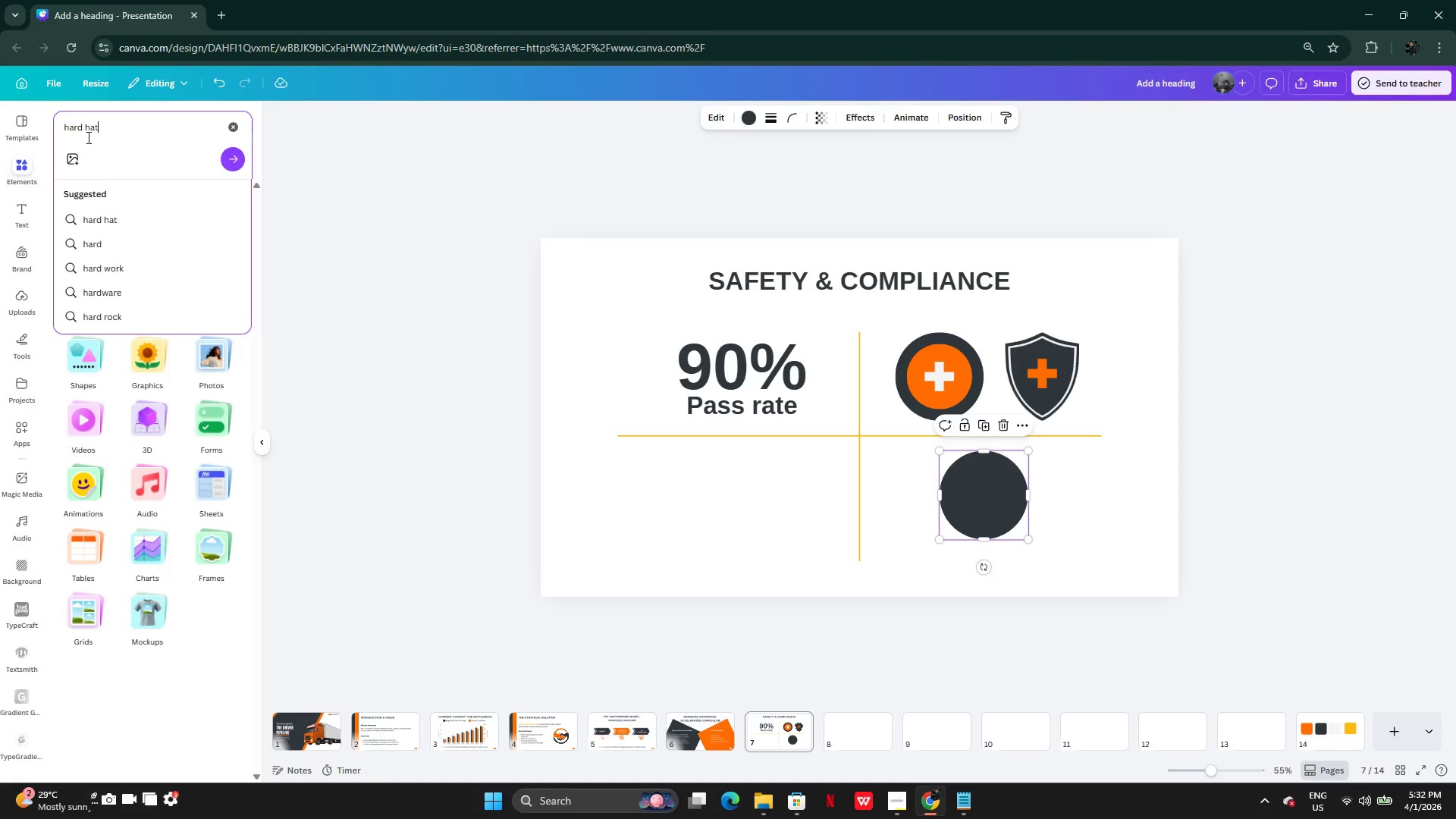 
key(Enter)
 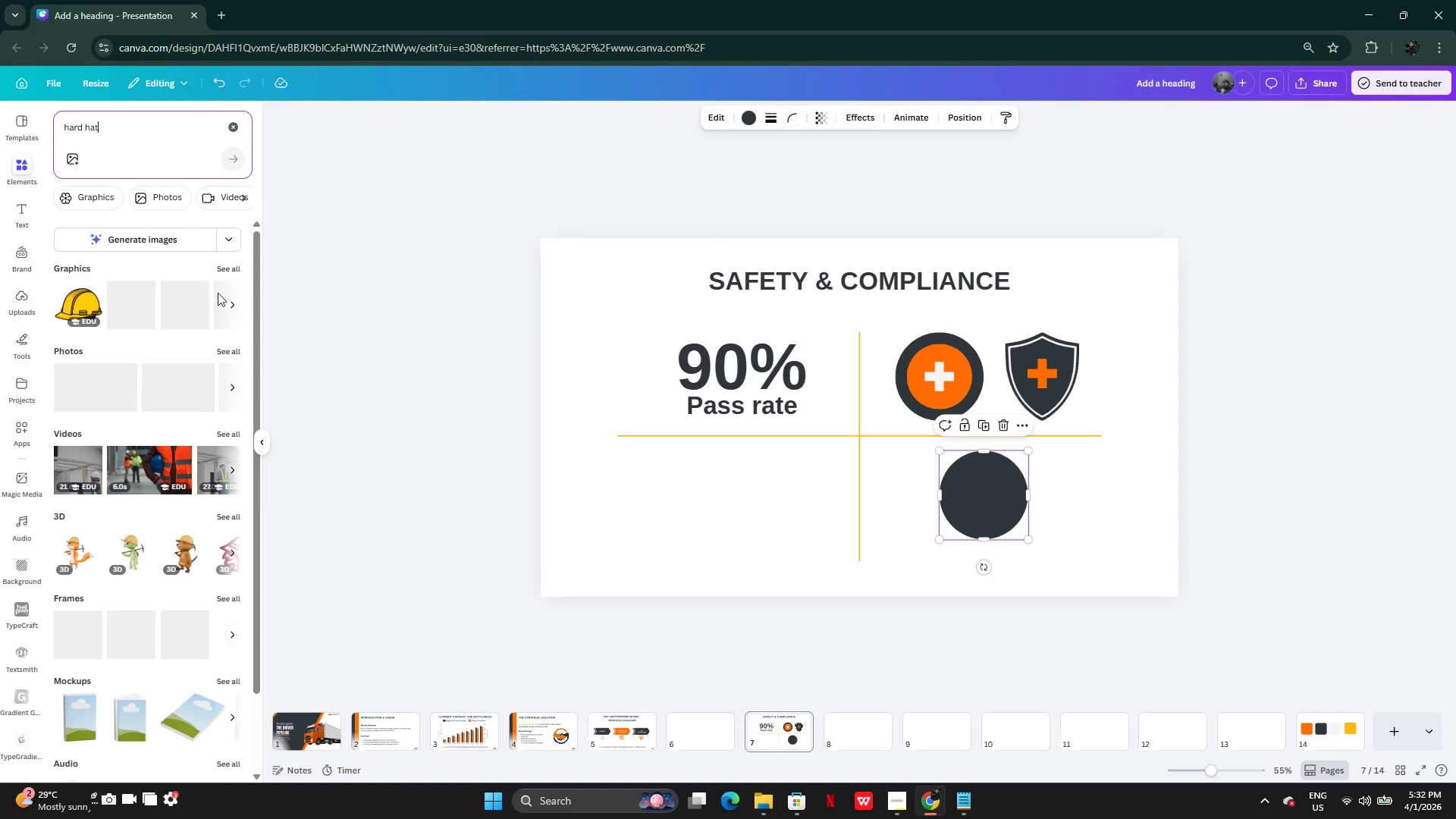 
left_click([229, 270])
 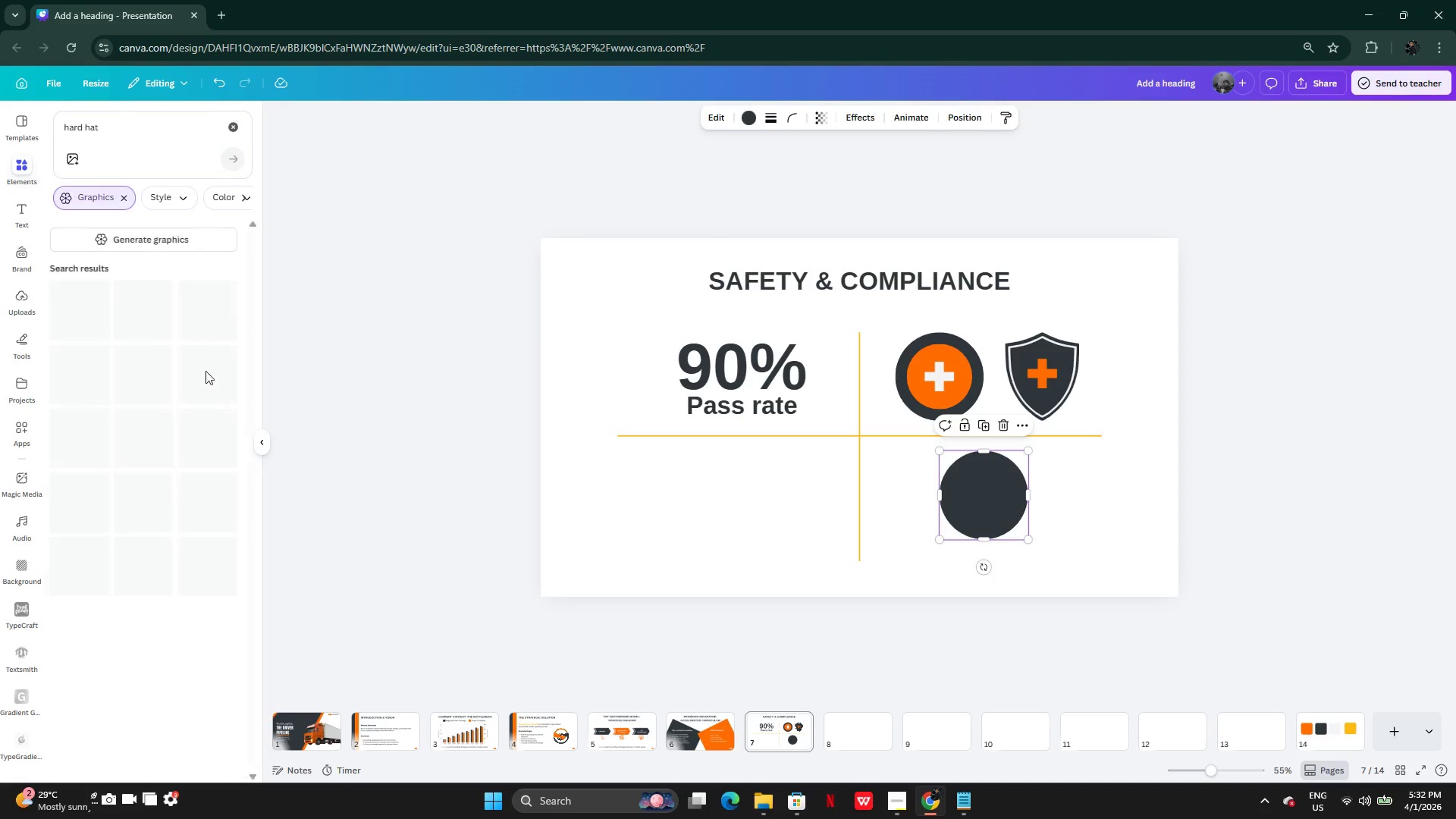 
mouse_move([180, 425])
 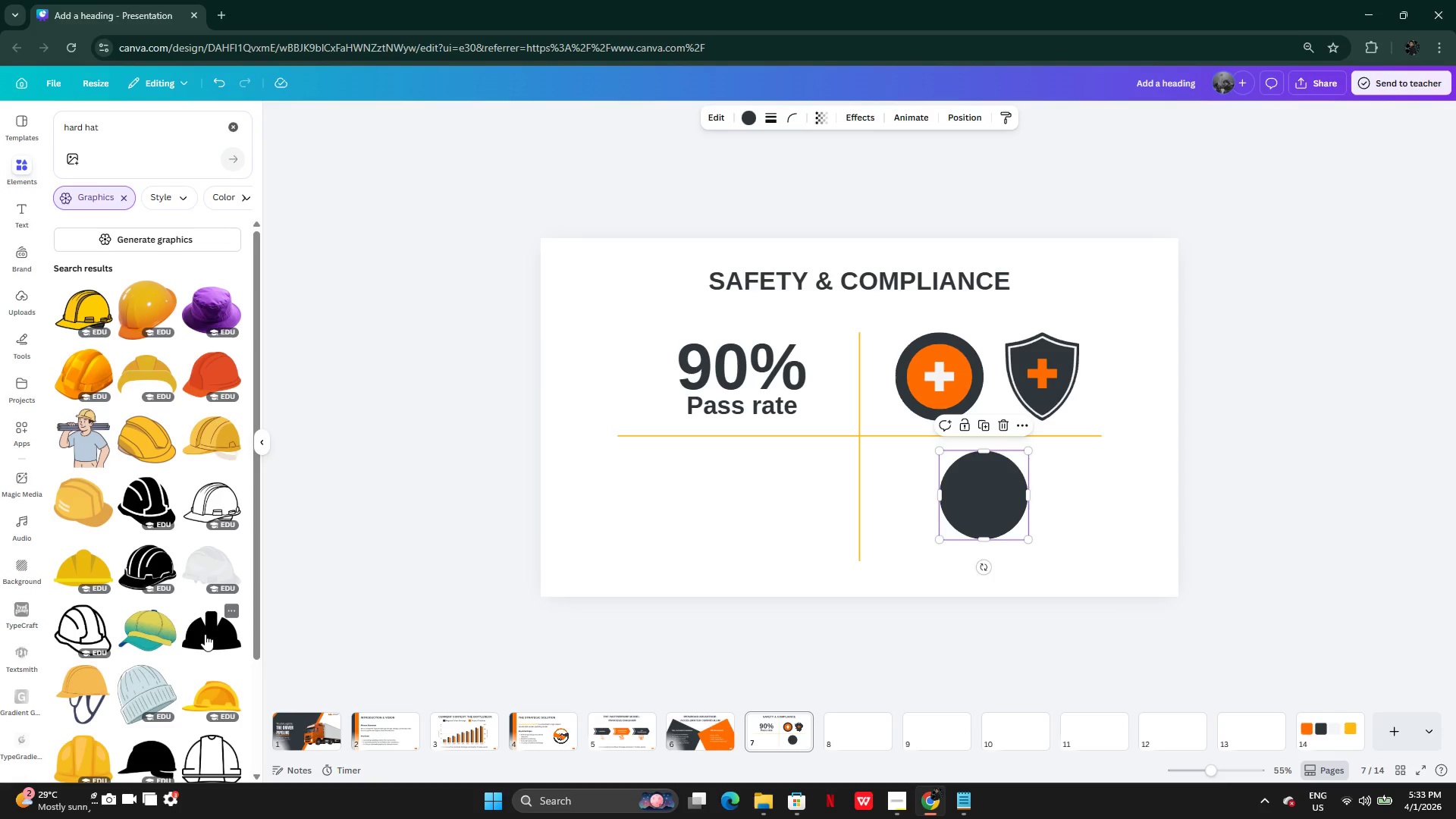 
left_click([206, 634])
 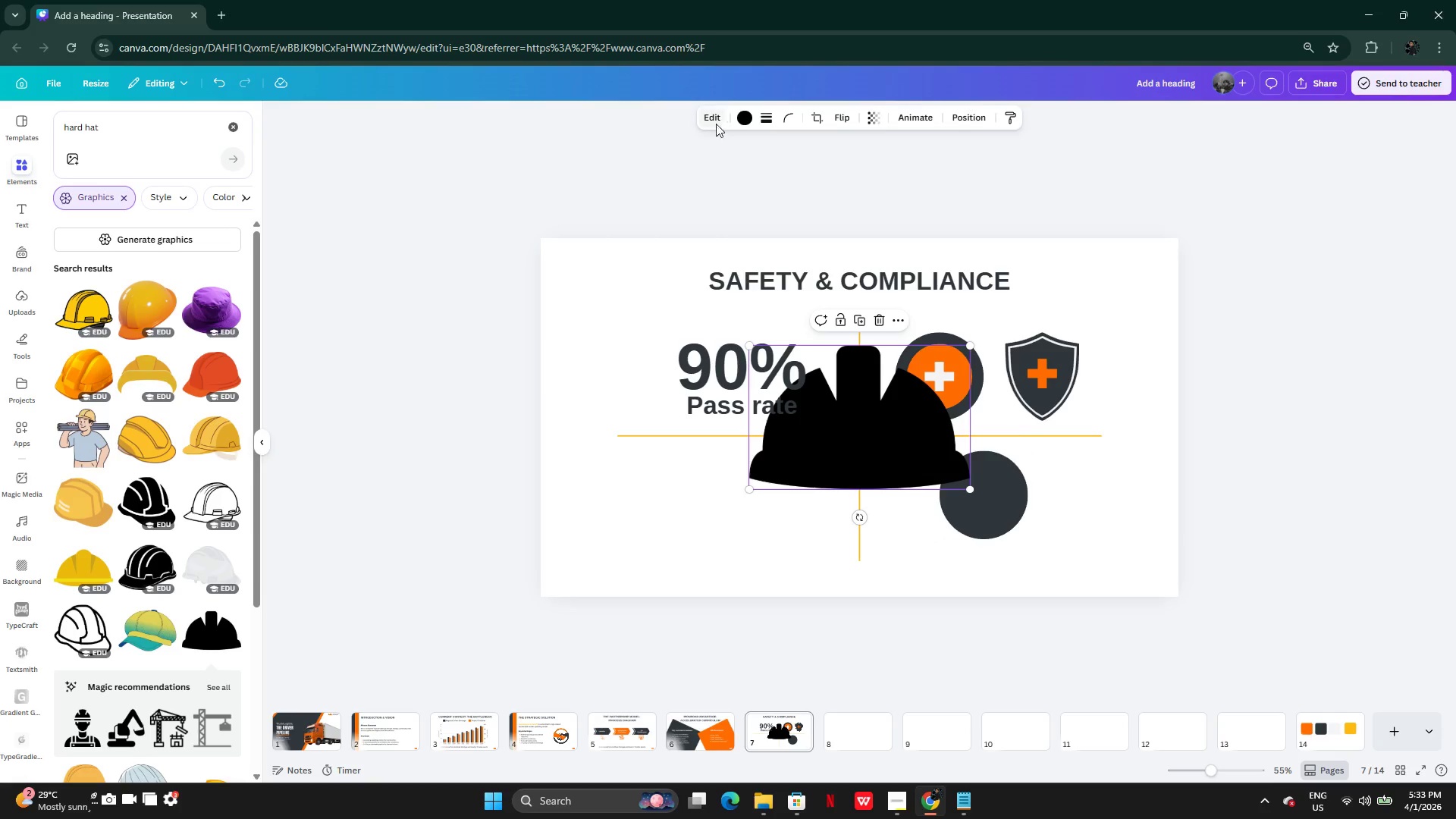 
left_click([730, 118])
 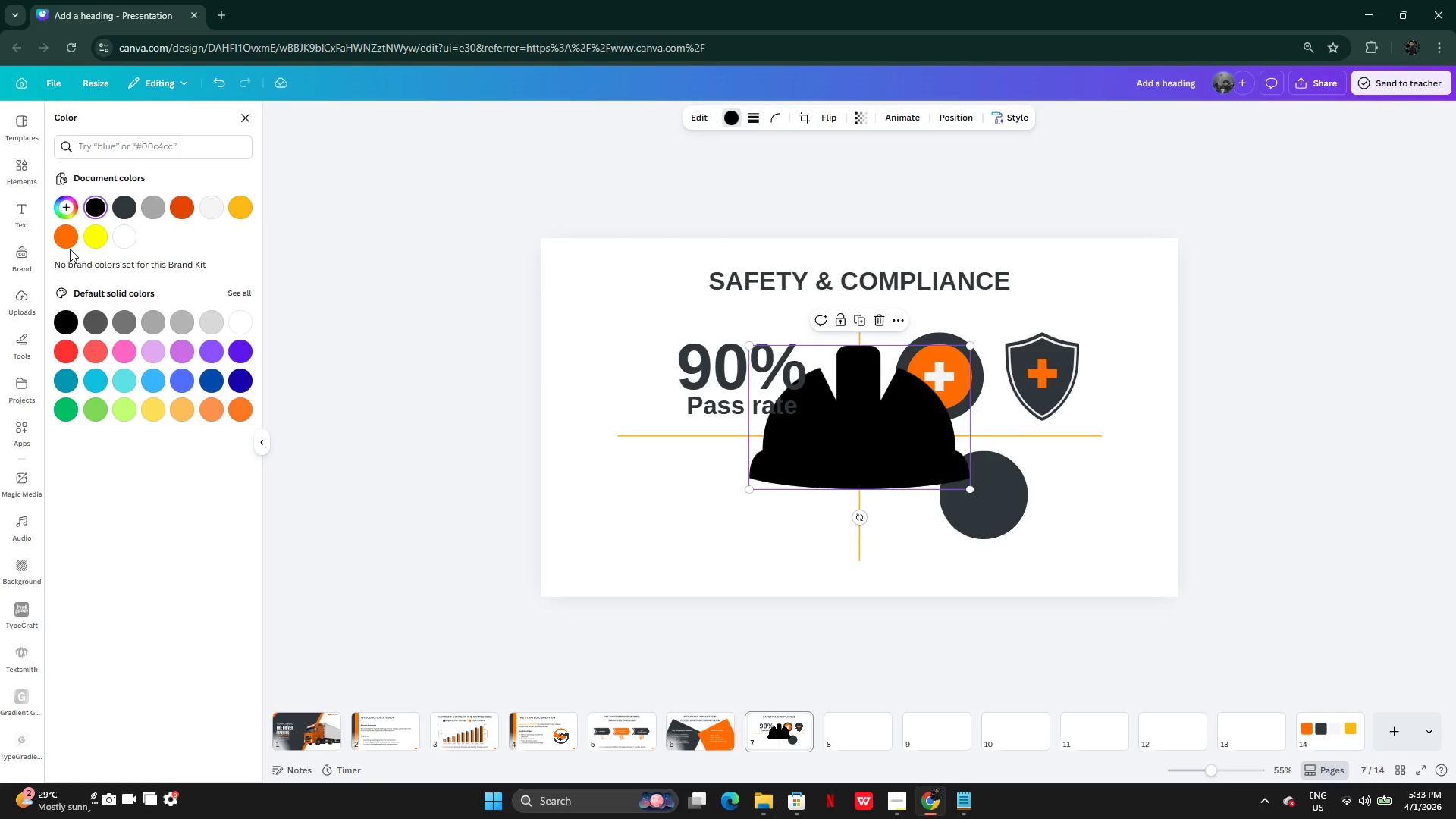 
left_click([62, 243])
 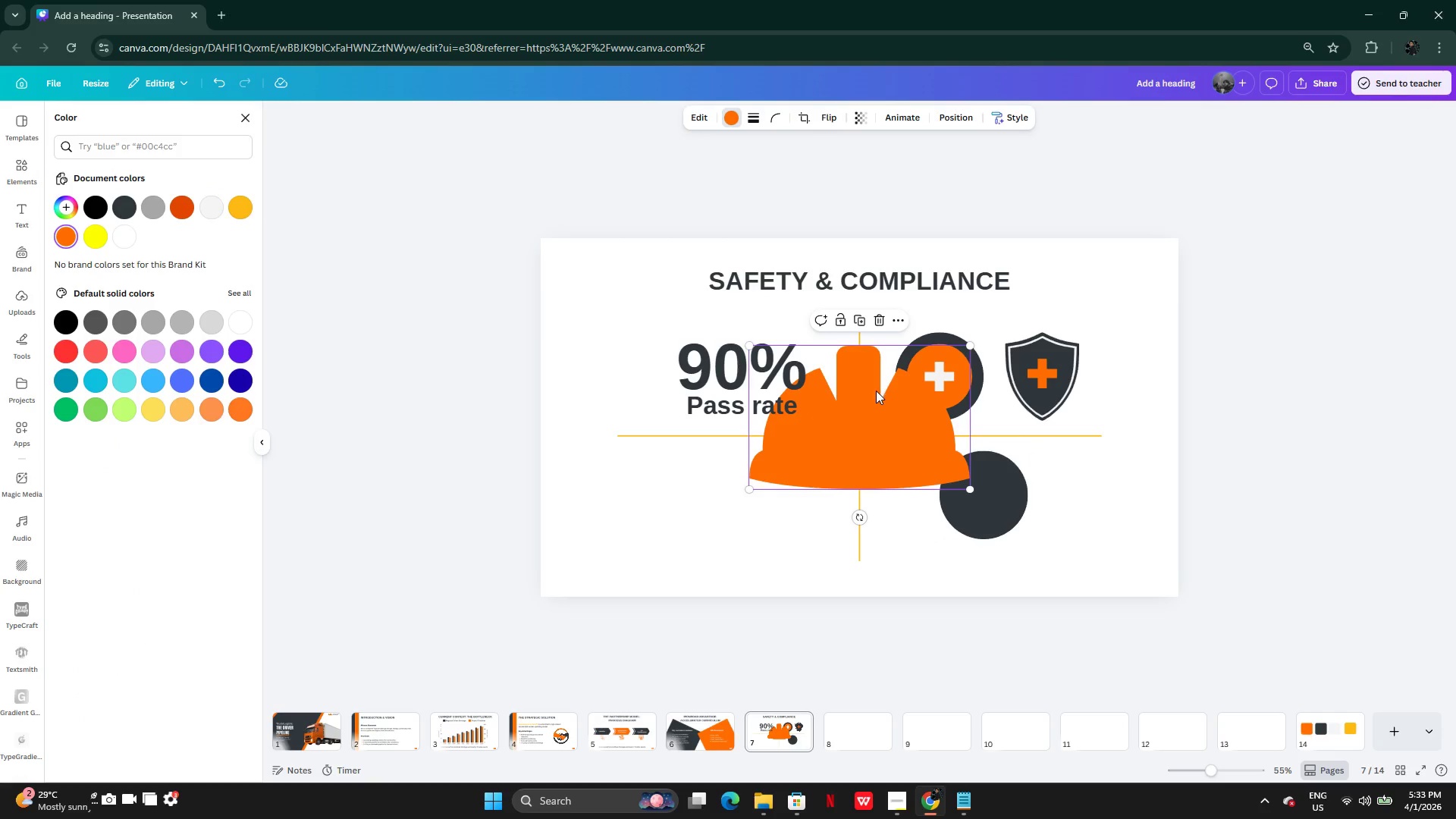 
left_click_drag(start_coordinate=[877, 405], to_coordinate=[1020, 430])
 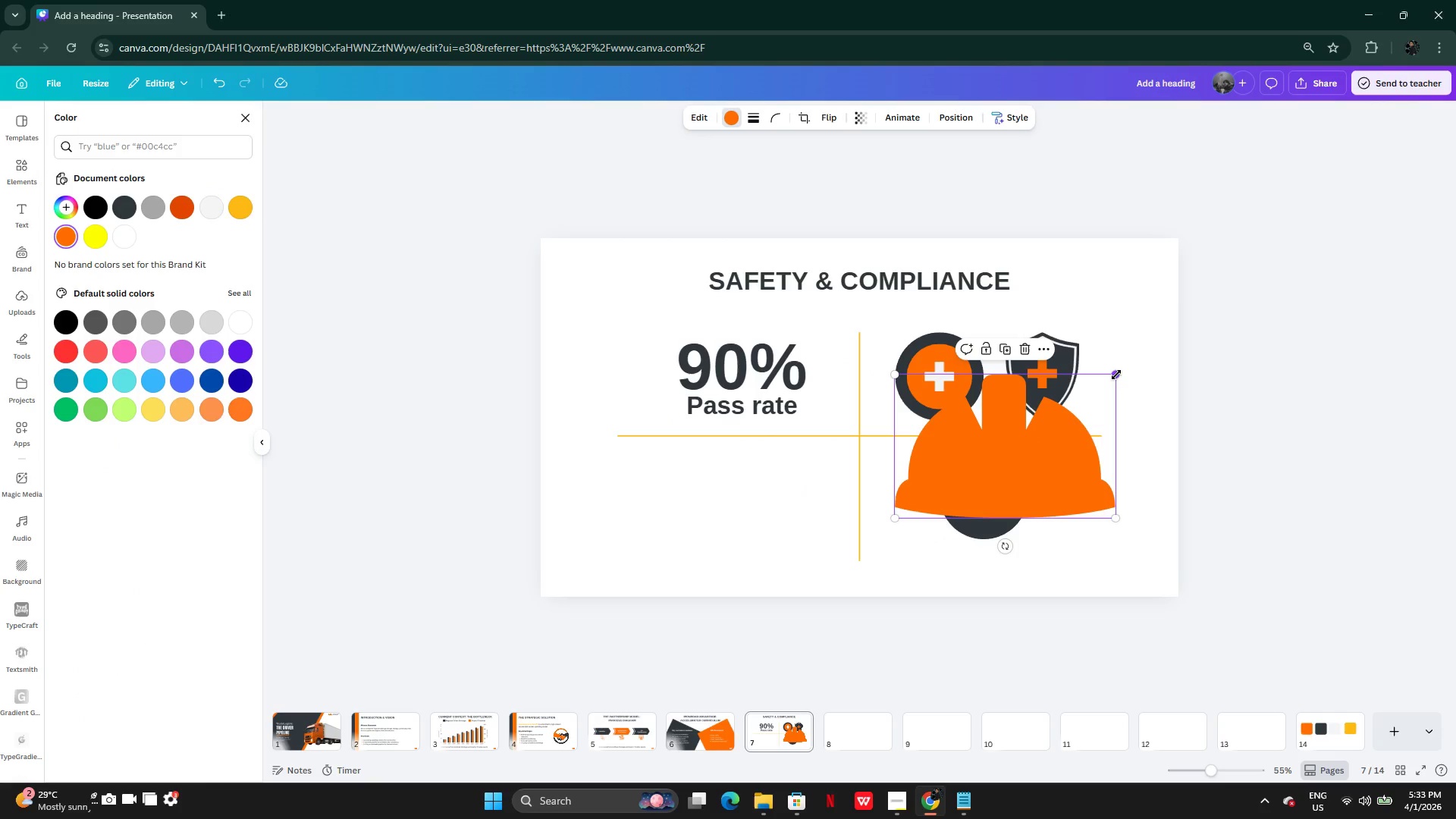 
left_click_drag(start_coordinate=[1116, 375], to_coordinate=[973, 491])
 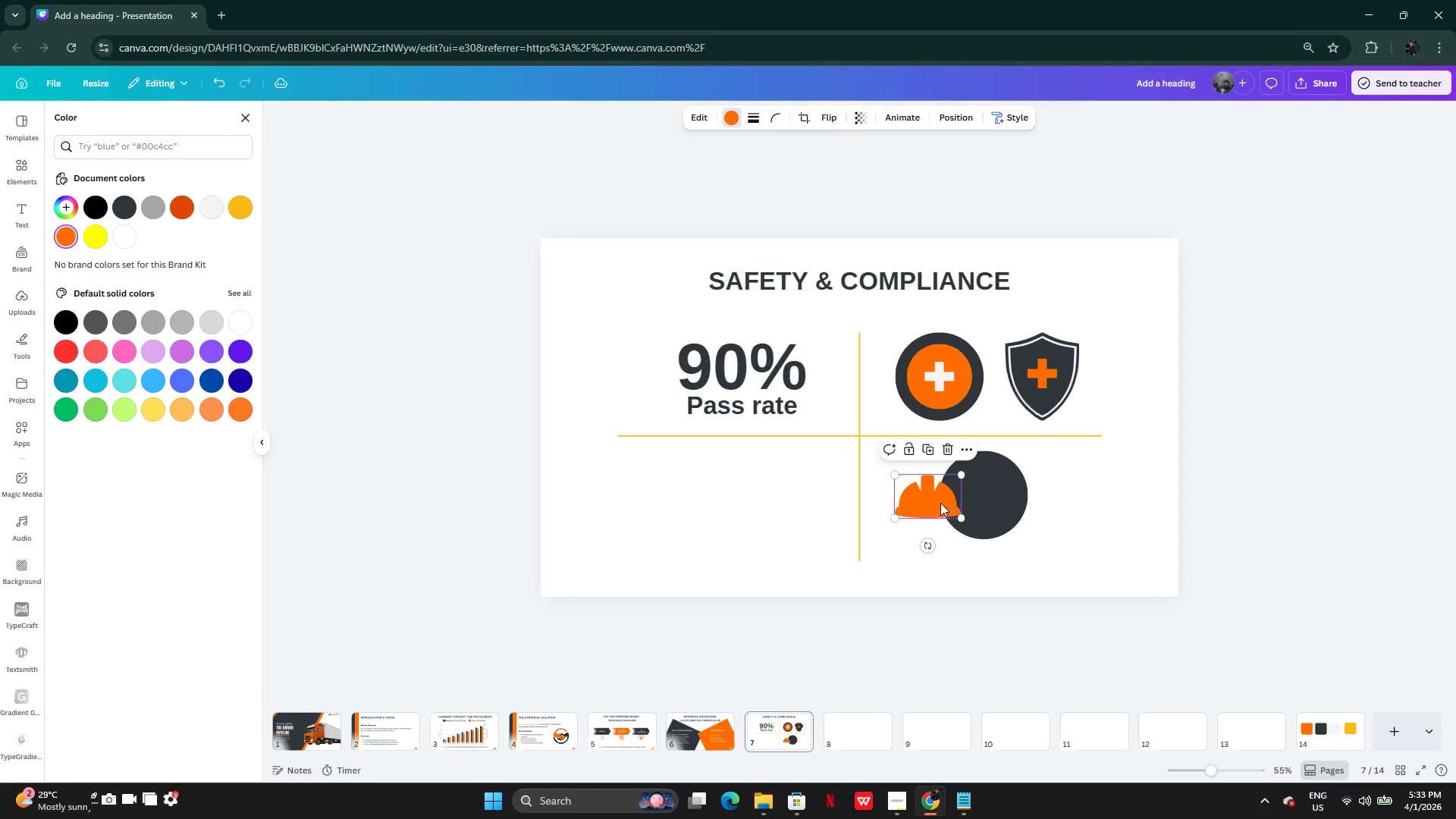 
left_click_drag(start_coordinate=[937, 503], to_coordinate=[993, 495])
 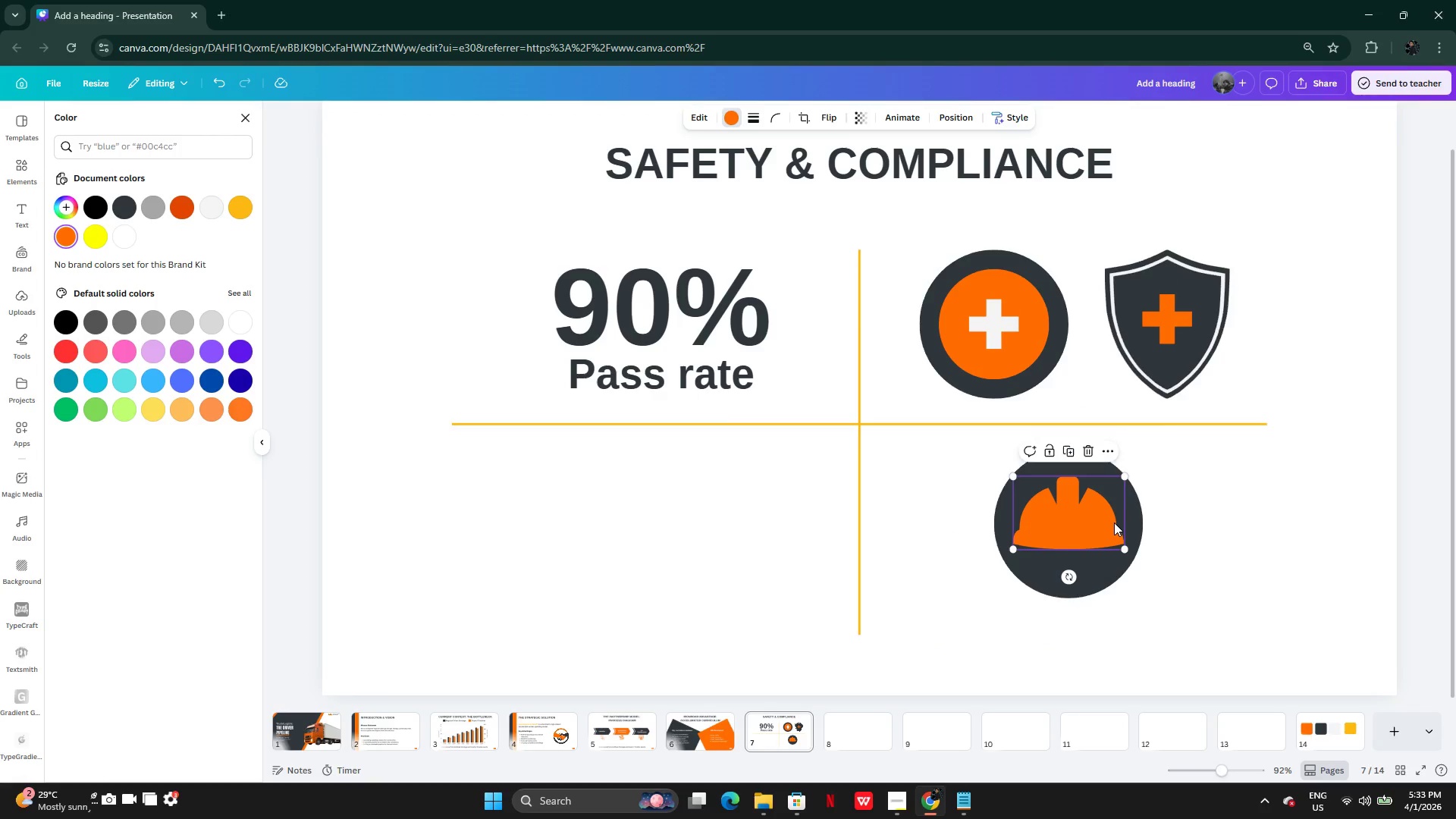 
left_click_drag(start_coordinate=[1093, 532], to_coordinate=[1101, 532])
 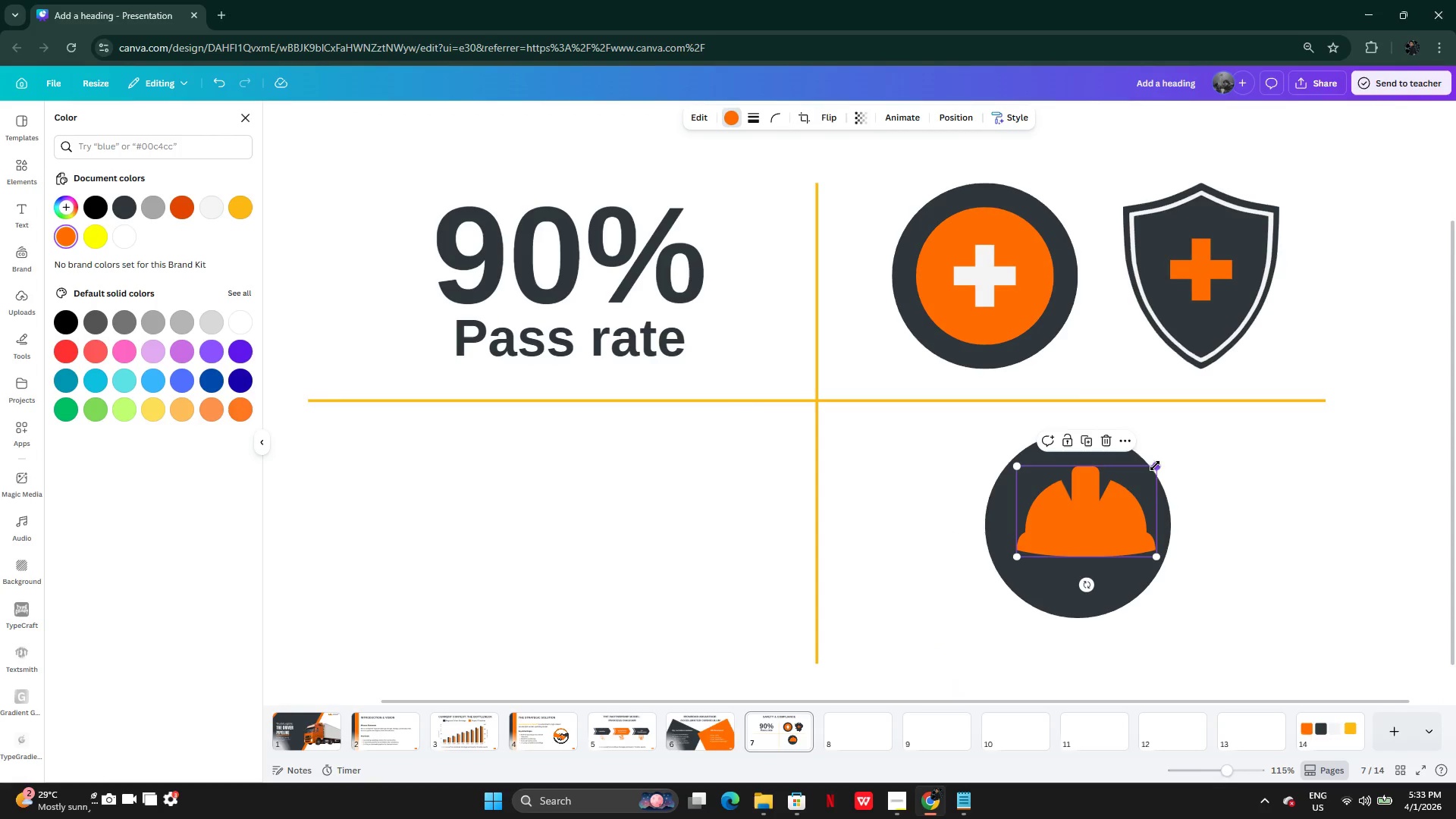 
left_click_drag(start_coordinate=[1155, 466], to_coordinate=[1121, 504])
 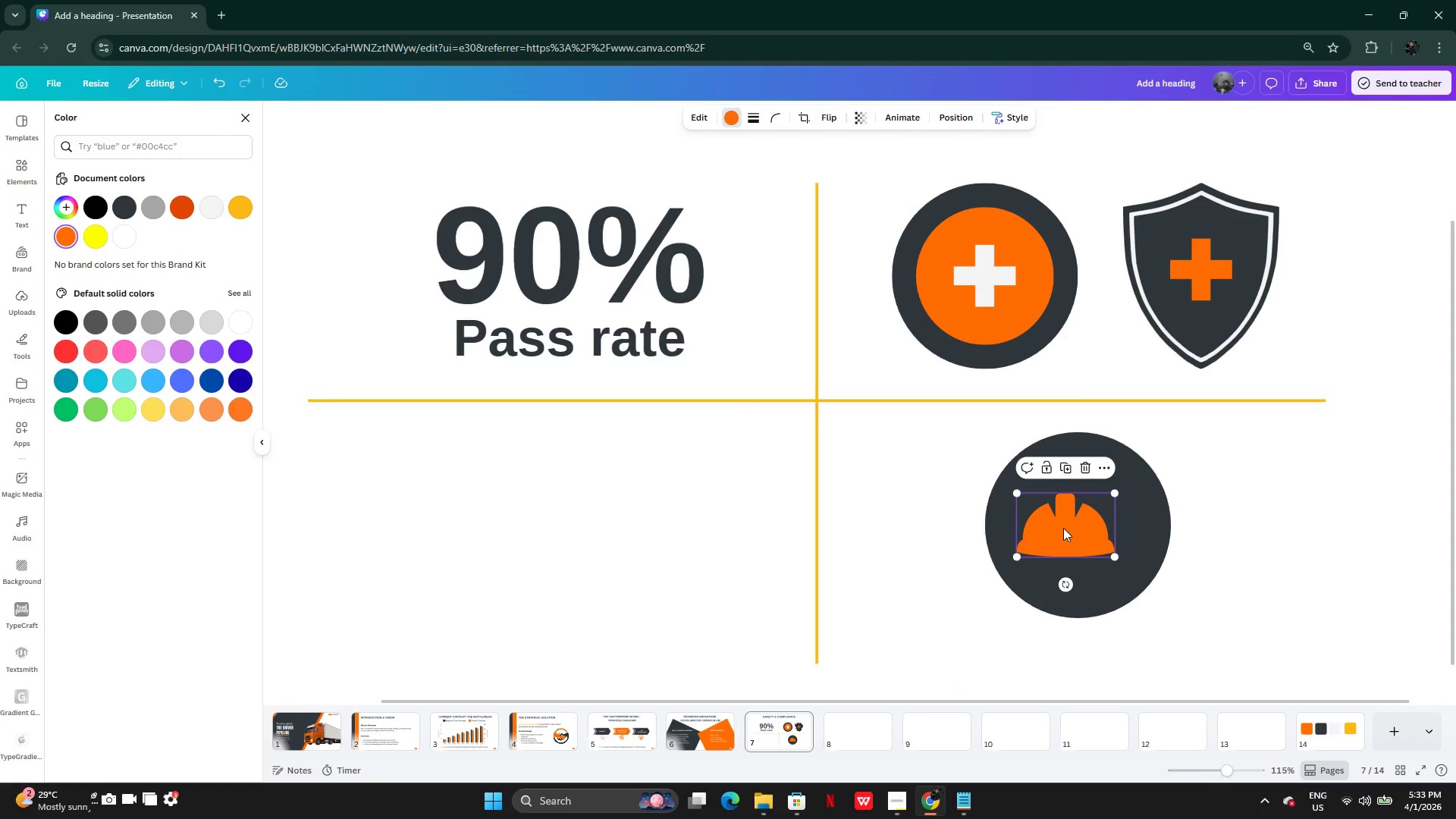 
left_click_drag(start_coordinate=[1063, 528], to_coordinate=[1076, 525])
 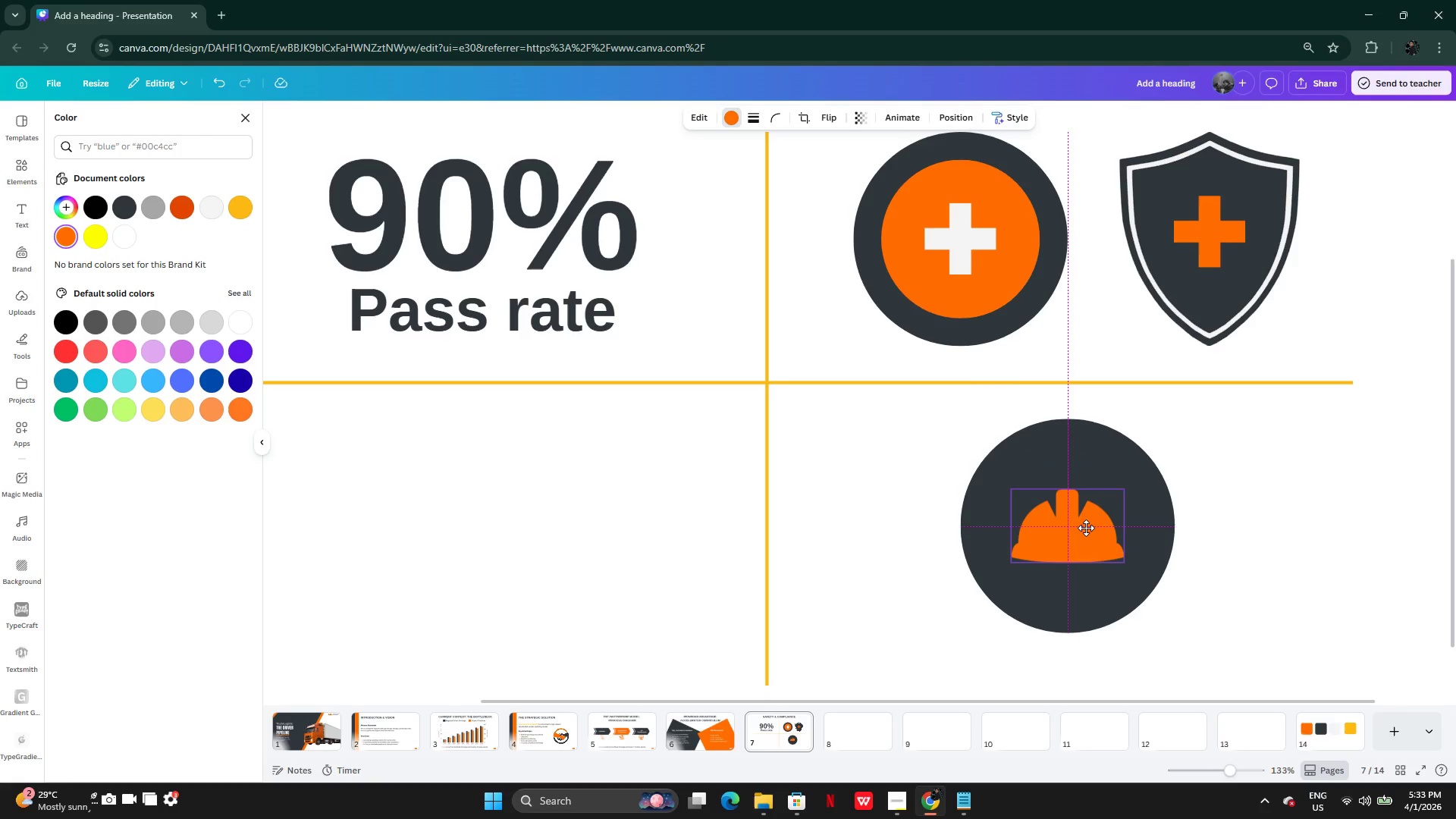 
left_click([1138, 490])
 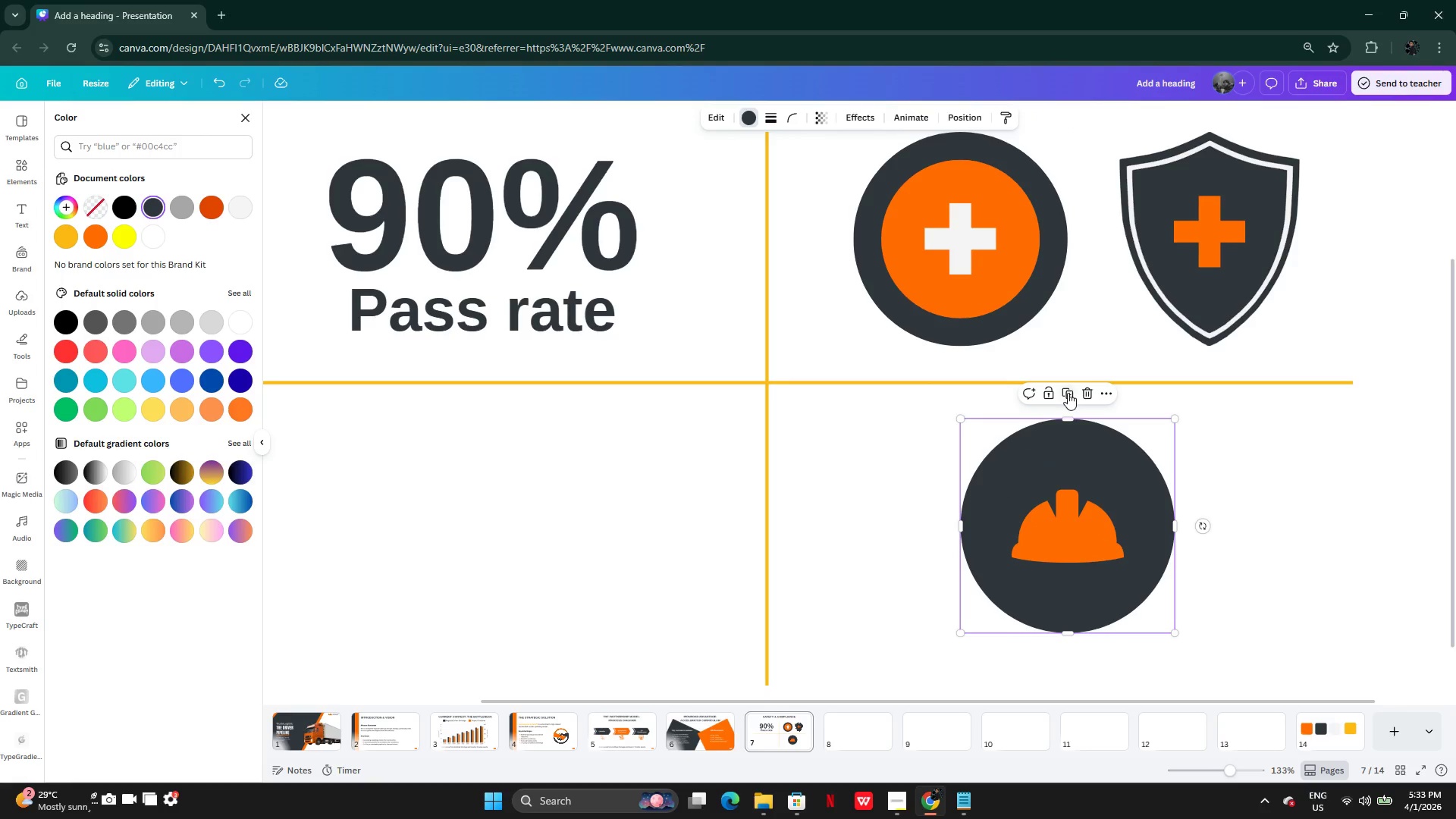 
left_click([1068, 393])
 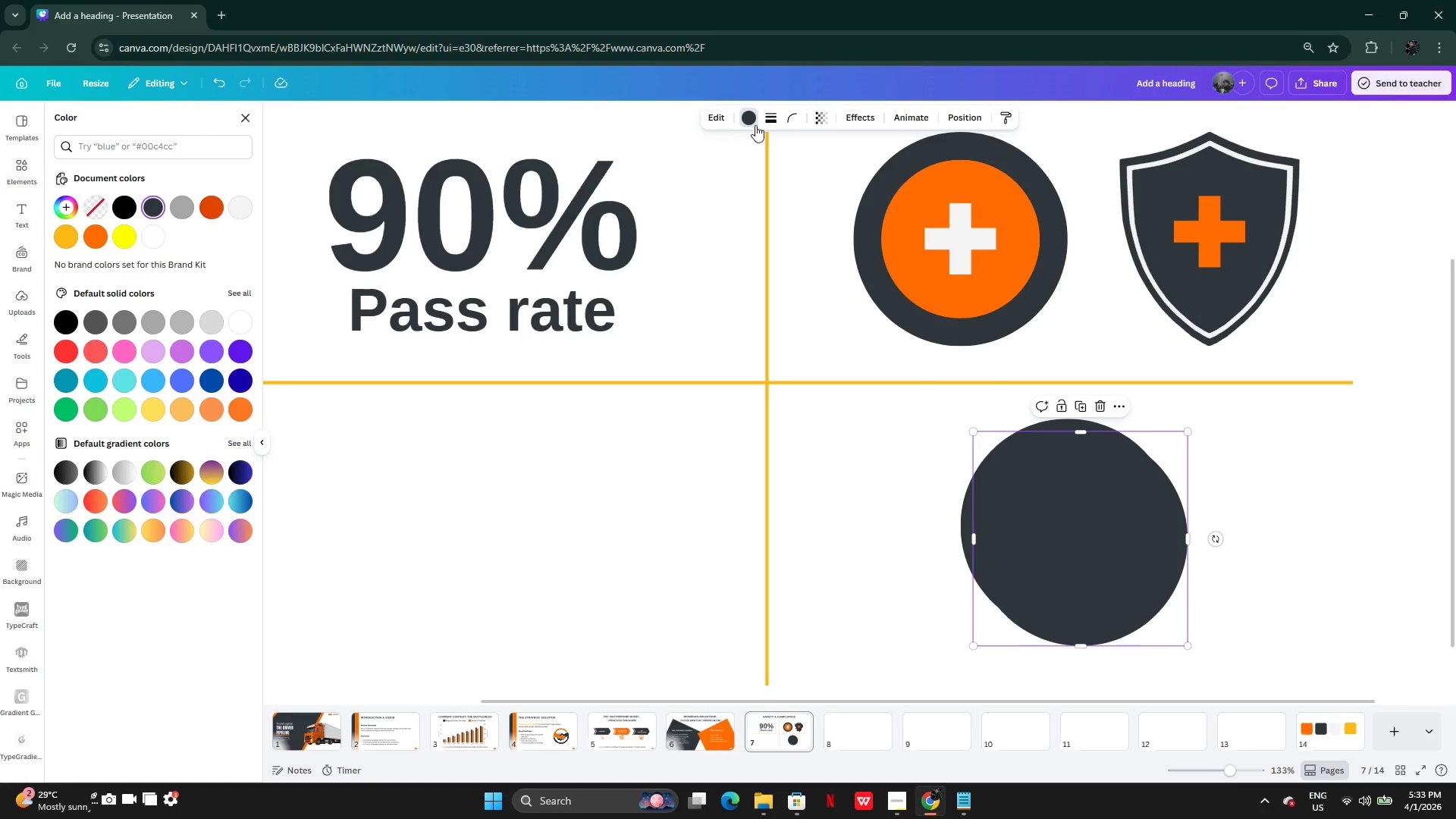 
left_click([762, 121])
 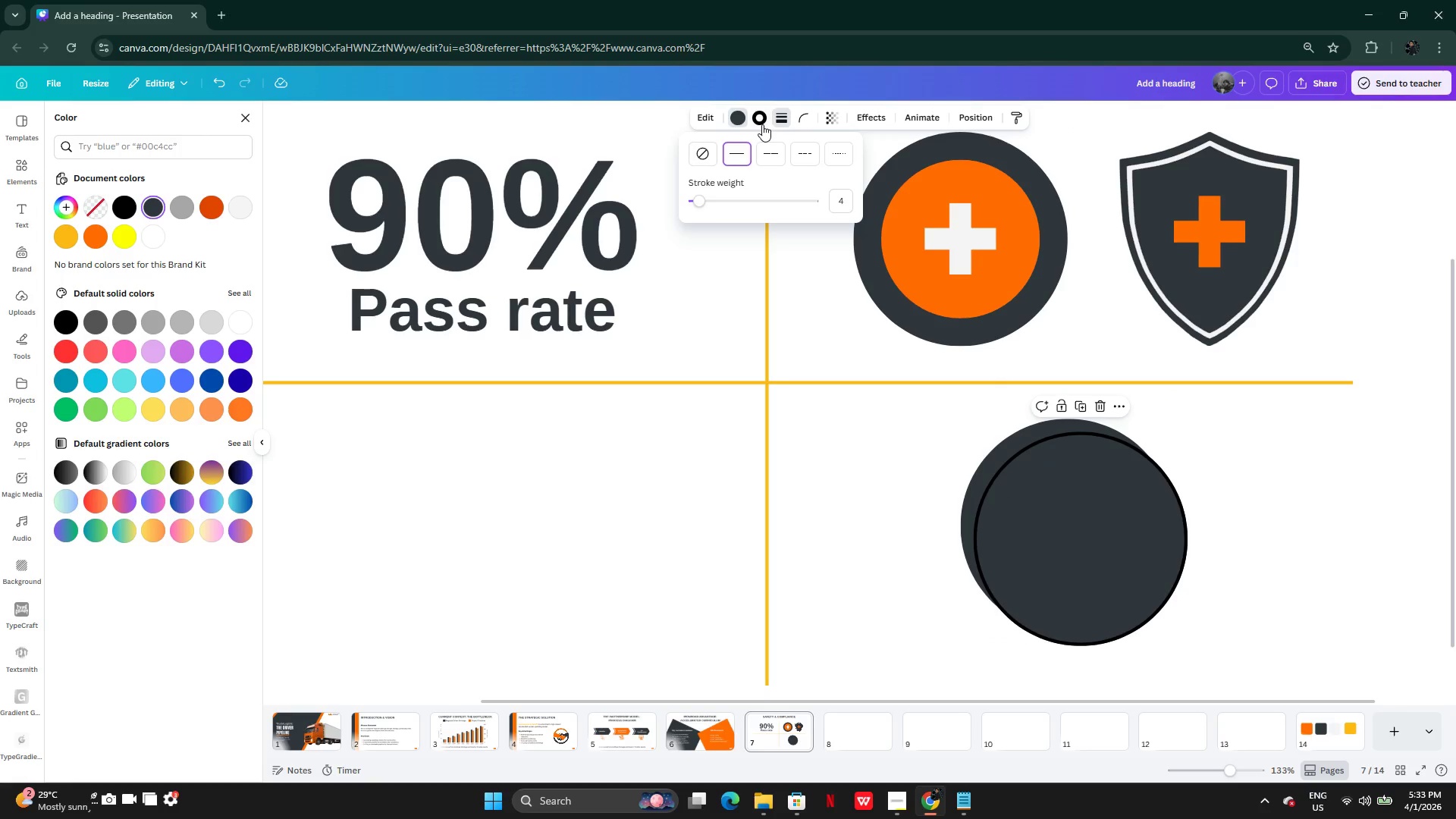 
left_click([737, 120])
 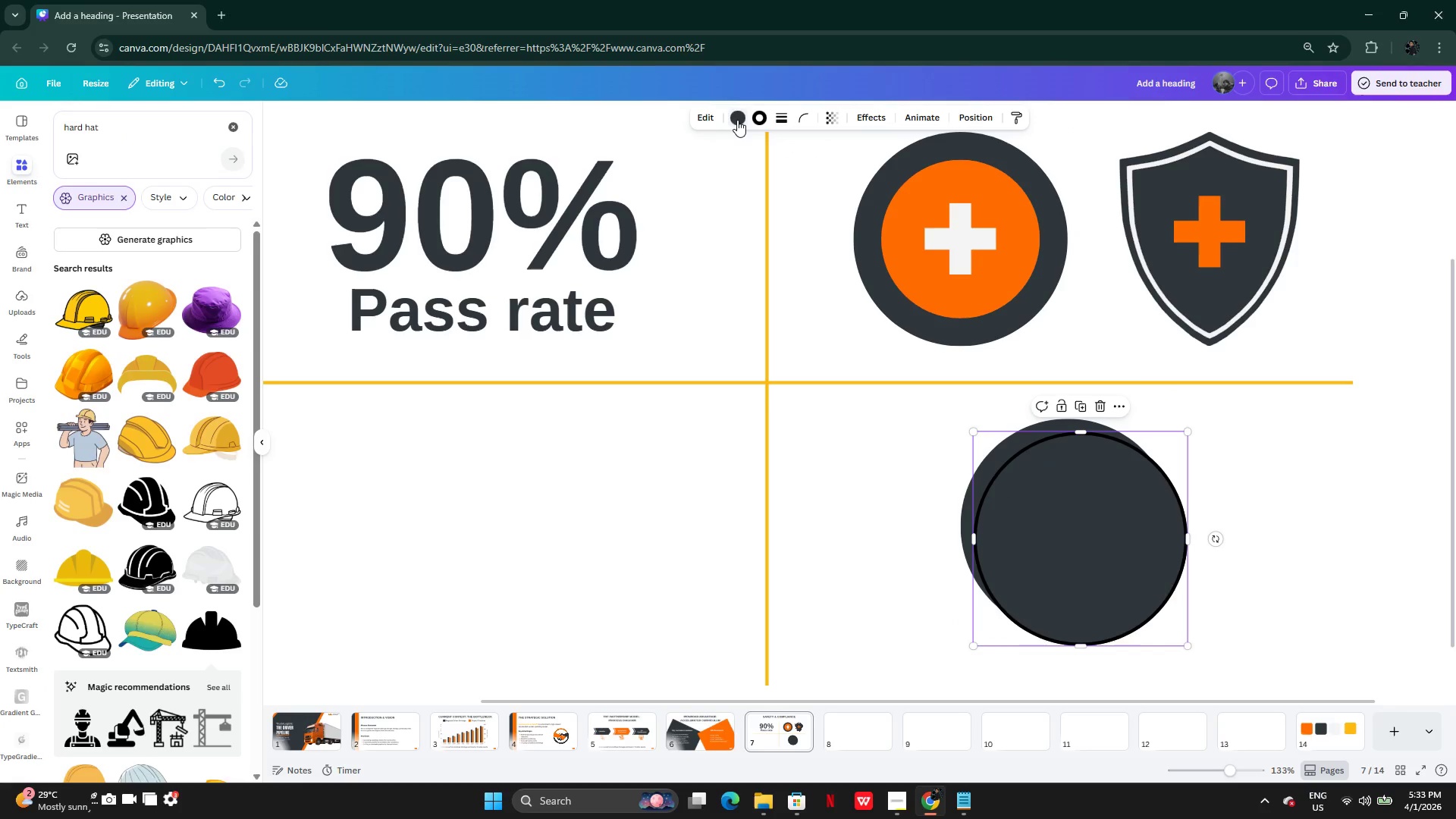 
left_click([737, 120])
 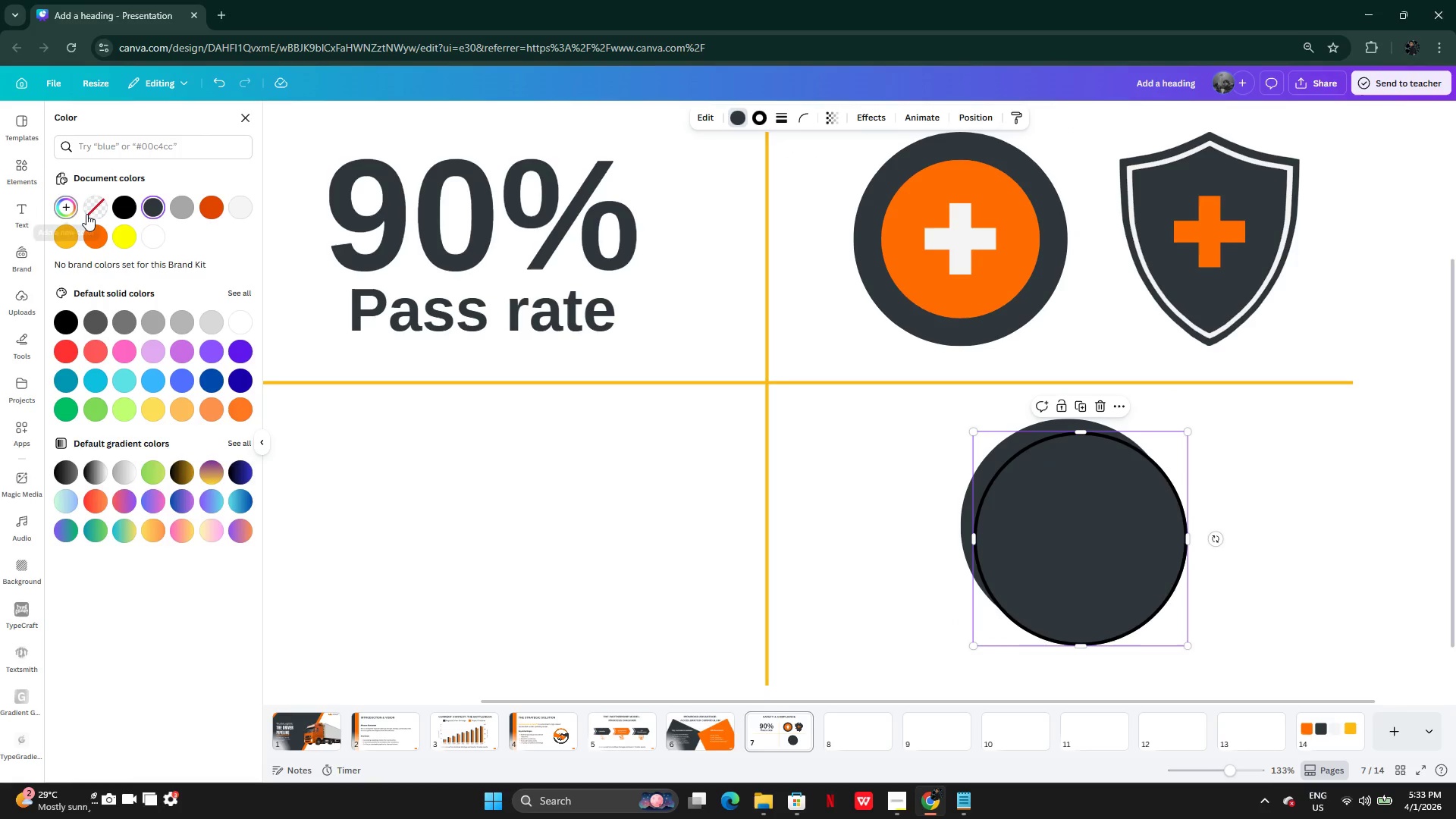 
left_click([90, 210])
 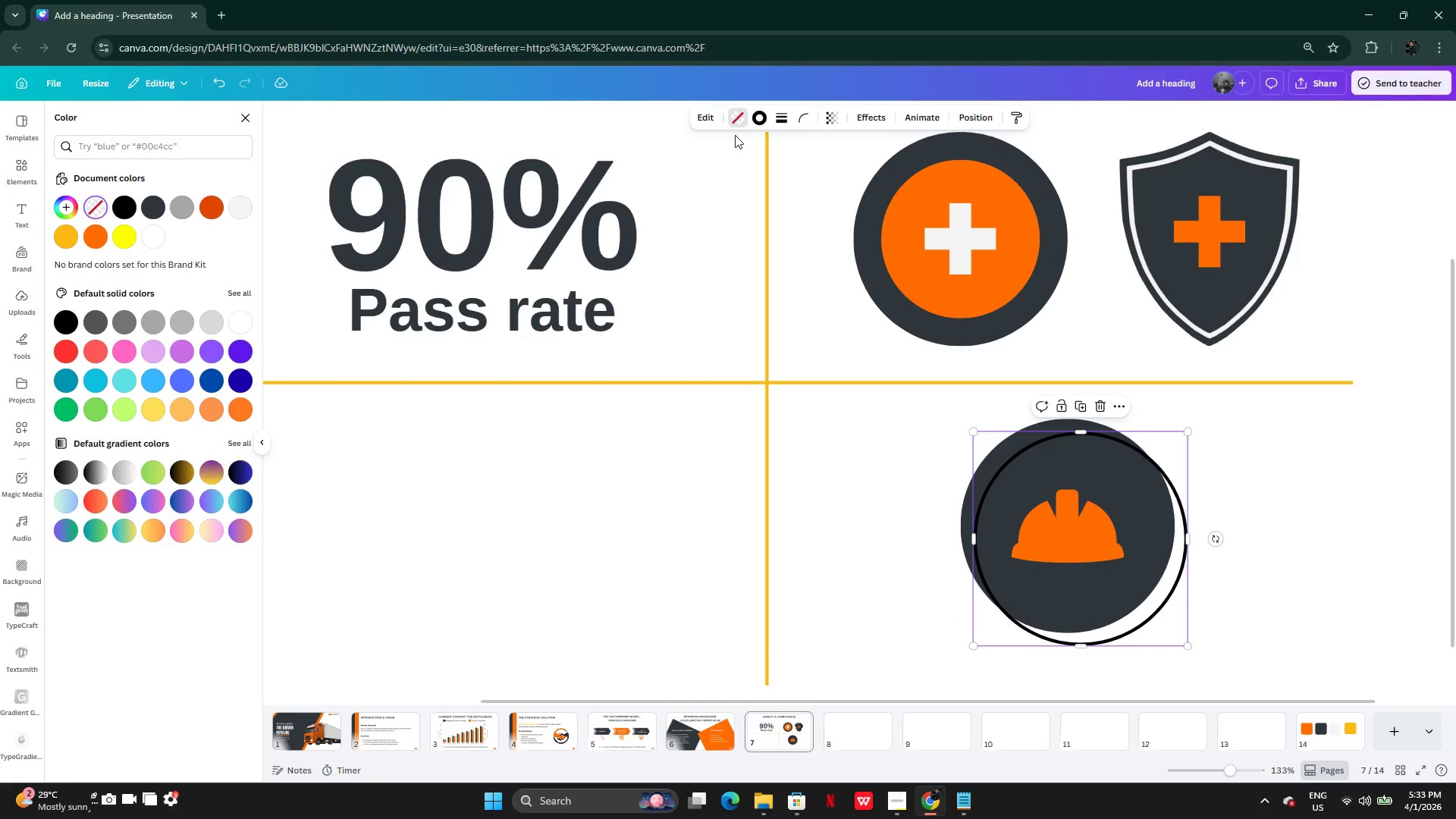 
left_click([760, 120])
 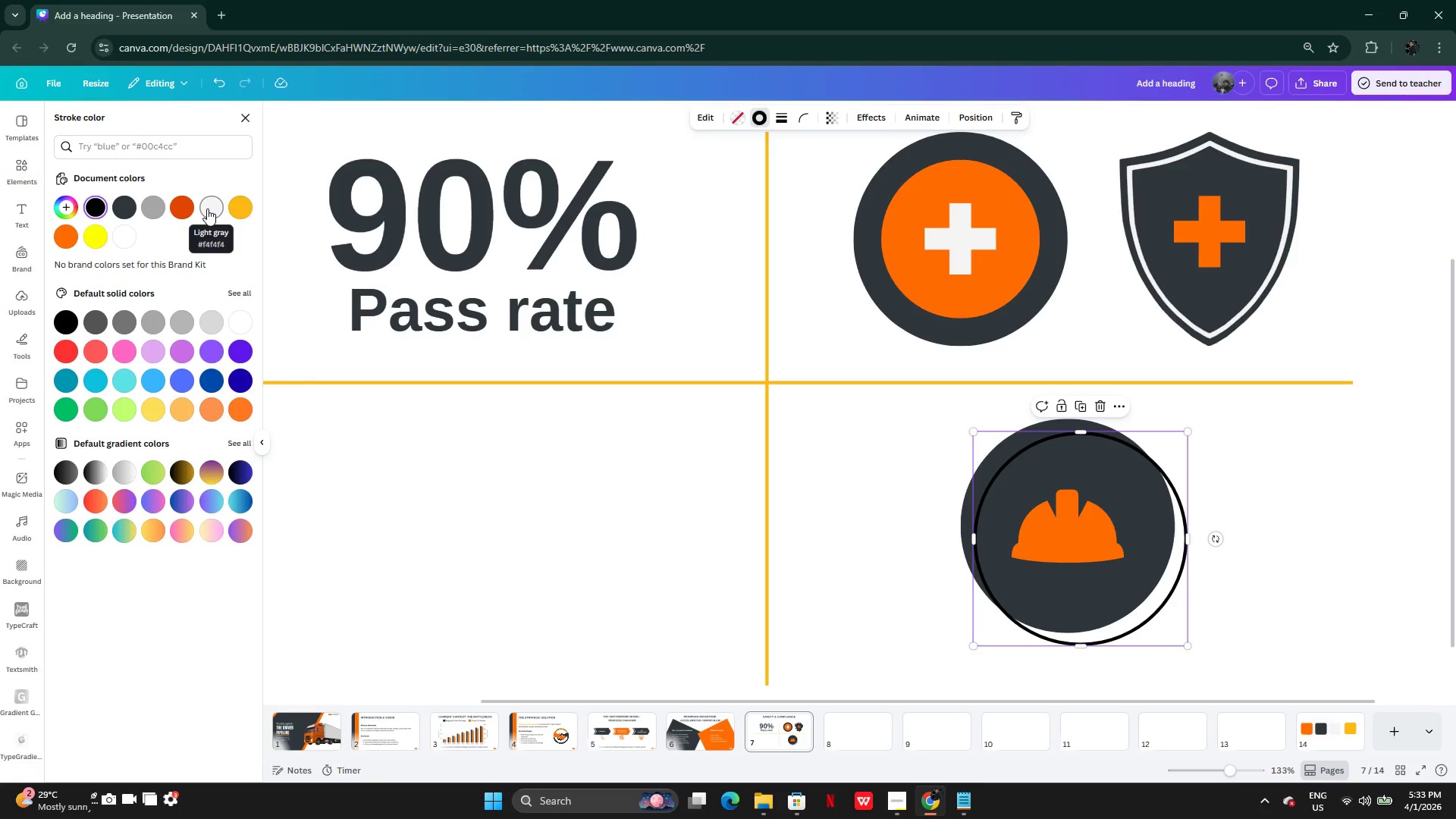 
left_click([207, 209])
 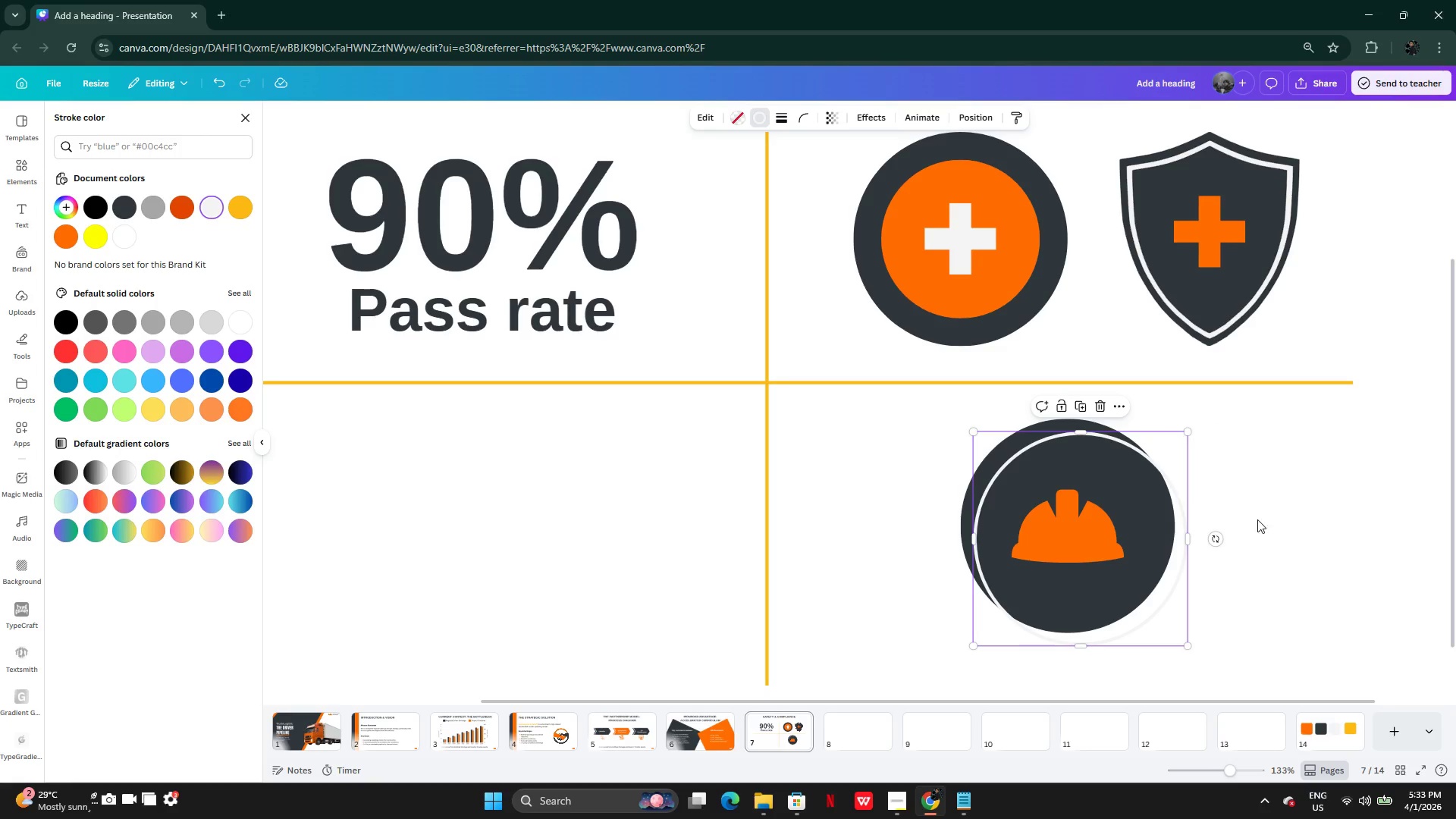 
left_click_drag(start_coordinate=[1167, 535], to_coordinate=[1155, 513])
 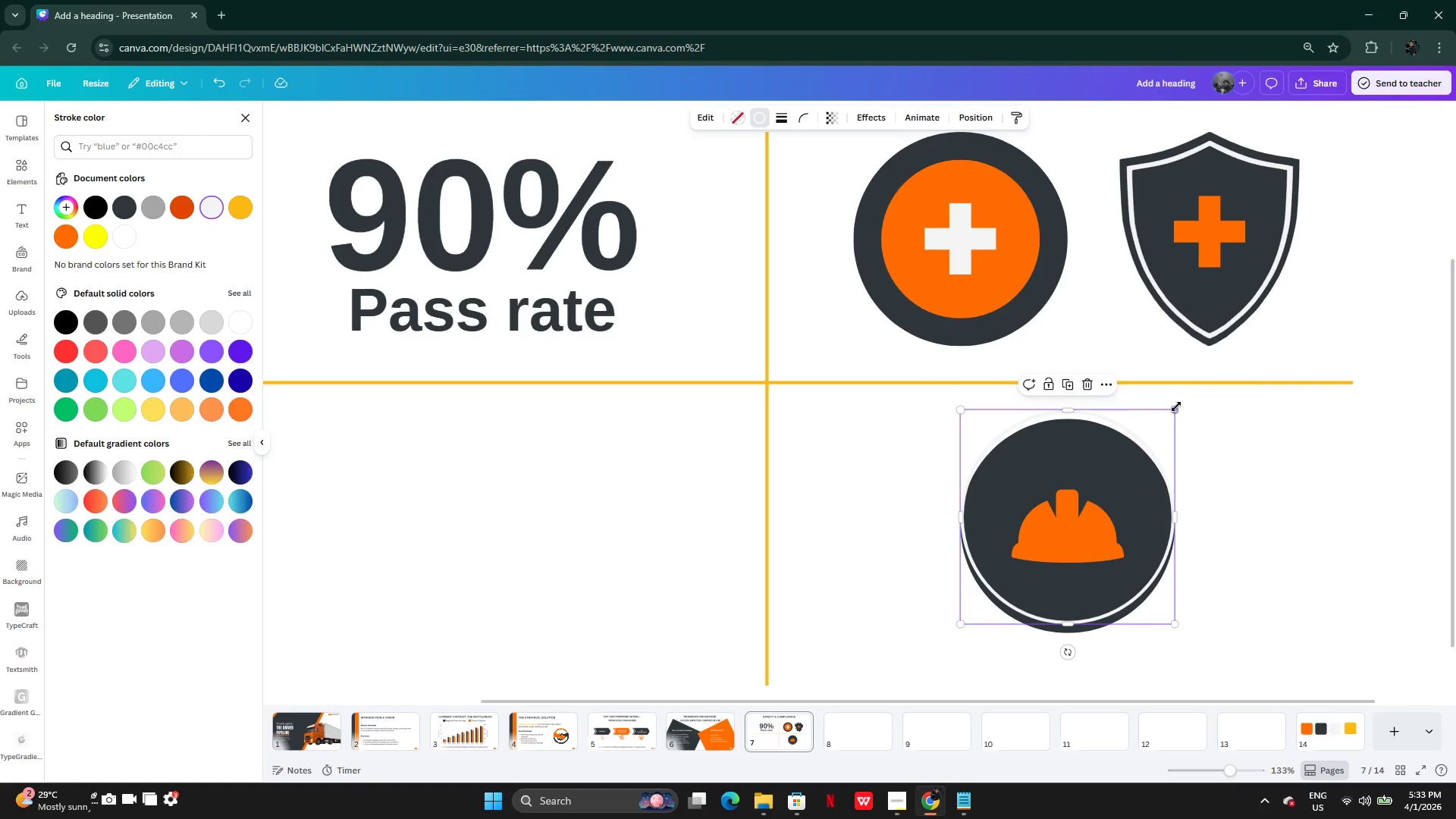 
left_click_drag(start_coordinate=[1176, 406], to_coordinate=[1149, 445])
 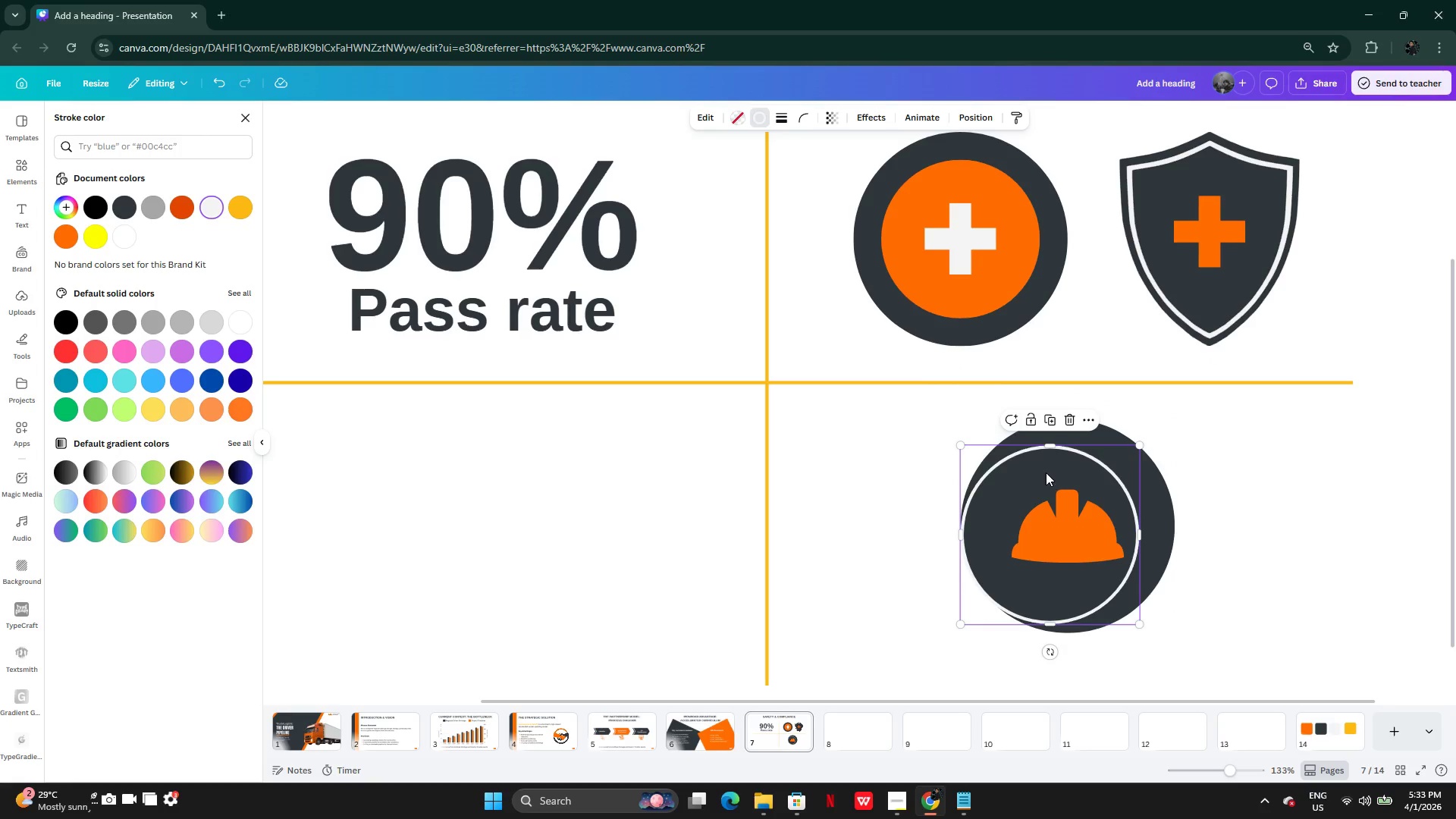 
left_click_drag(start_coordinate=[1046, 472], to_coordinate=[1060, 466])
 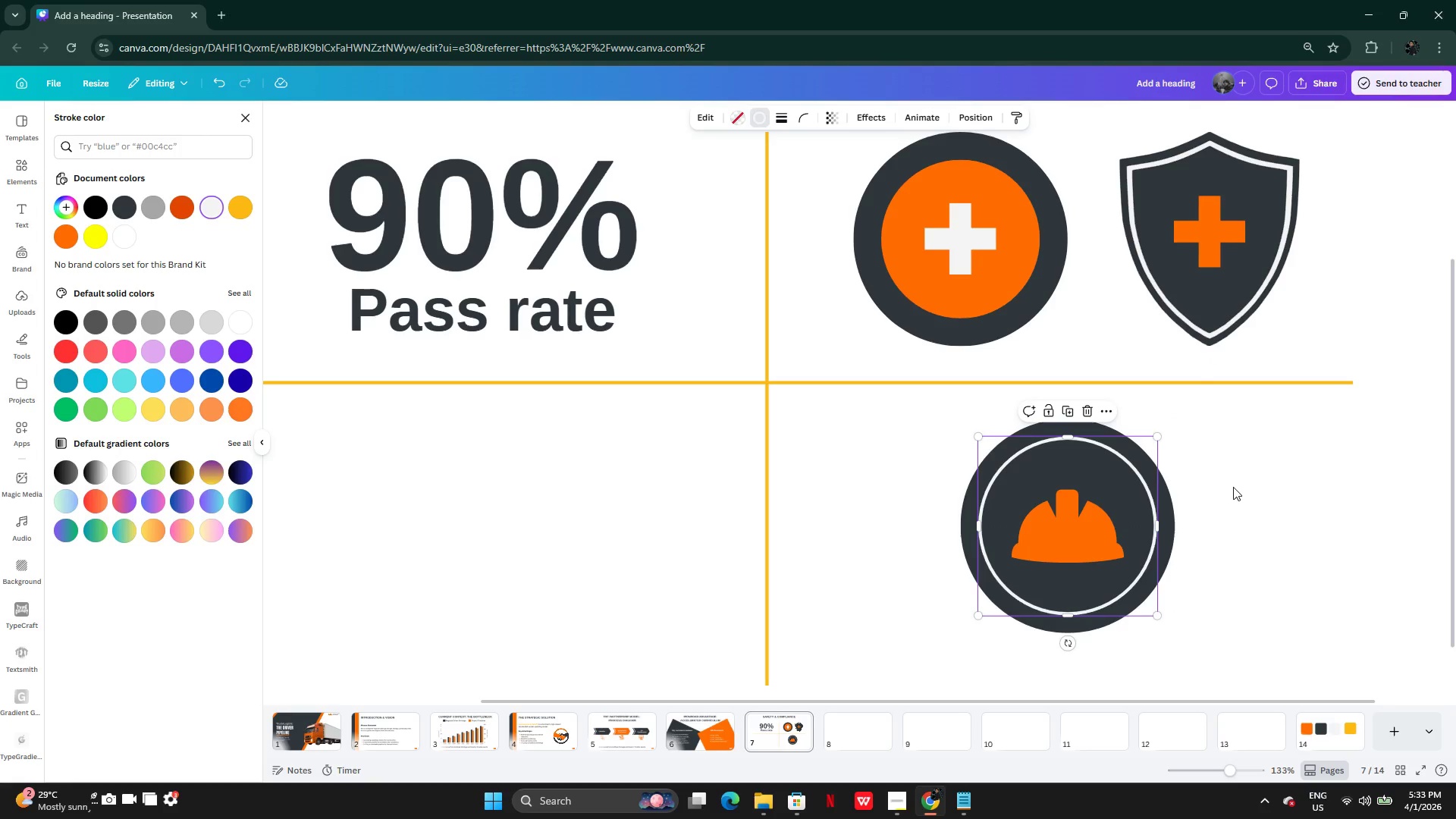 
left_click([1233, 487])
 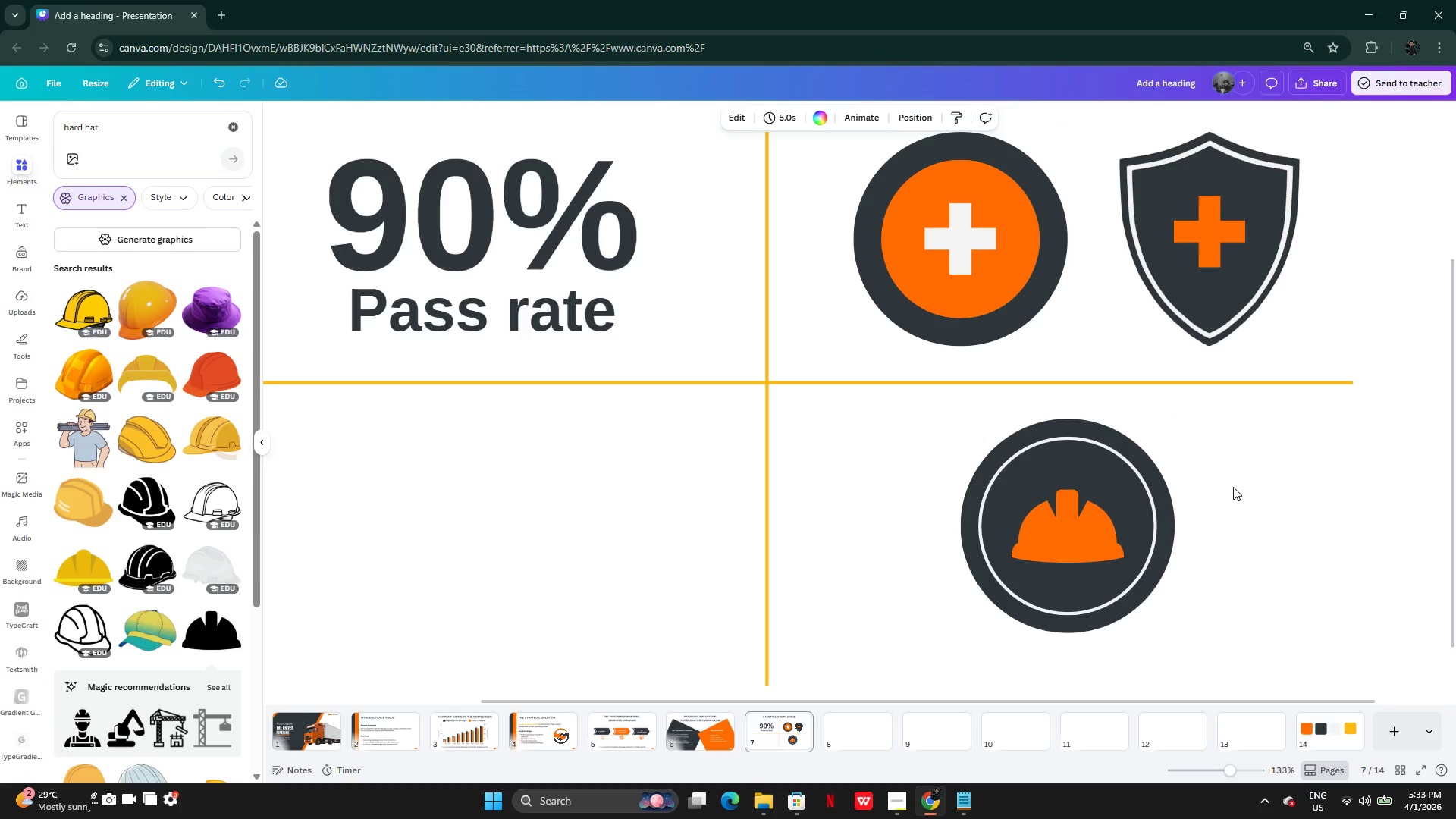 
left_click([1233, 487])
 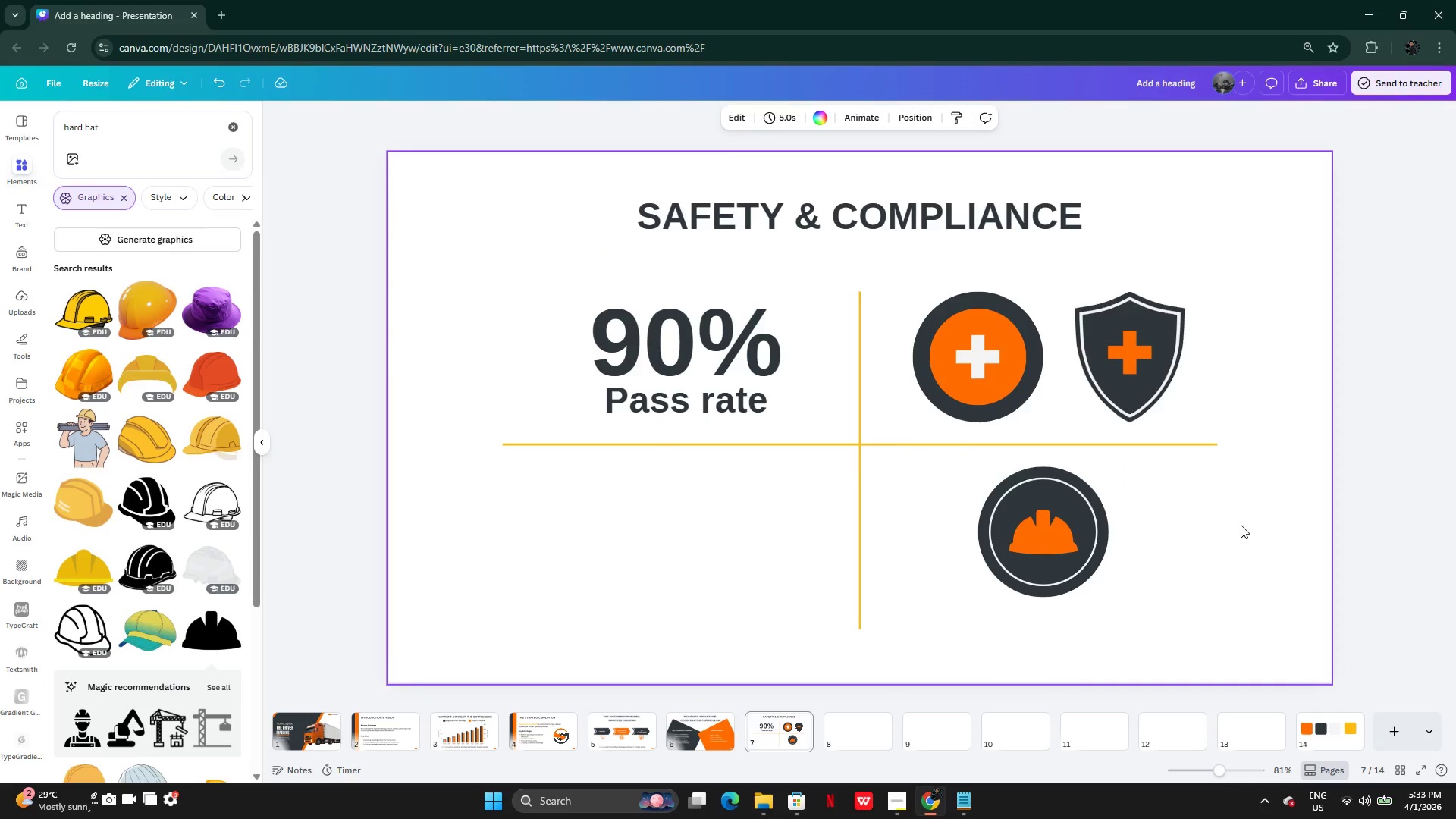 
left_click_drag(start_coordinate=[1201, 526], to_coordinate=[1048, 532])
 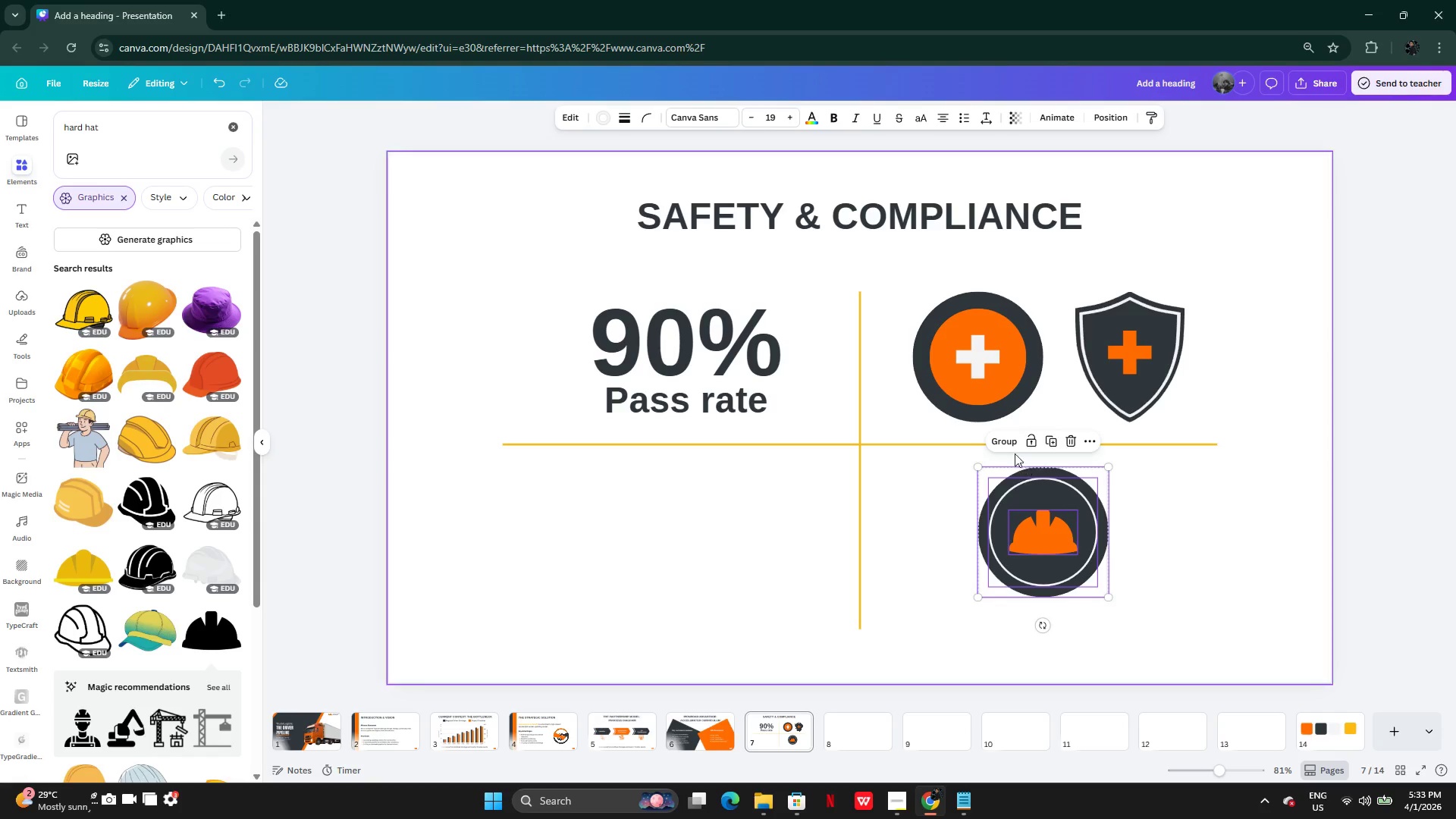 
left_click([1006, 441])
 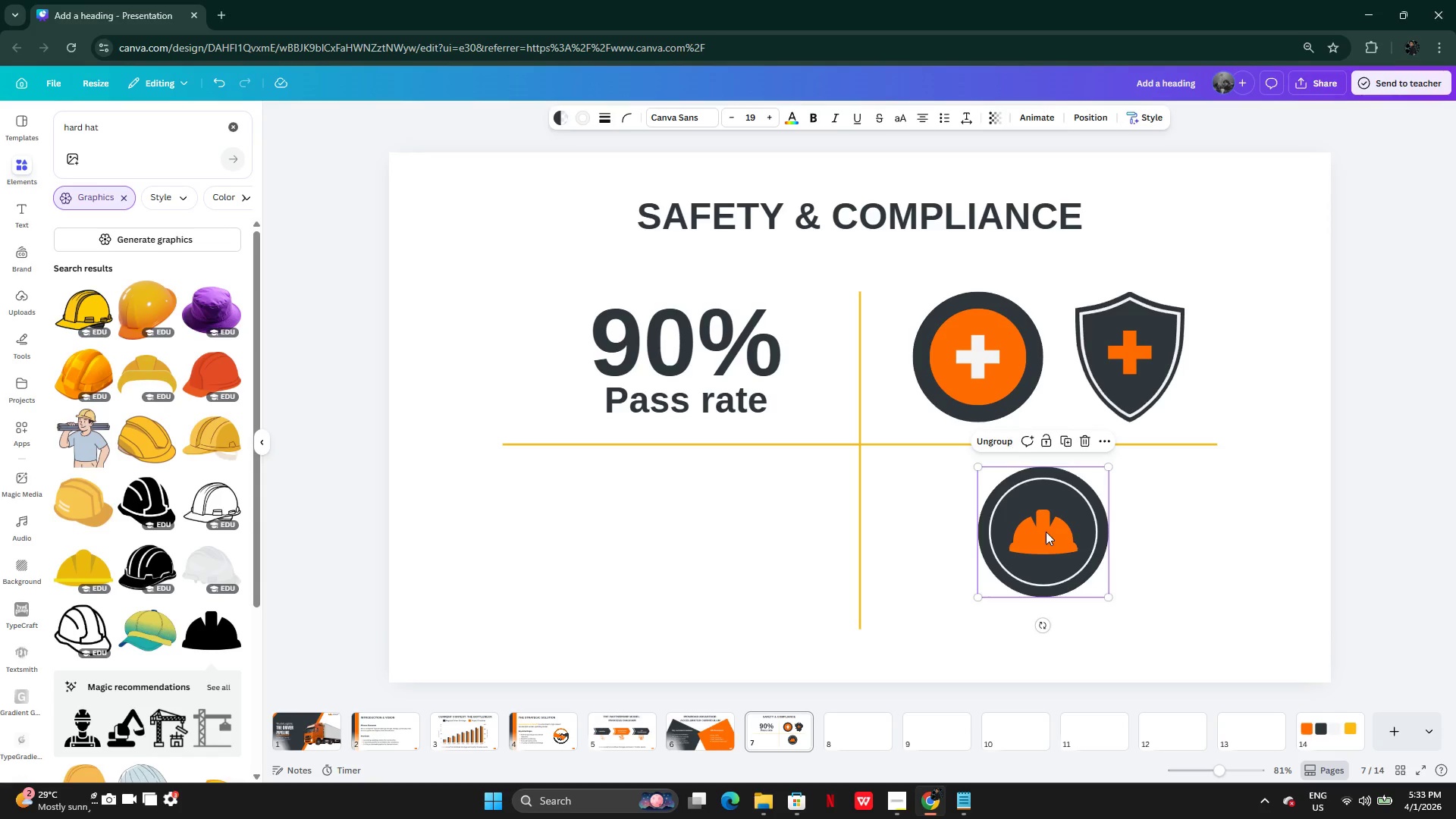 
left_click_drag(start_coordinate=[1046, 534], to_coordinate=[1059, 533])
 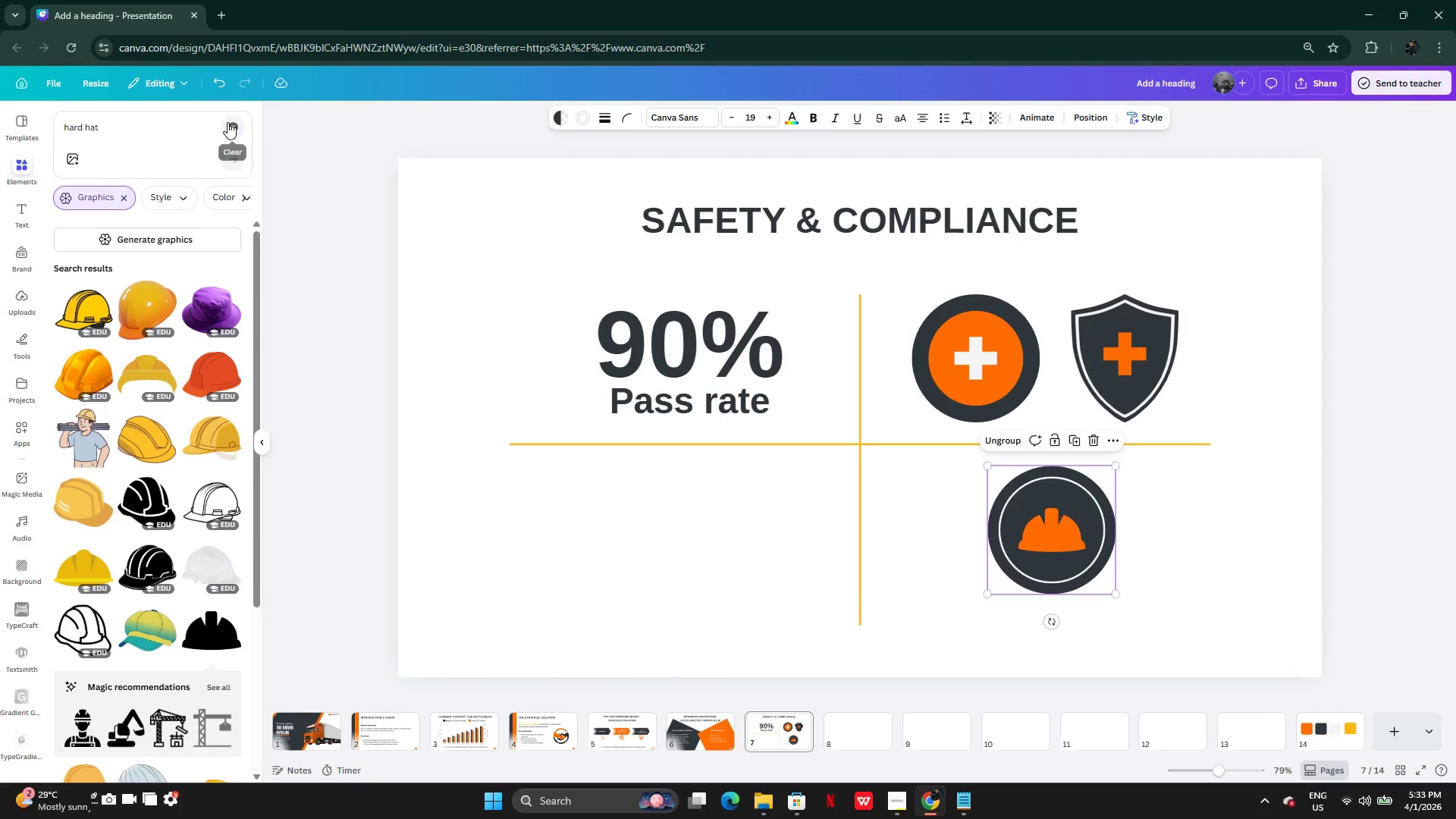 
double_click([158, 124])
 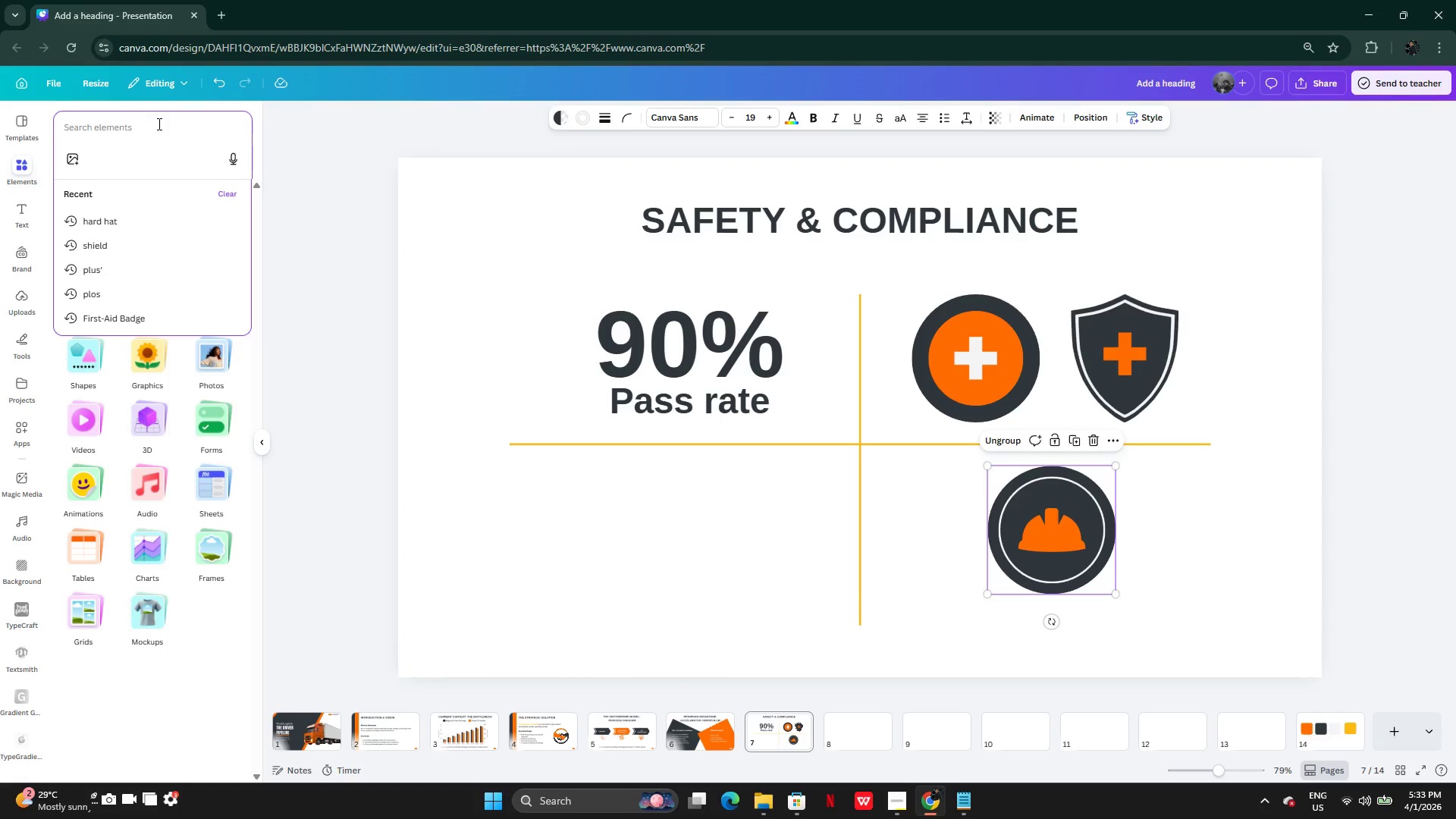 
type(badge)
 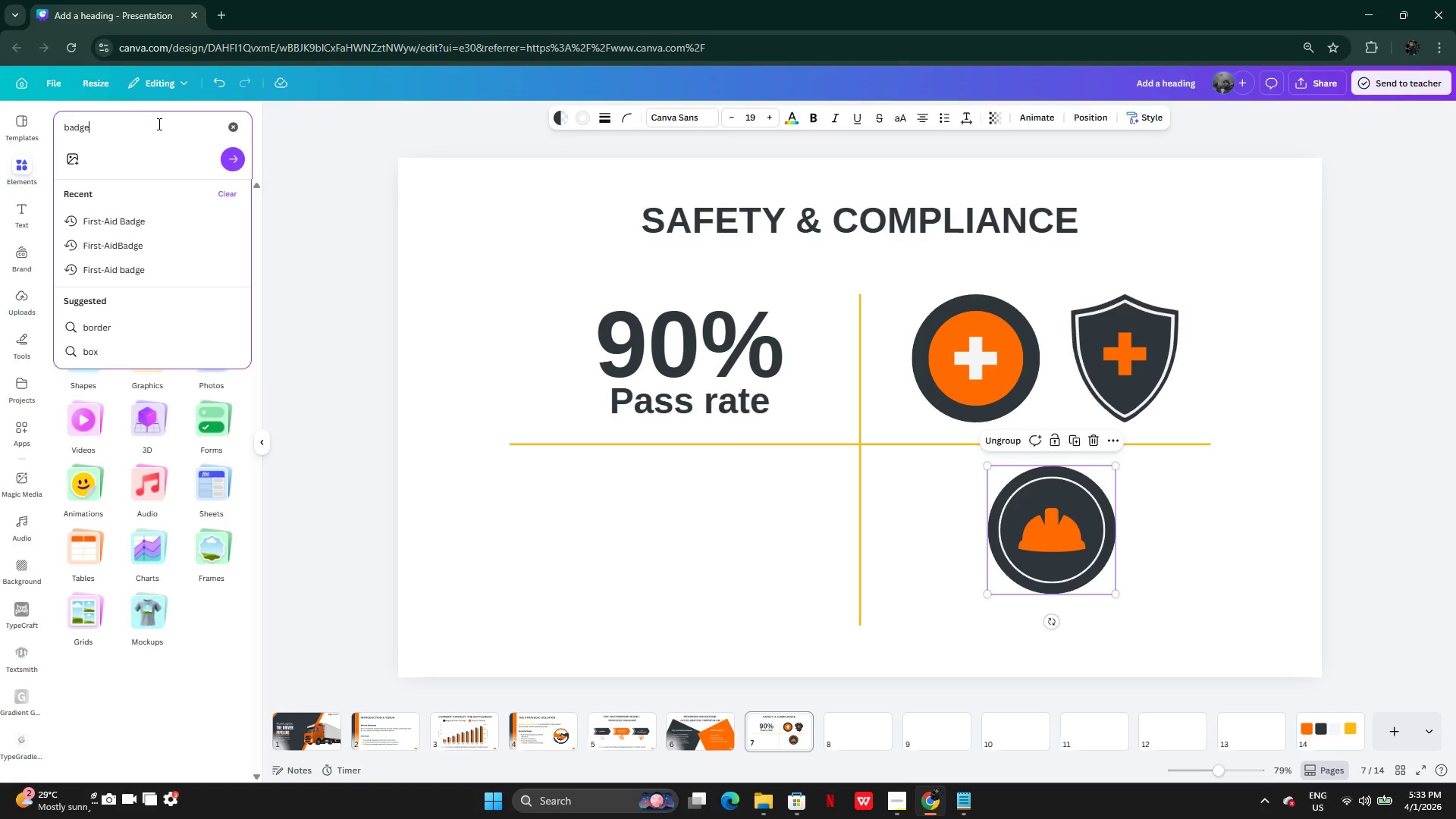 
key(Enter)
 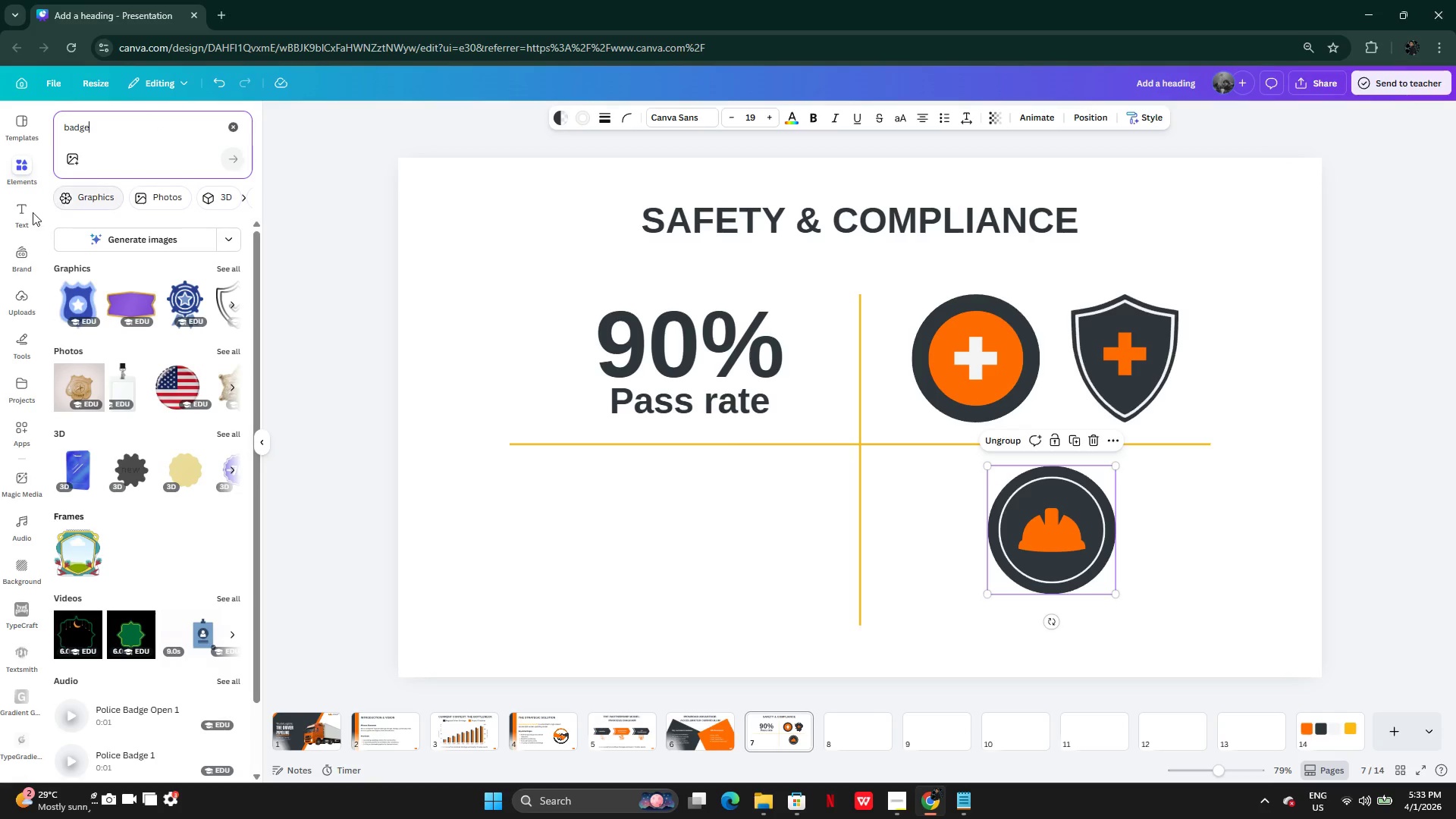 
left_click([224, 276])
 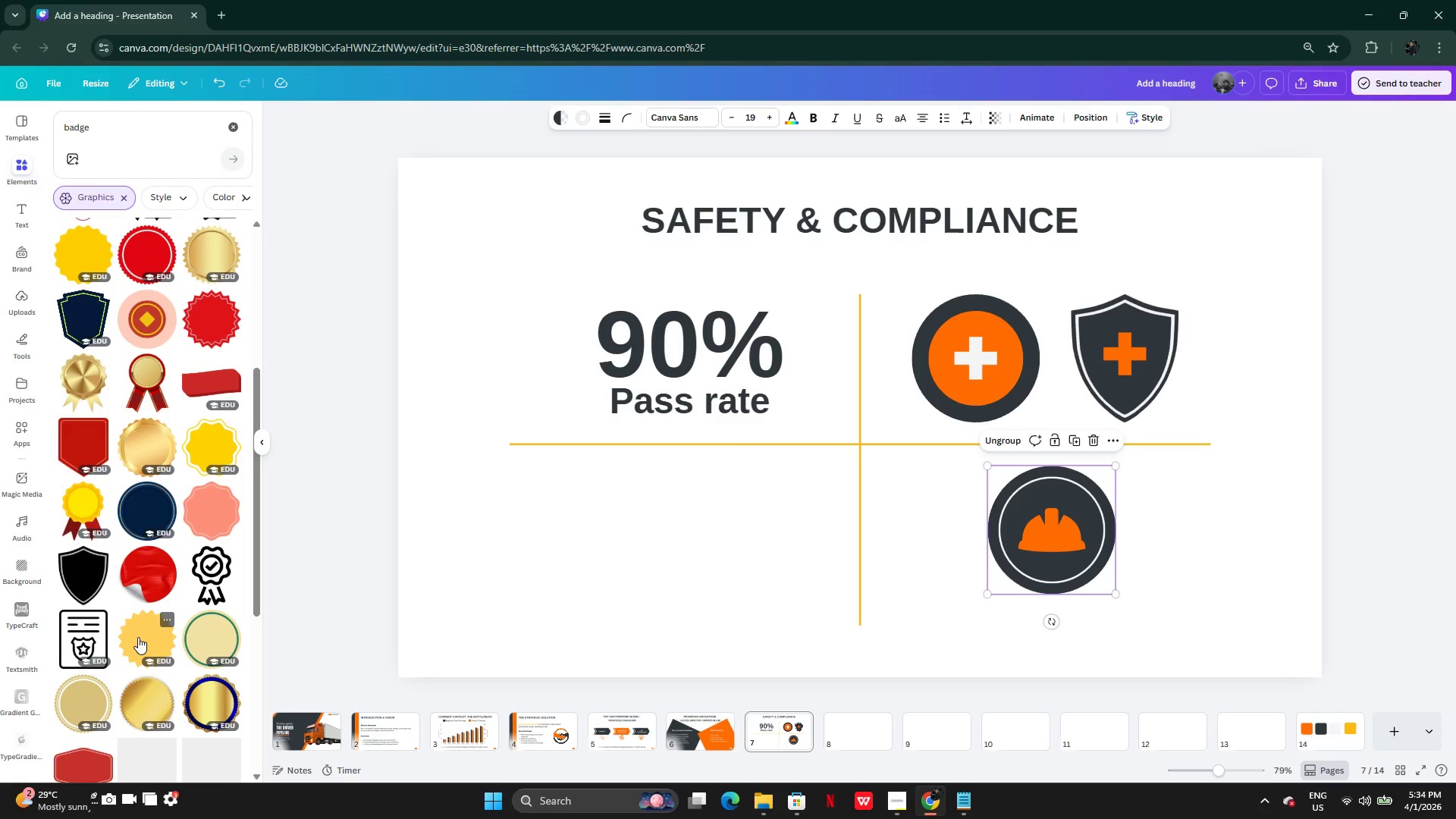 
wait(13.08)
 